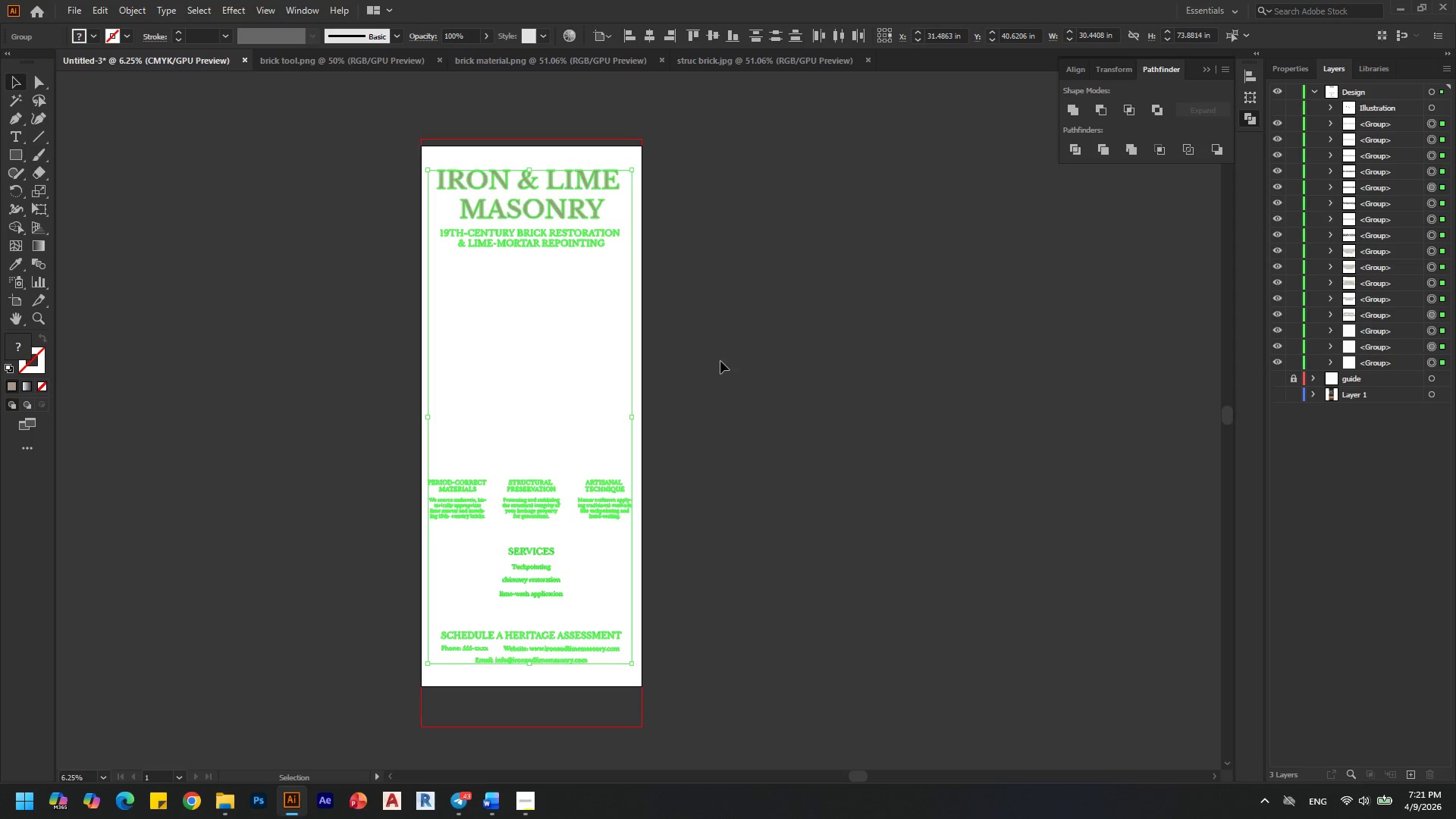 
left_click([712, 362])
 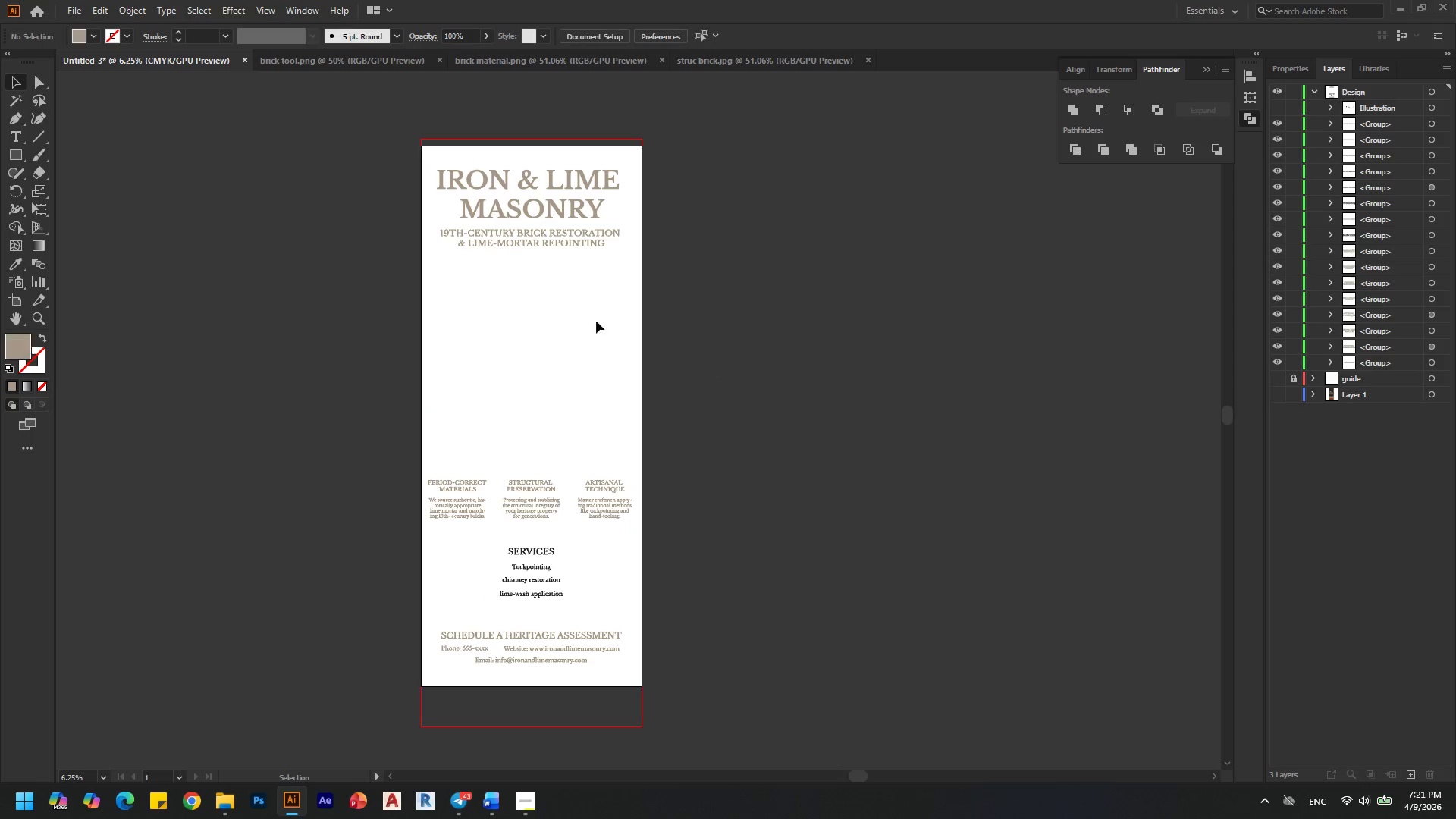 
hold_key(key=AltLeft, duration=1.06)
scroll: coordinate [473, 217], scroll_direction: up, amount: 2.0
 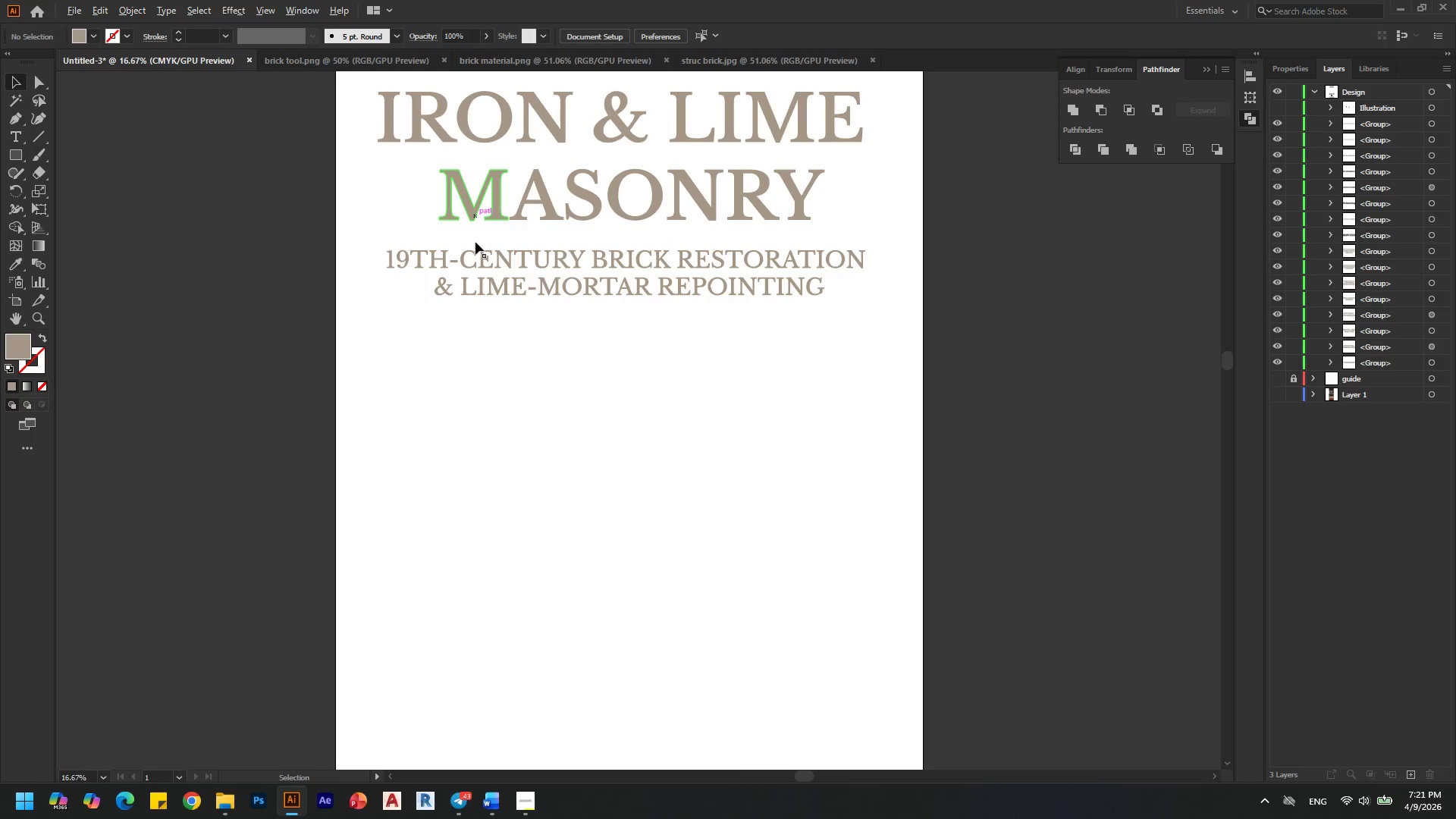 
key(Alt+AltLeft)
 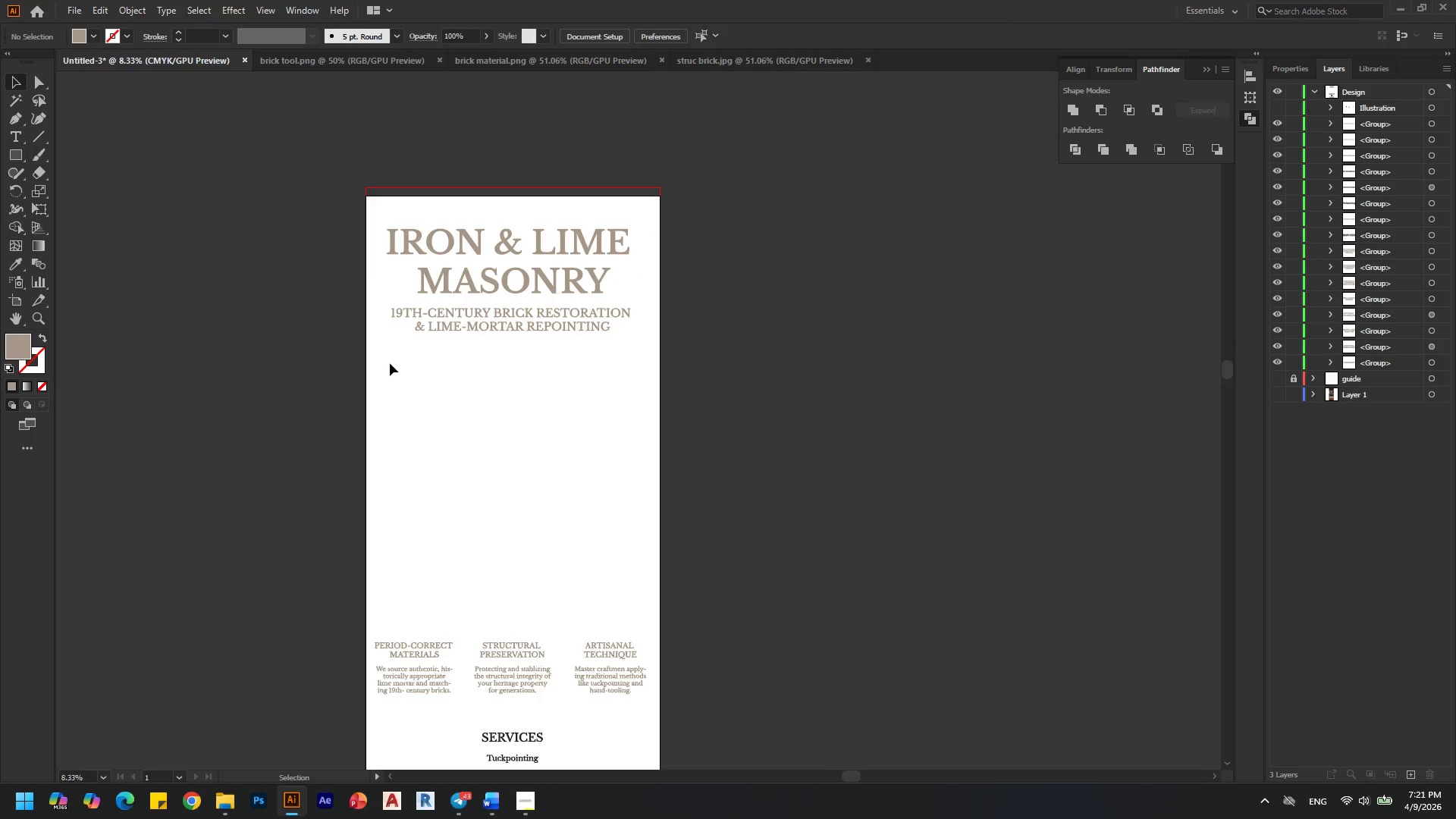 
scroll: coordinate [390, 363], scroll_direction: down, amount: 2.0
 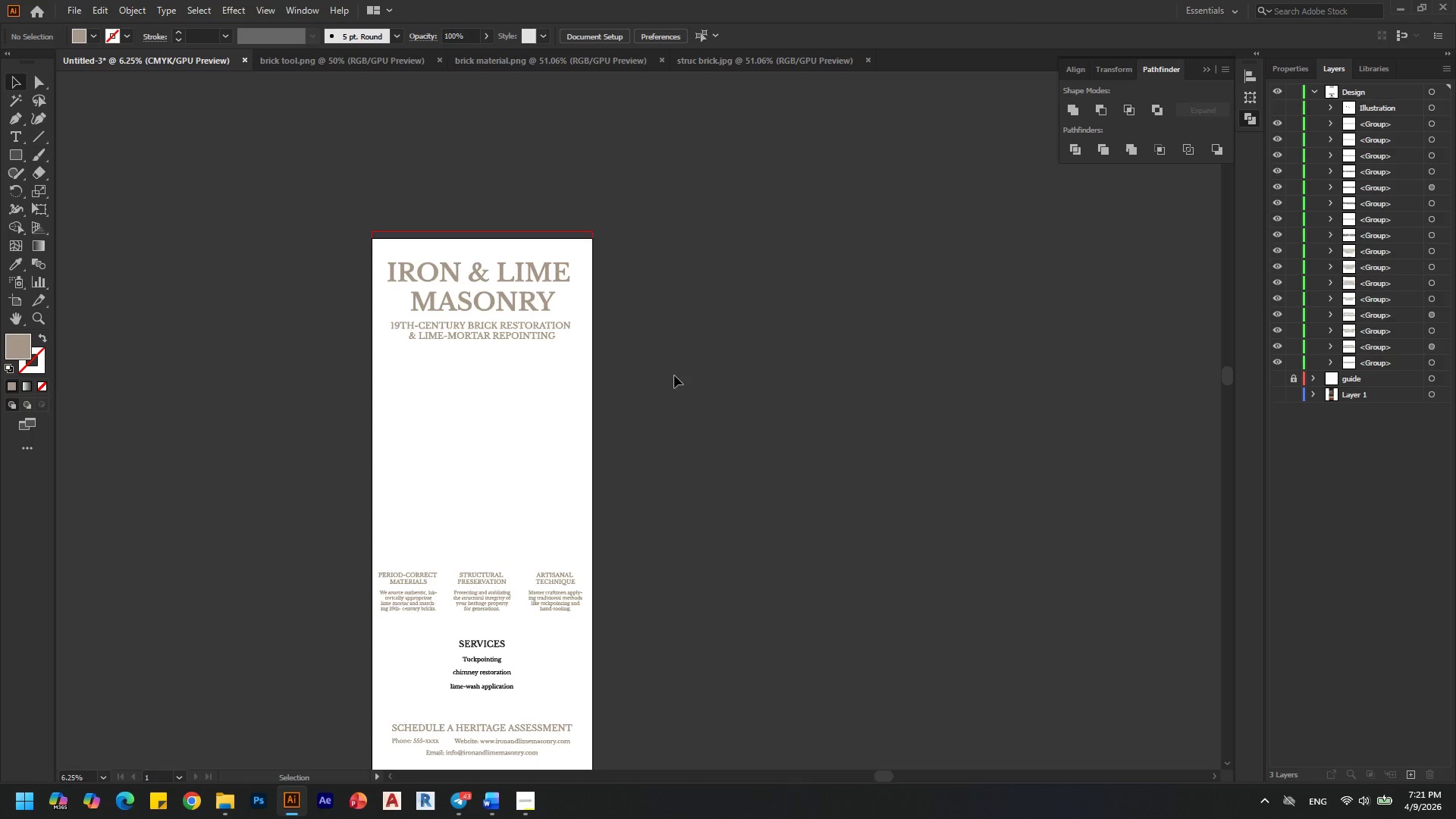 
left_click([674, 375])
 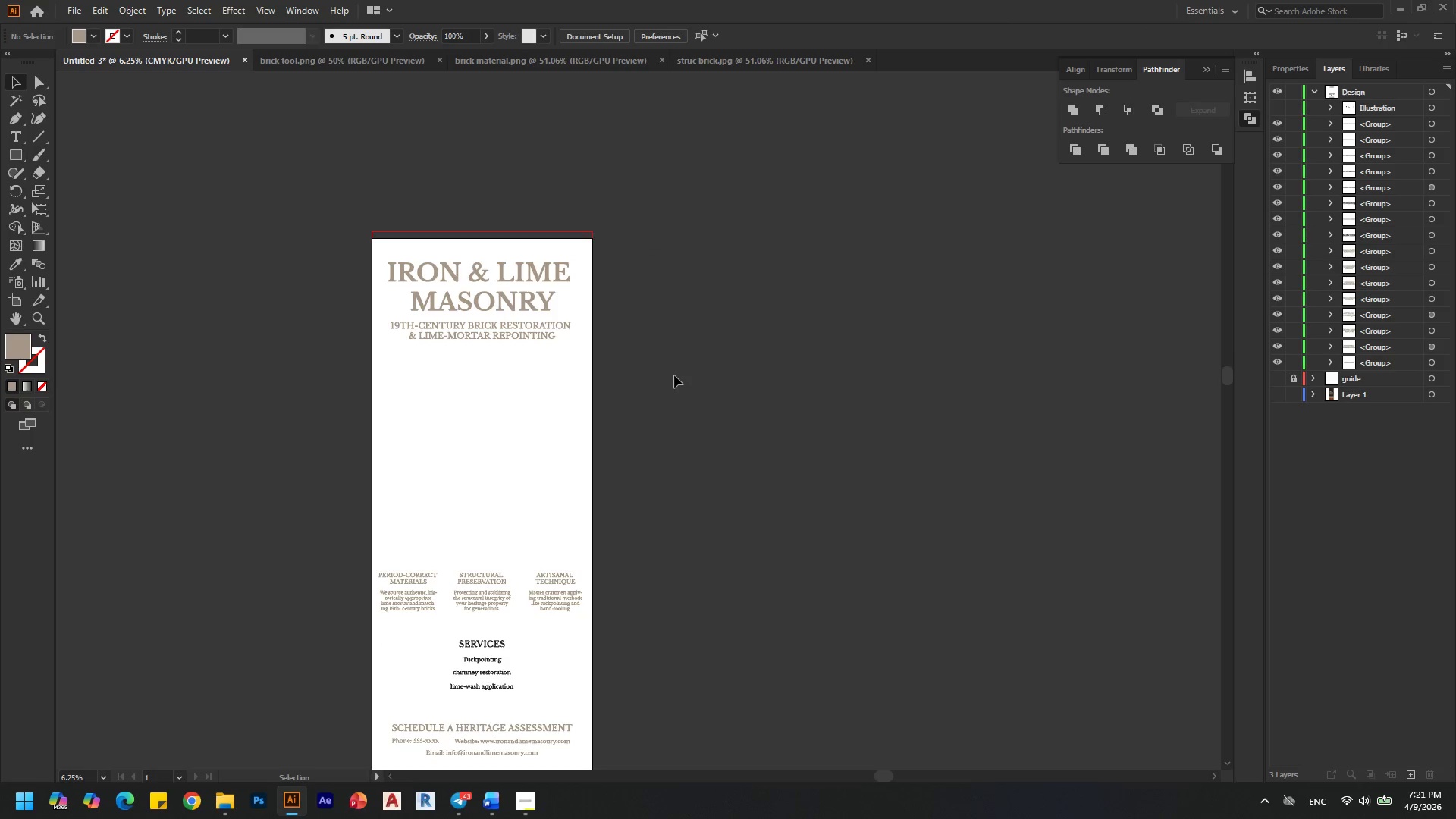 
scroll: coordinate [674, 375], scroll_direction: down, amount: 2.0
 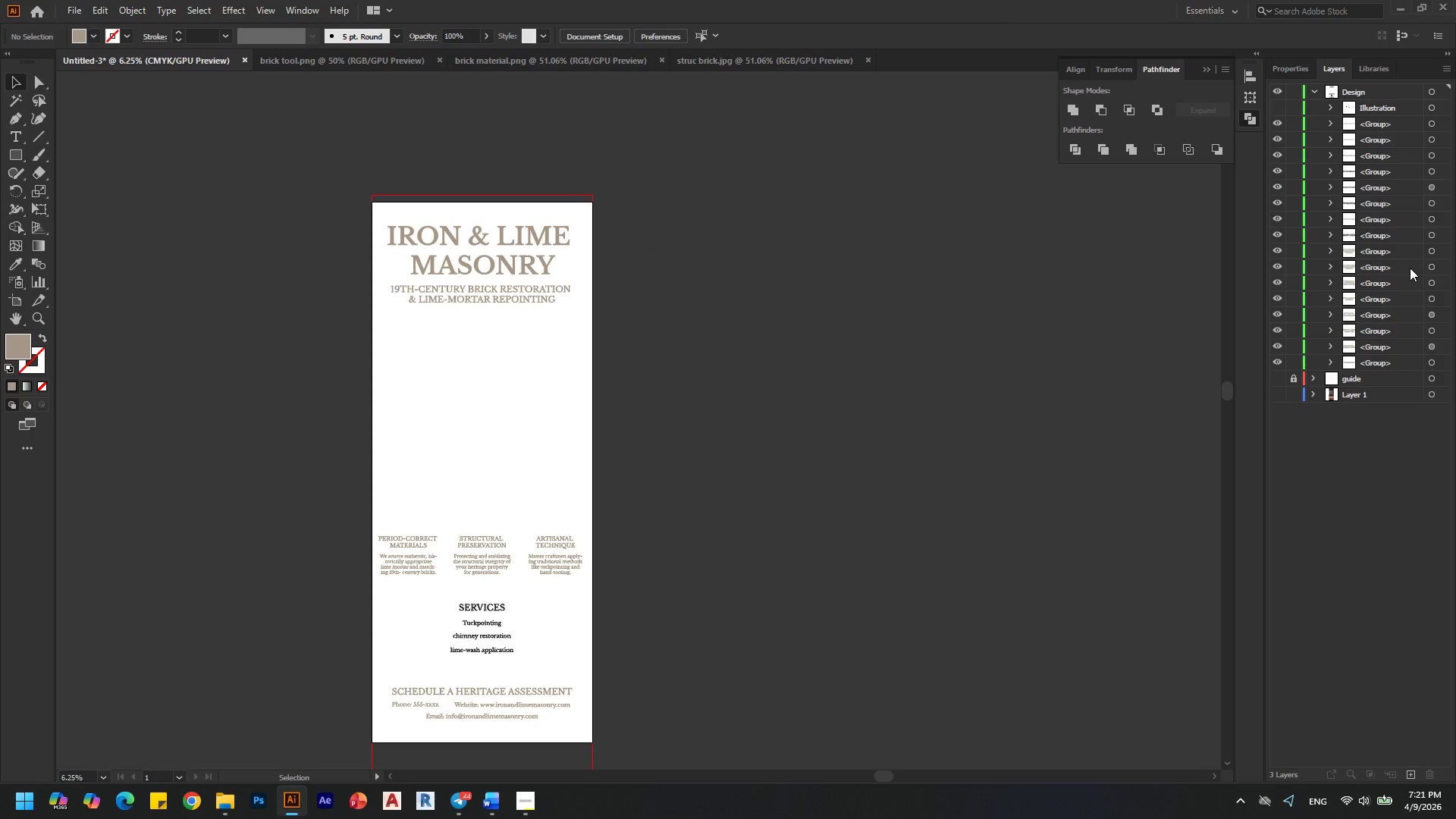 
wait(5.21)
 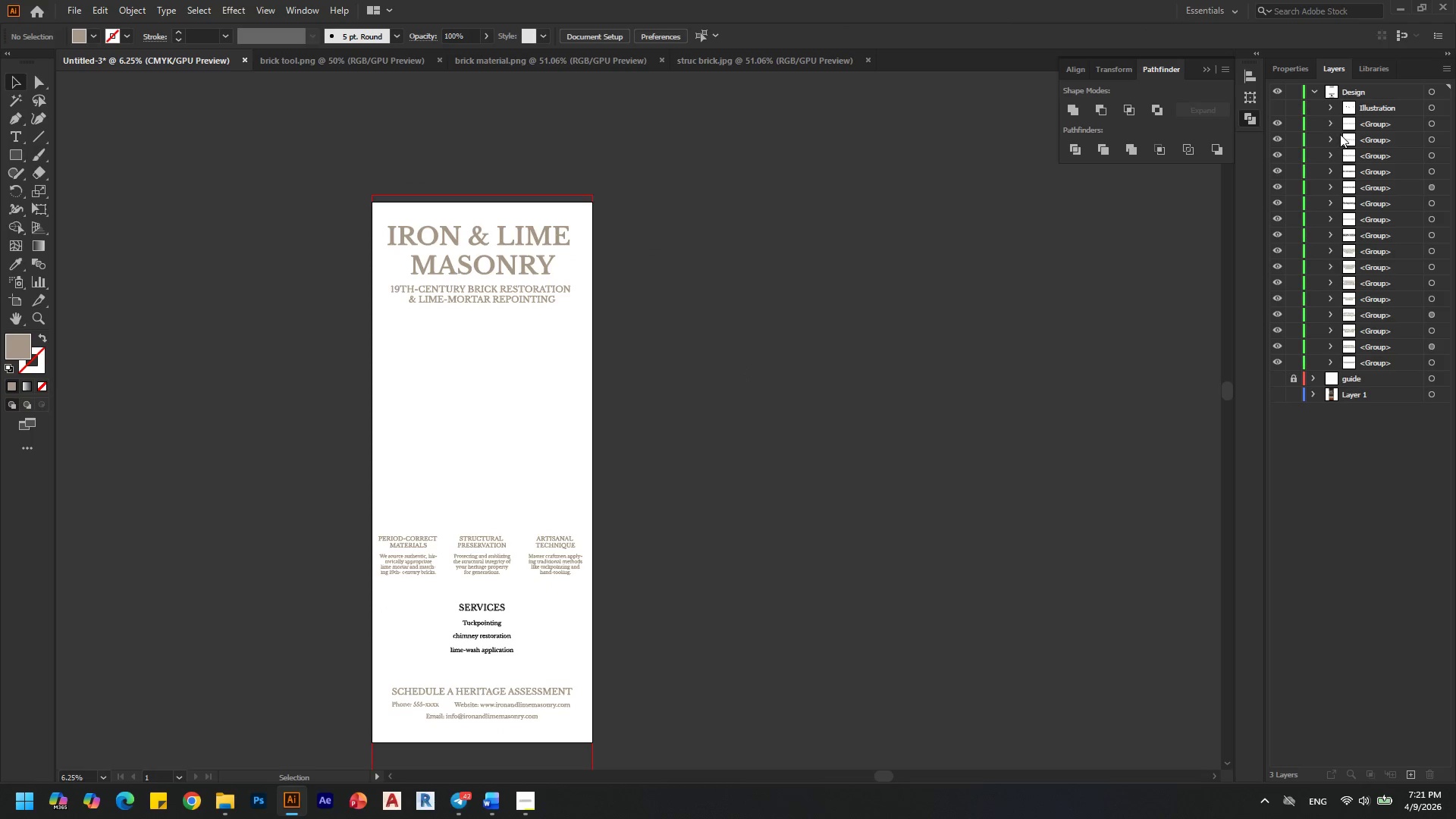 
left_click([476, 290])
 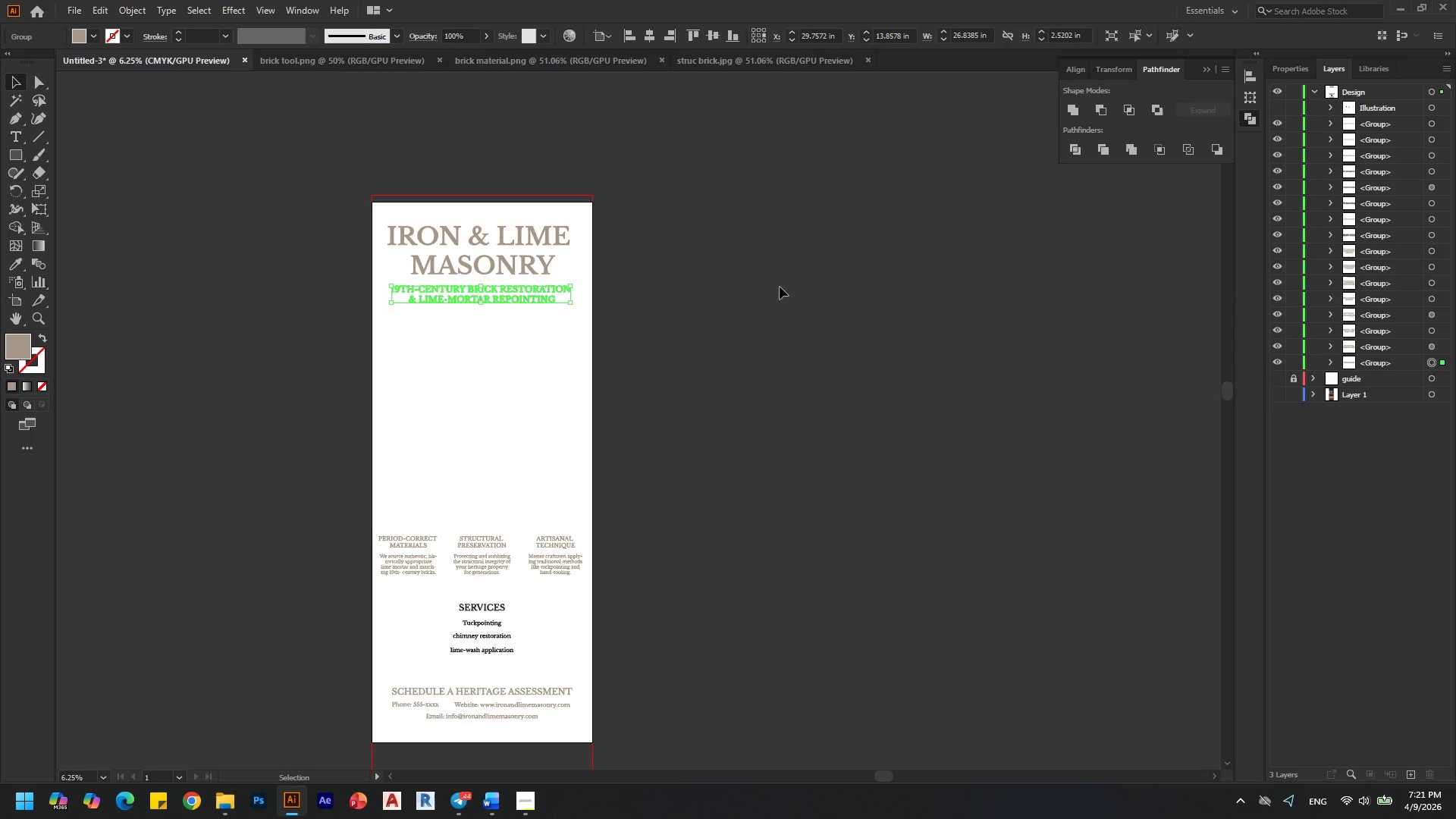 
left_click([811, 287])
 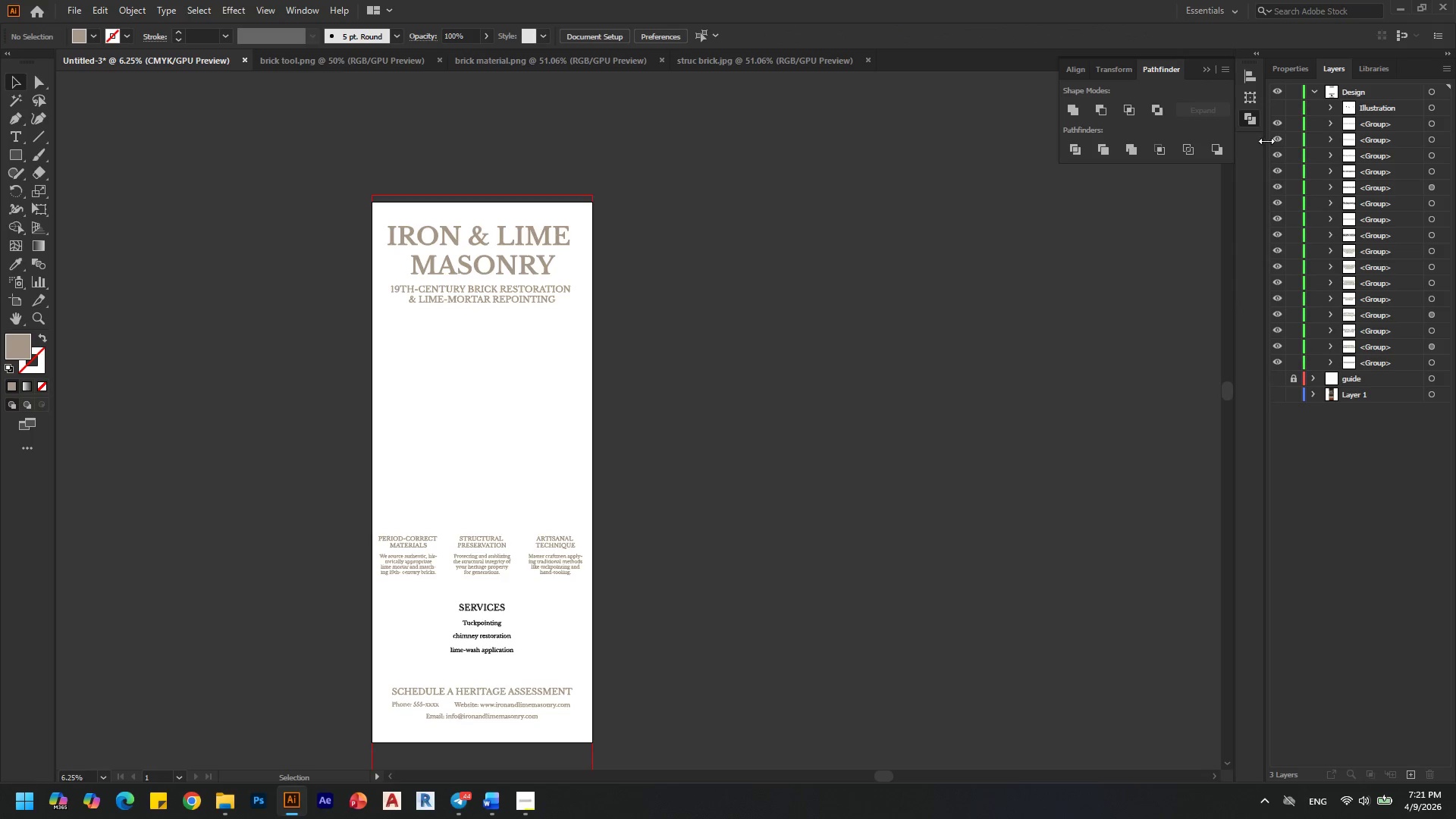 
left_click([1282, 104])
 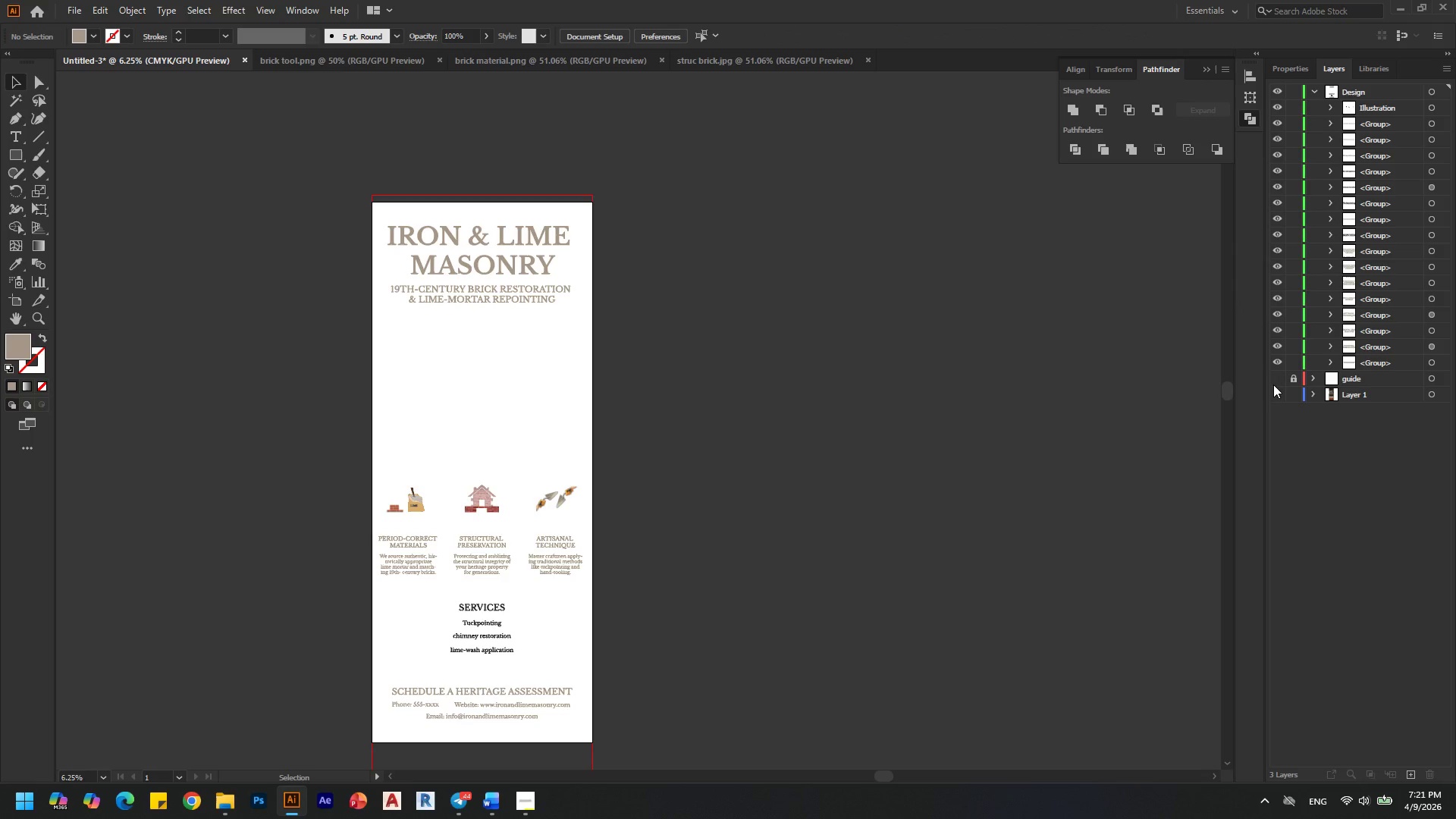 
left_click([1275, 383])
 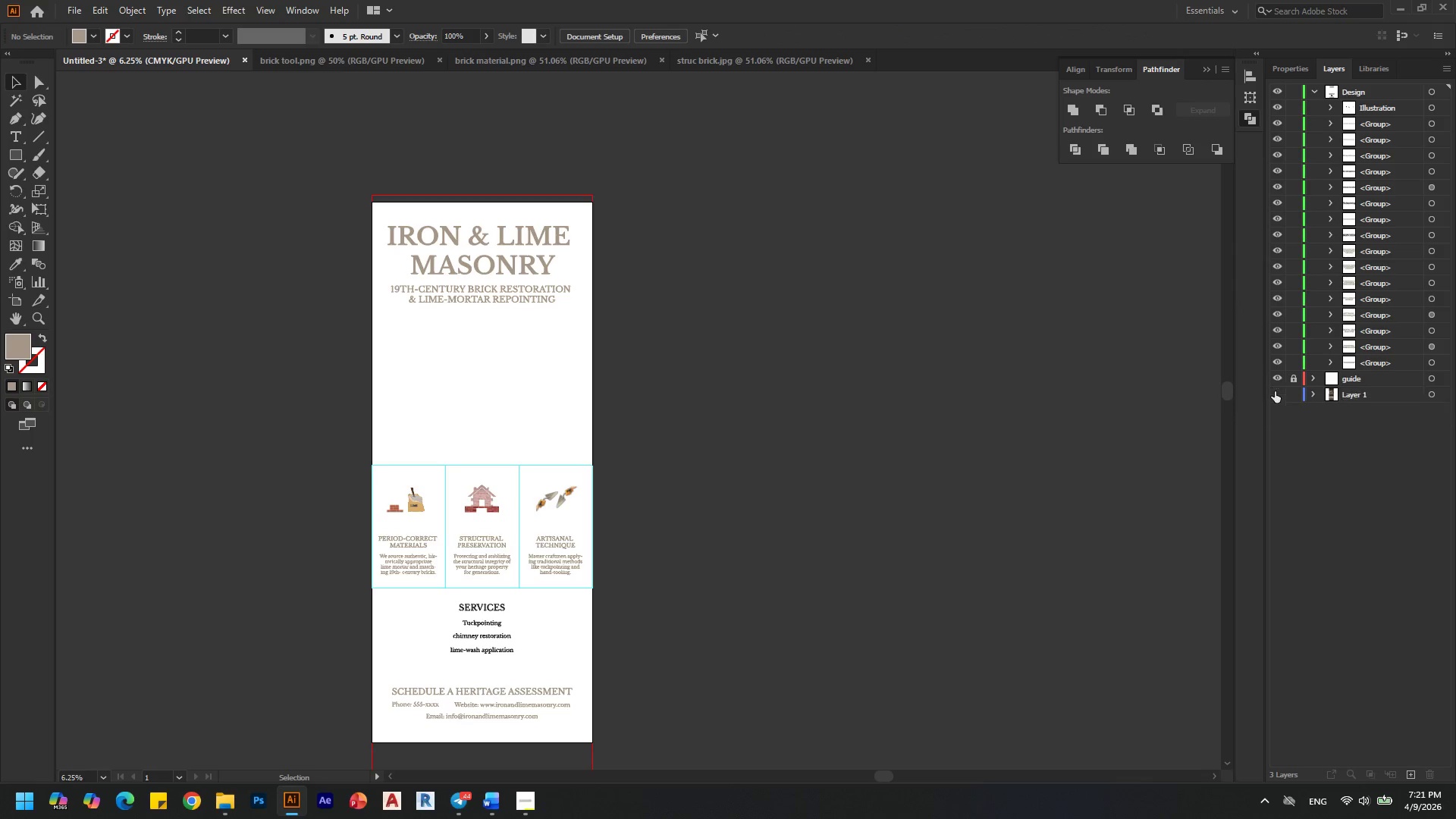 
left_click([1275, 393])
 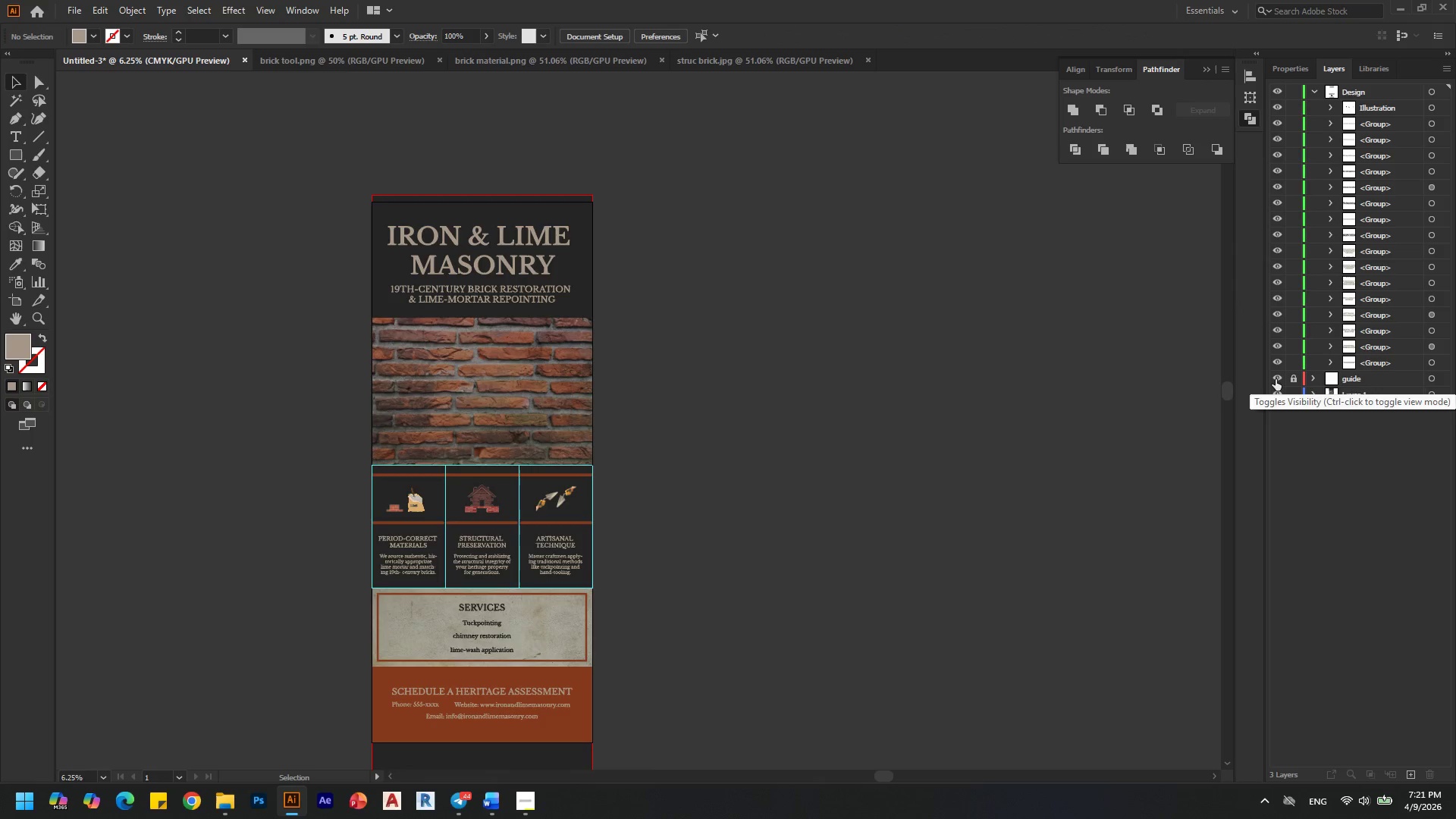 
left_click([1276, 379])
 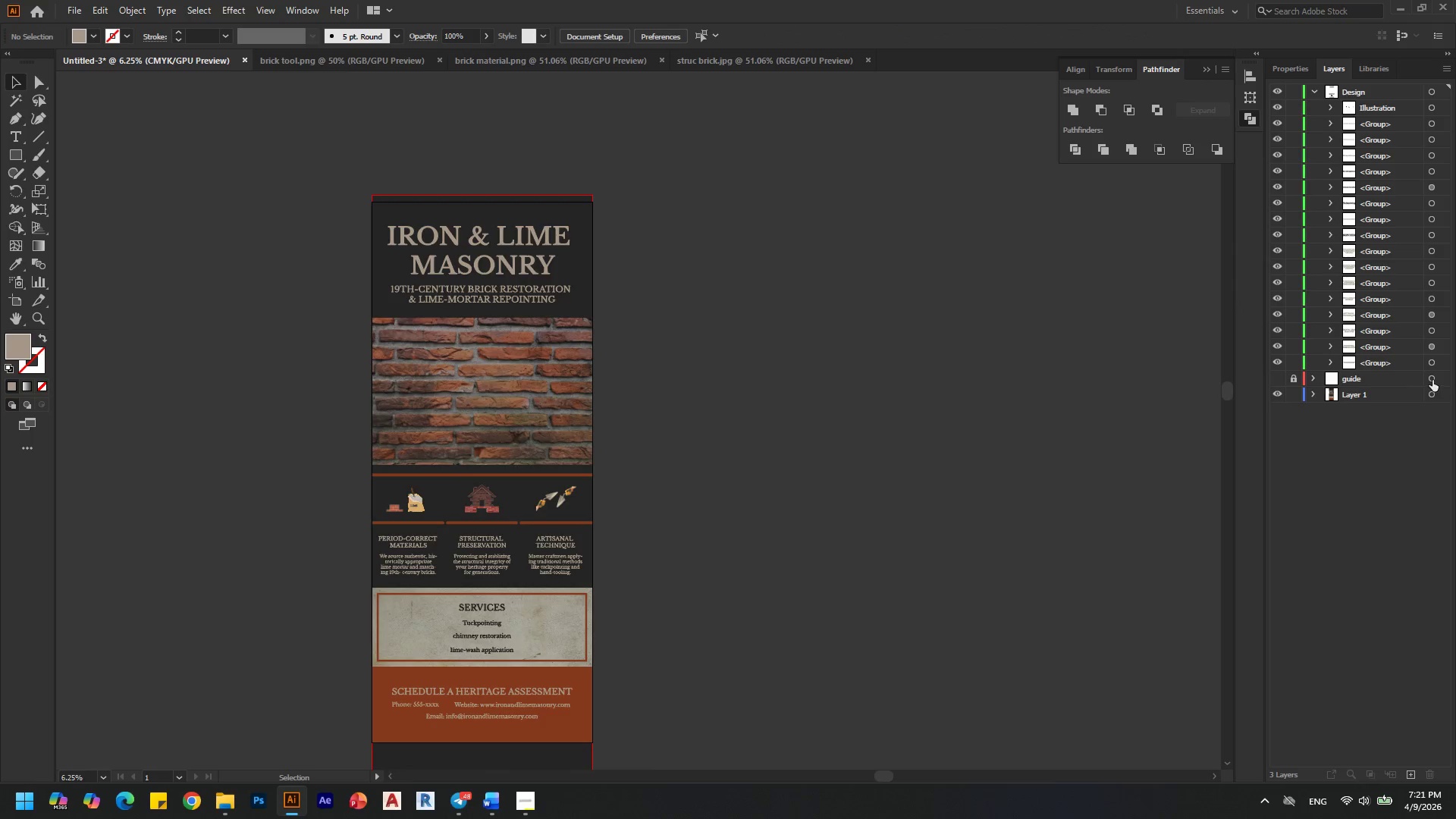 
left_click([1437, 380])
 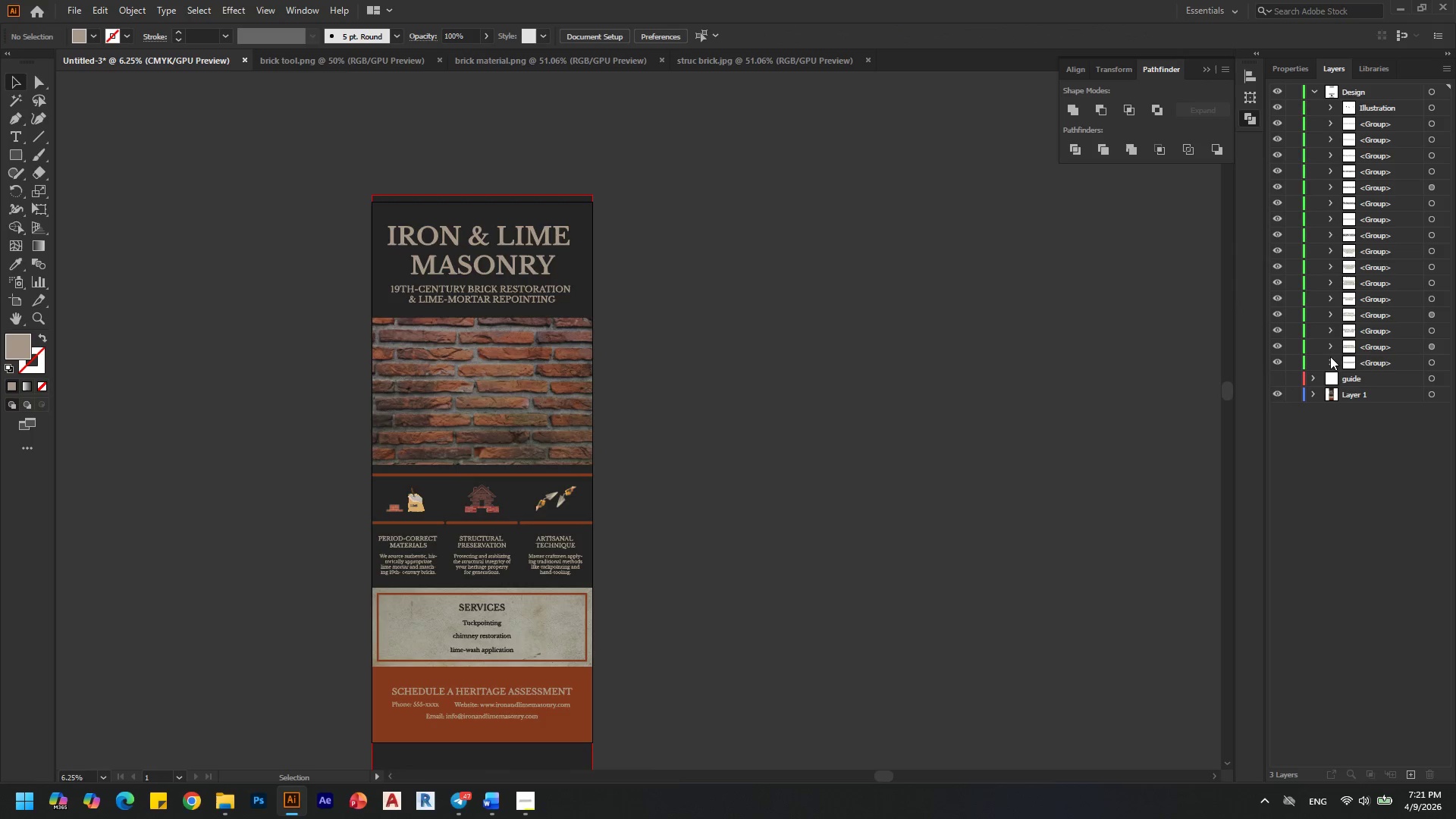 
left_click([1280, 379])
 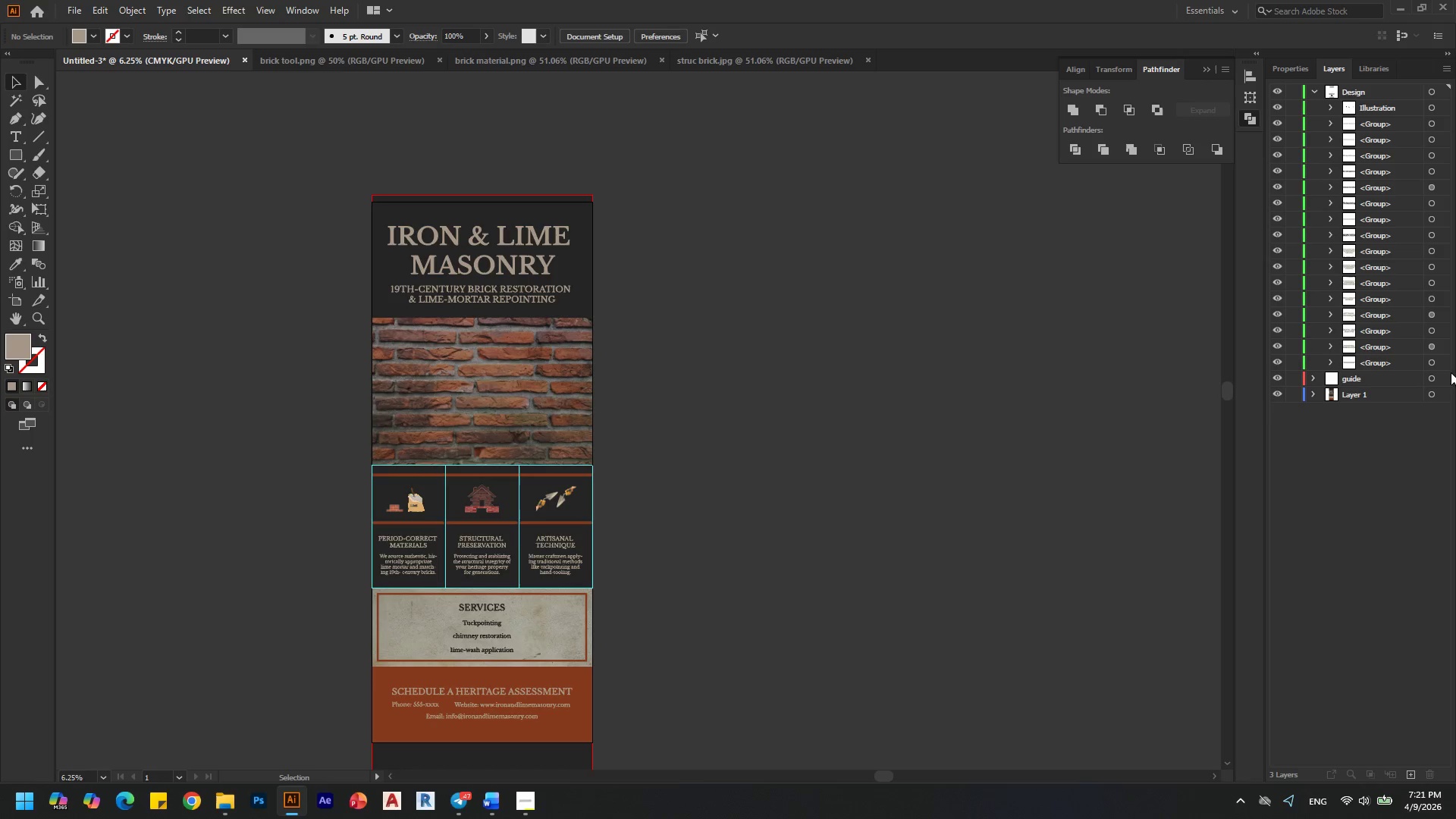 
left_click([1441, 375])
 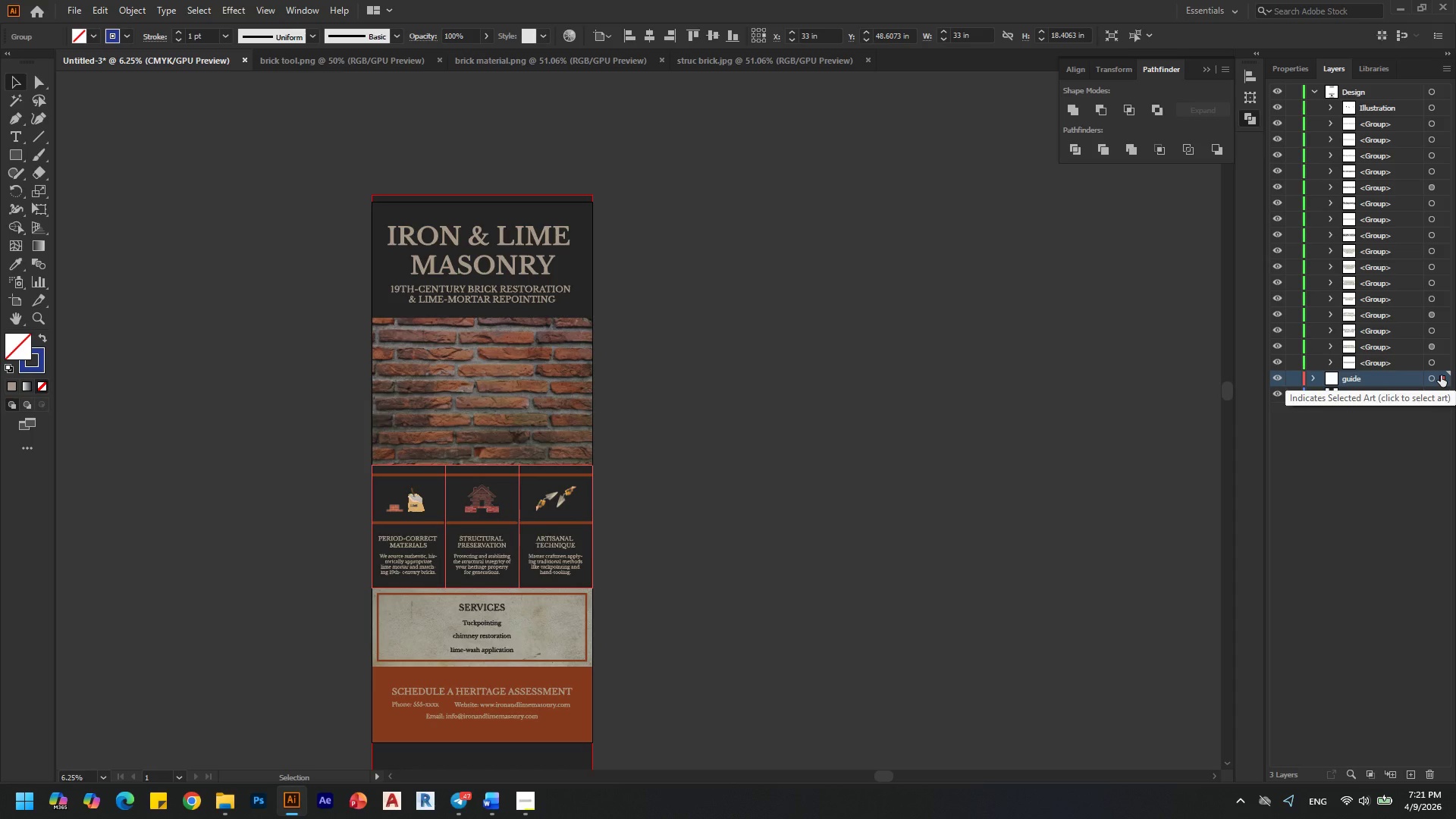 
key(Delete)
 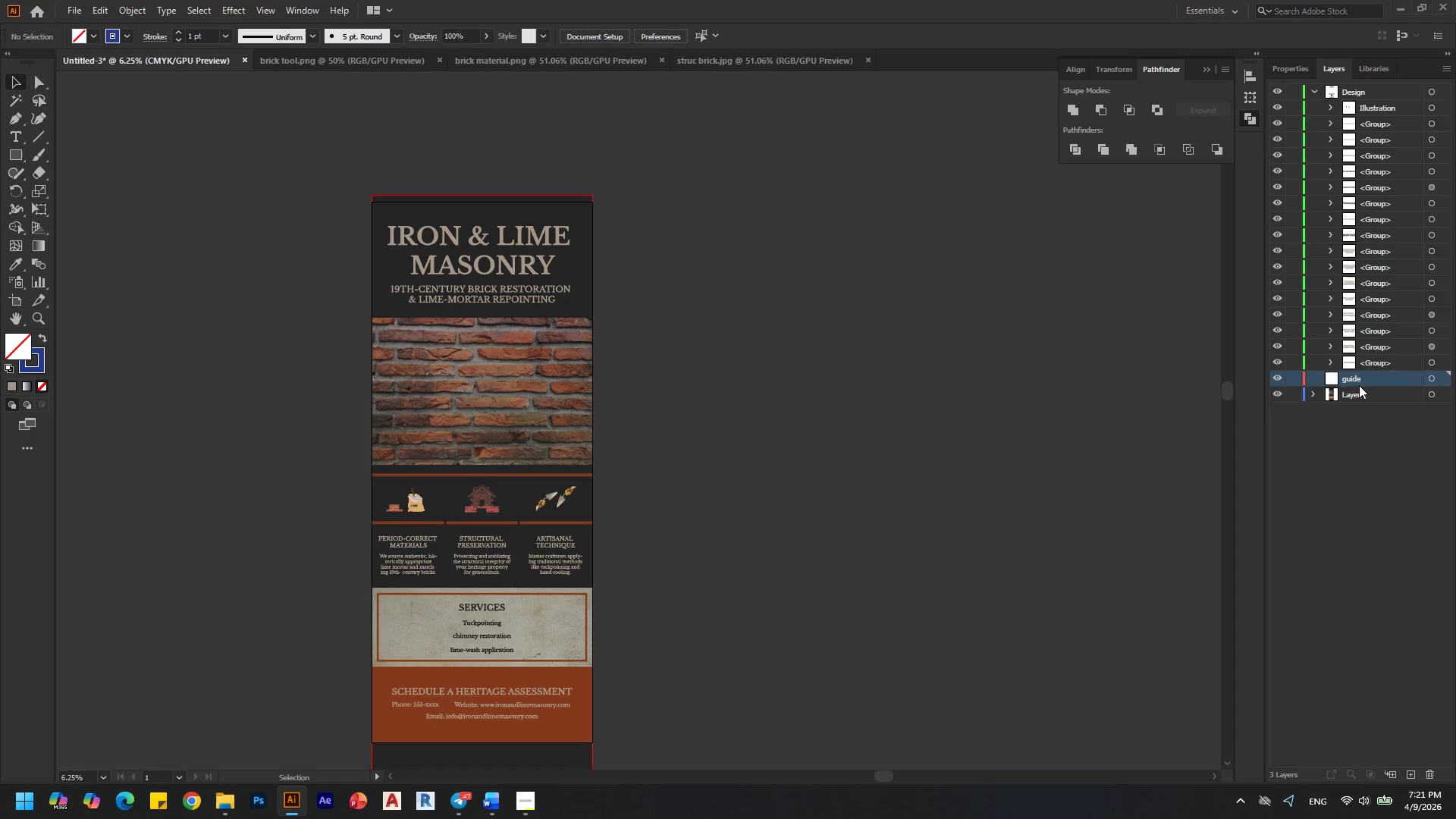 
left_click([1363, 378])
 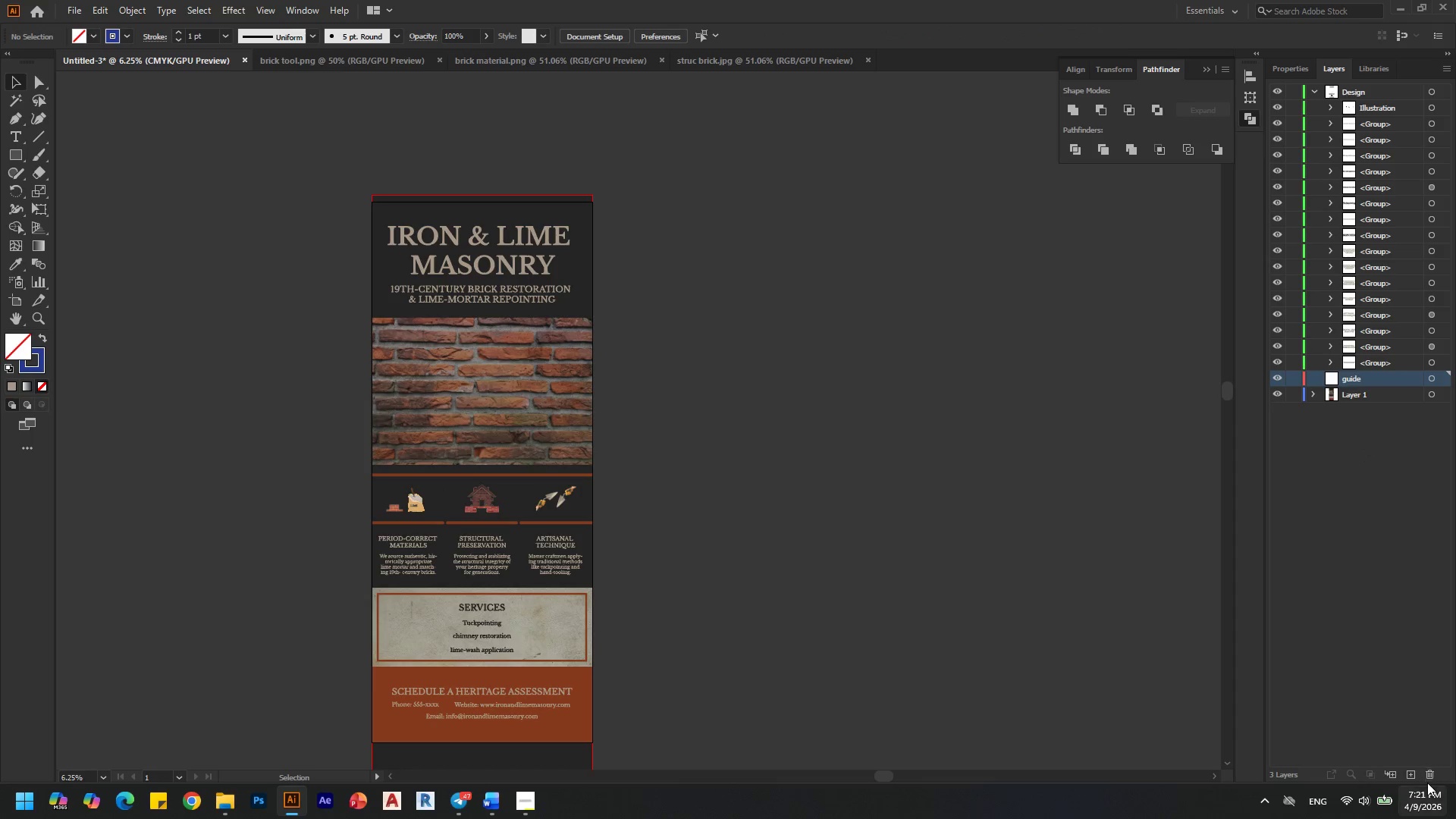 
left_click([1429, 777])
 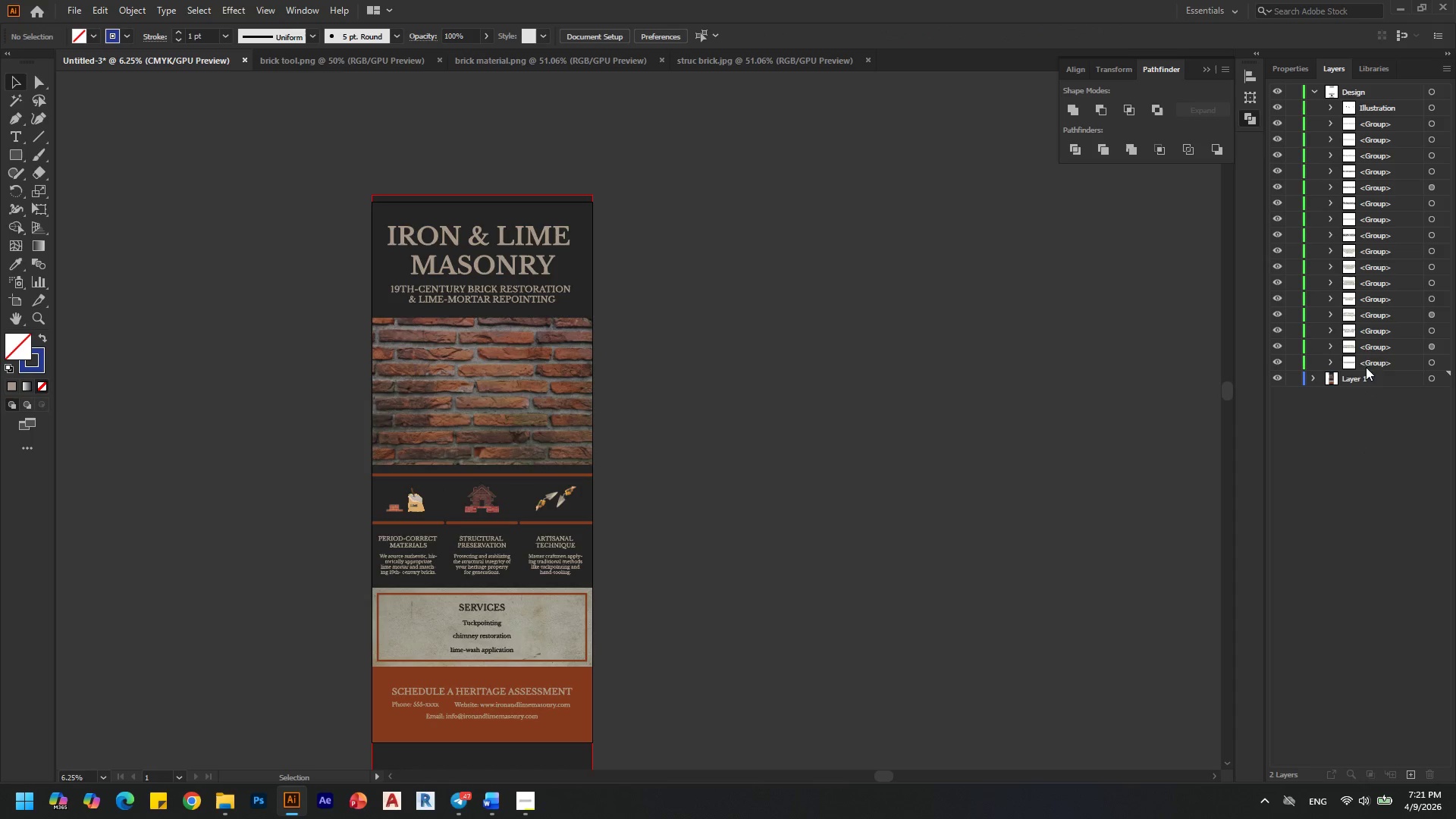 
double_click([1350, 381])
 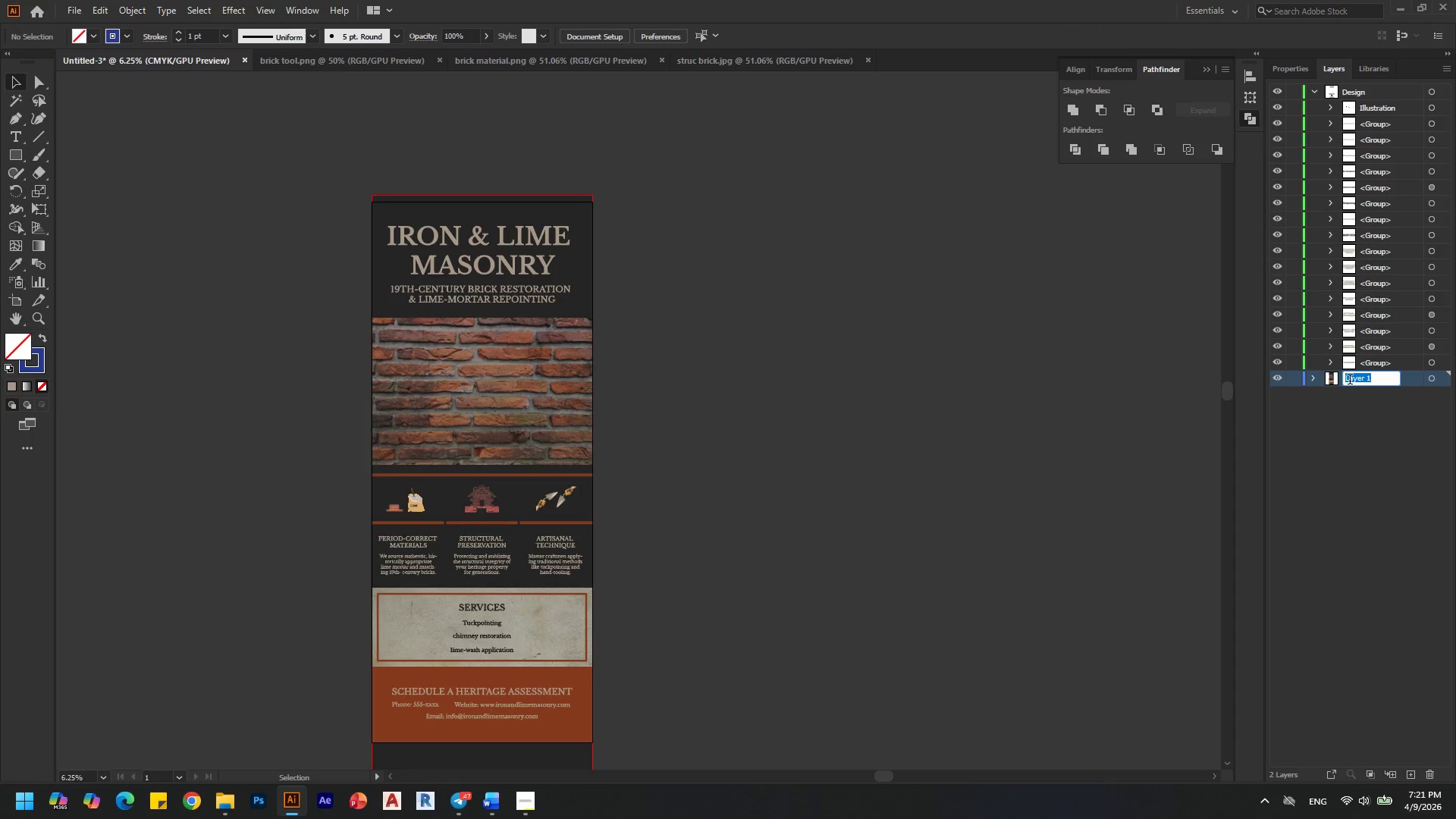 
type(Bacground design)
 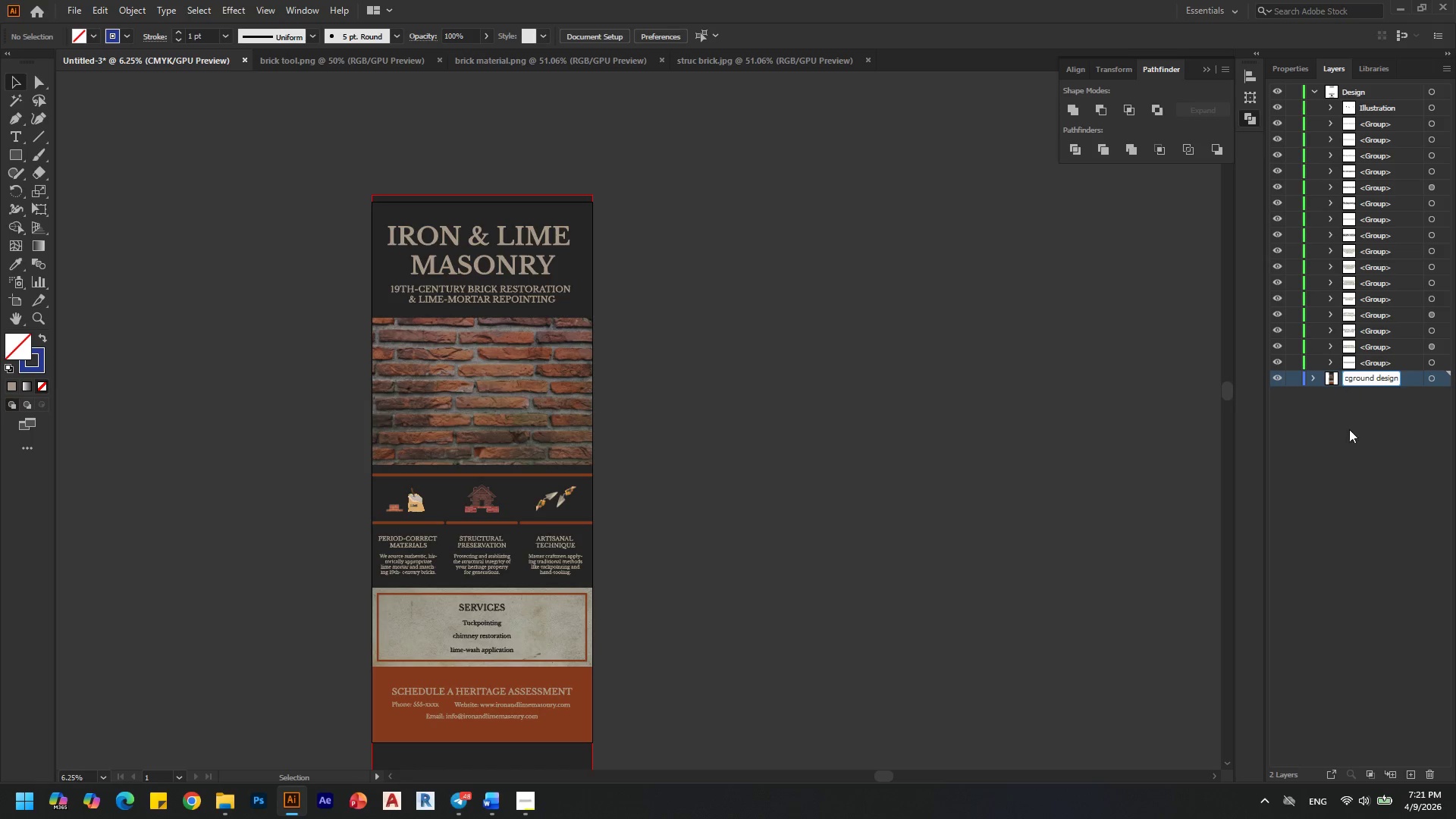 
left_click([1382, 488])
 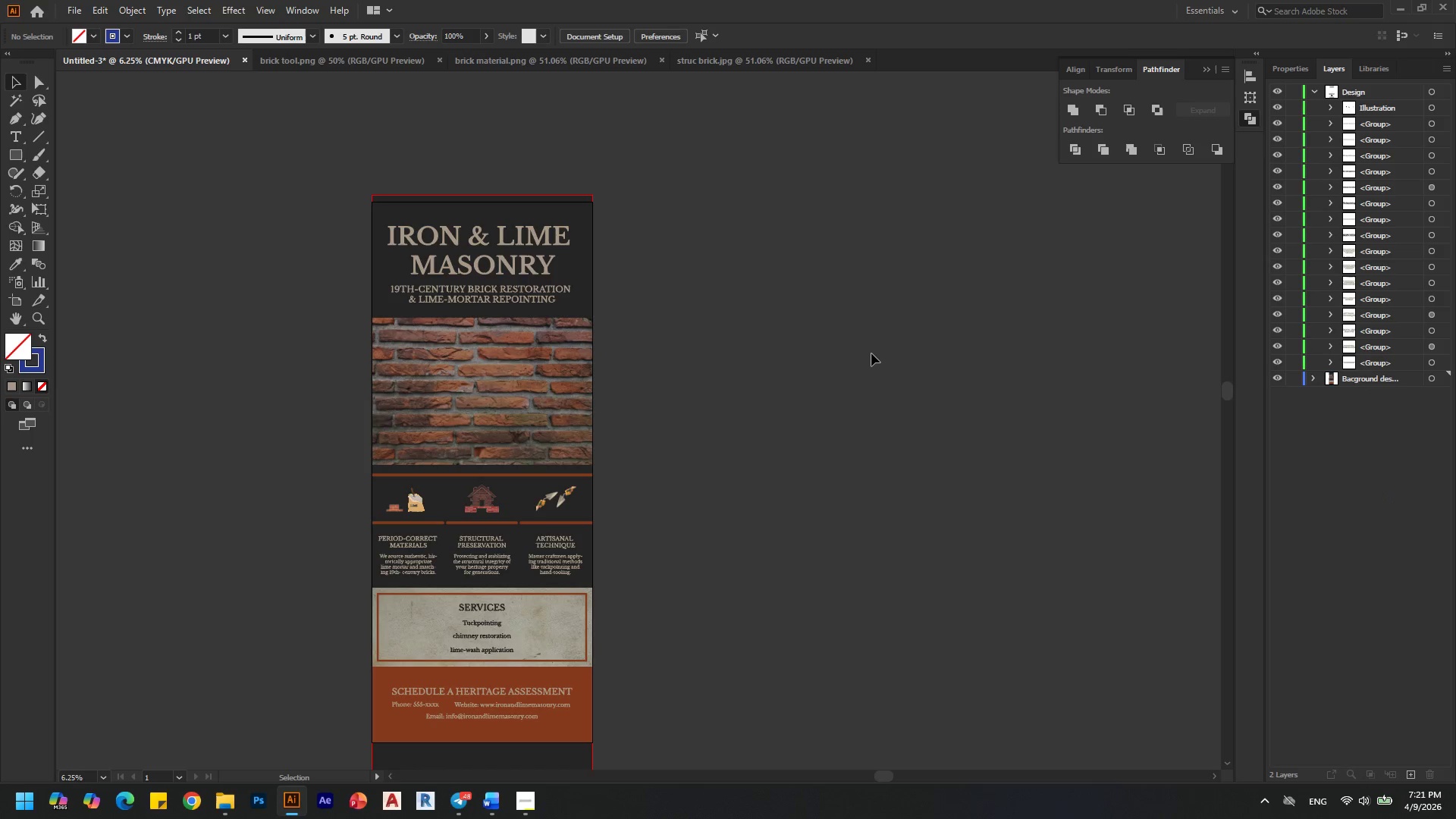 
left_click([871, 351])
 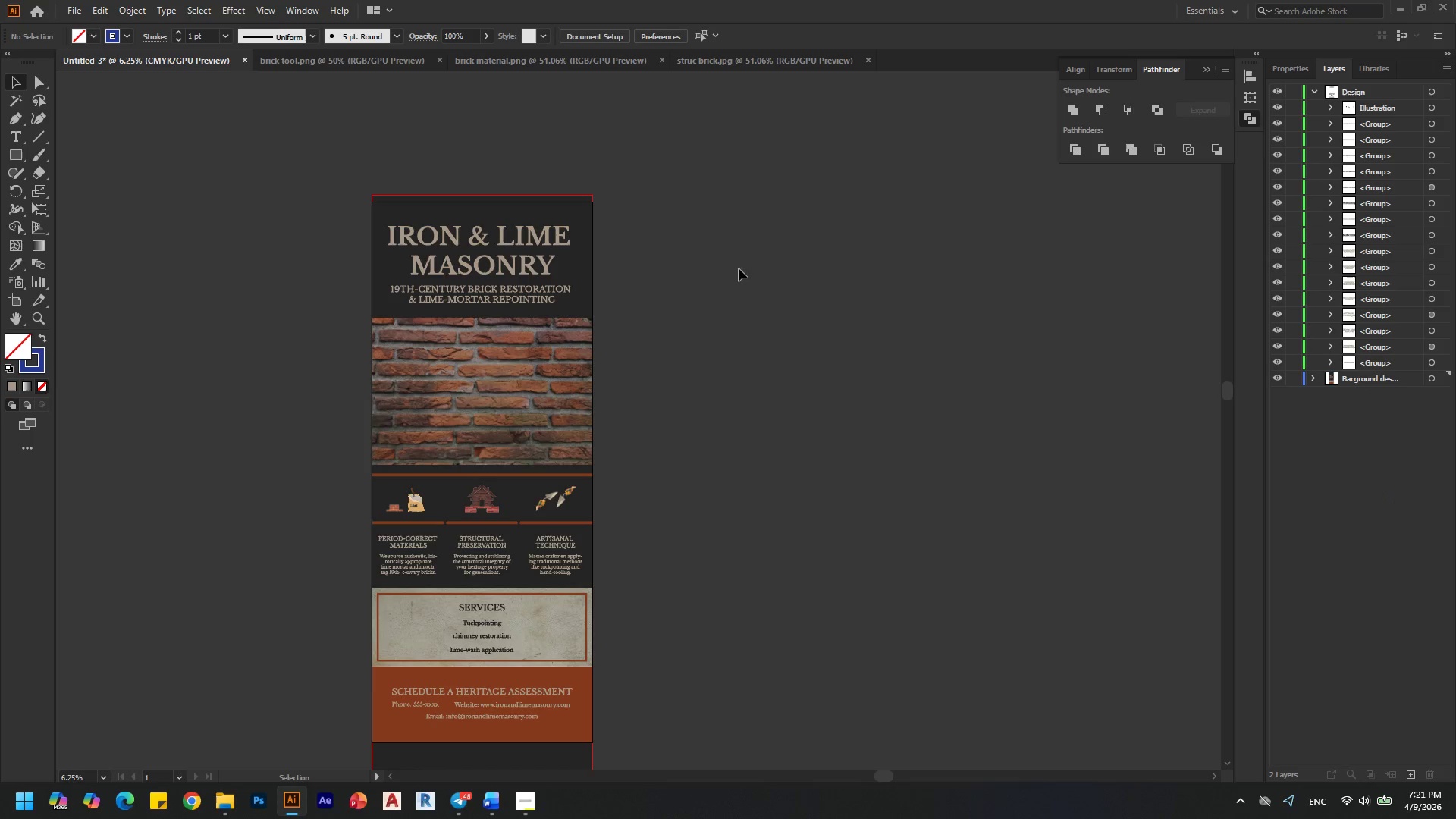 
key(Alt+AltLeft)
 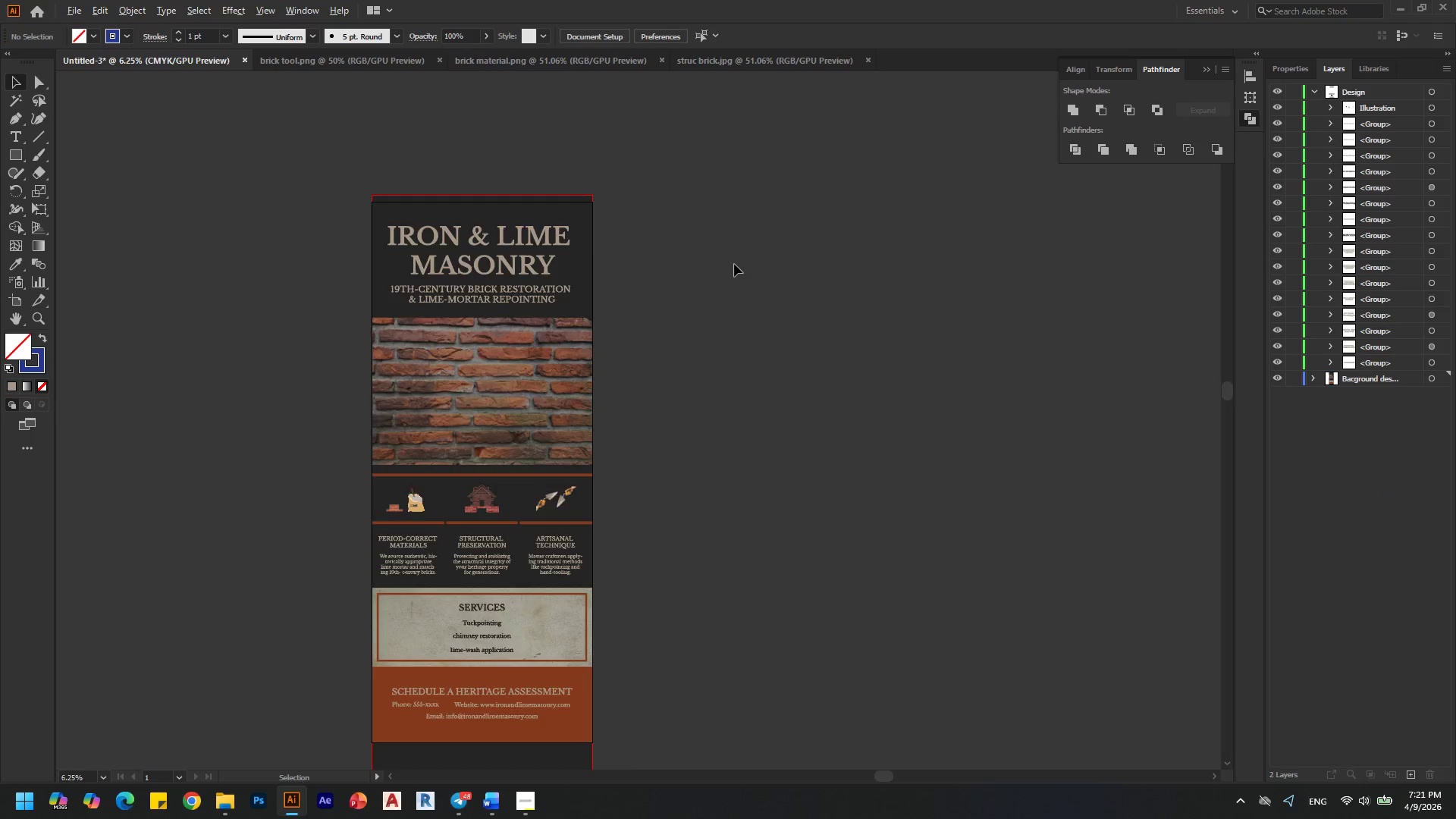 
scroll: coordinate [734, 264], scroll_direction: down, amount: 1.0
 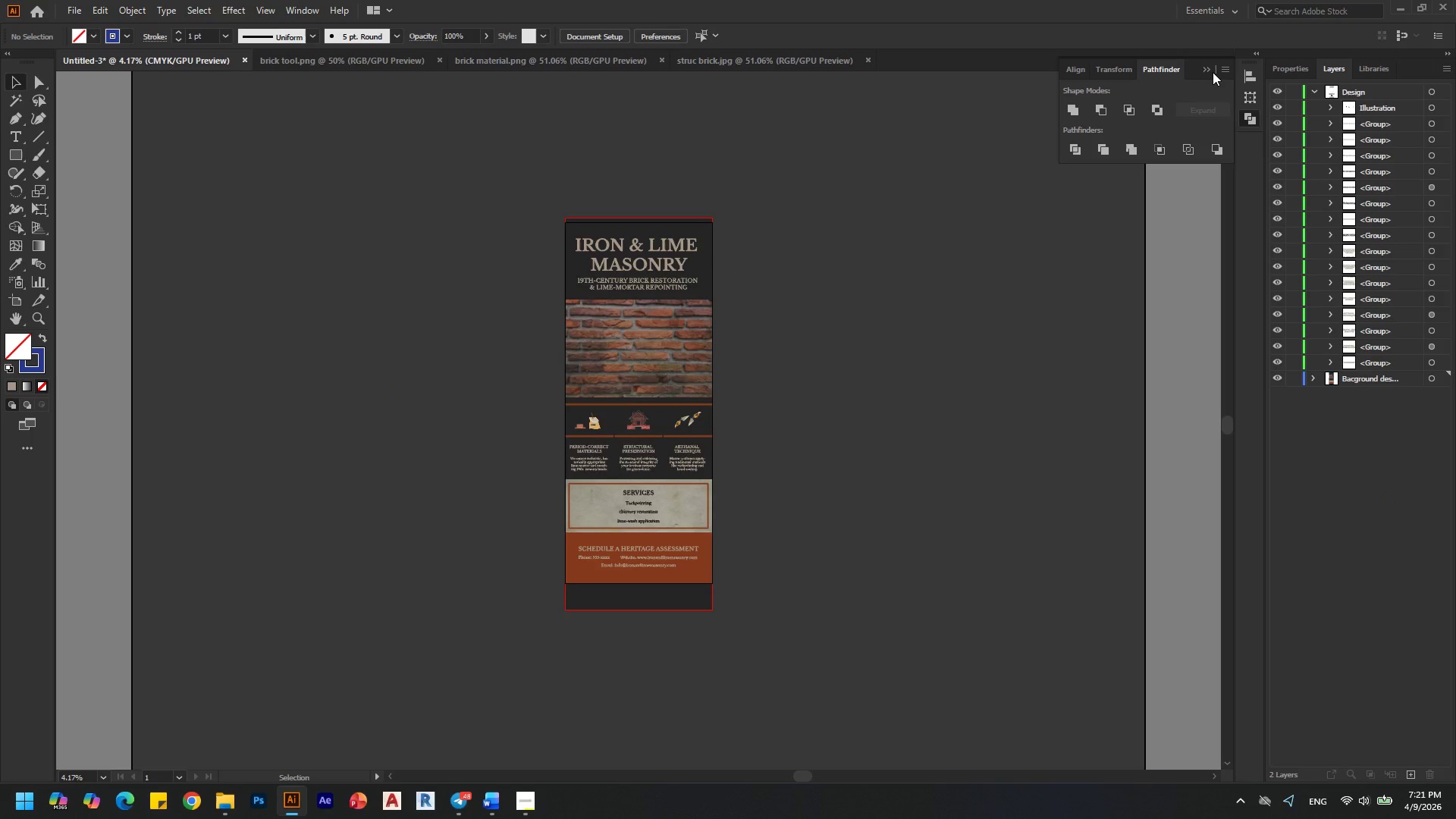 
left_click([1209, 71])
 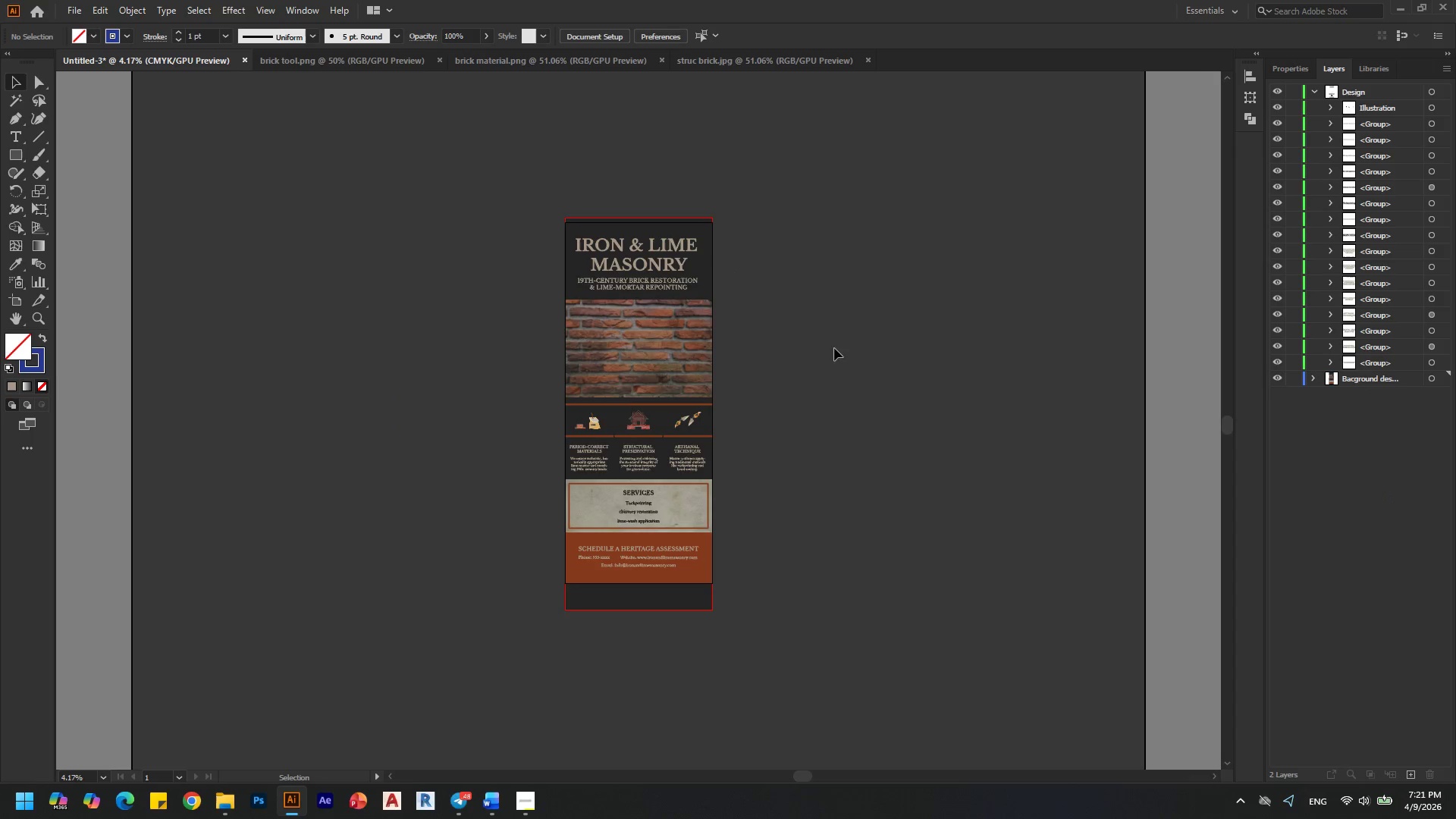 
key(Alt+AltLeft)
 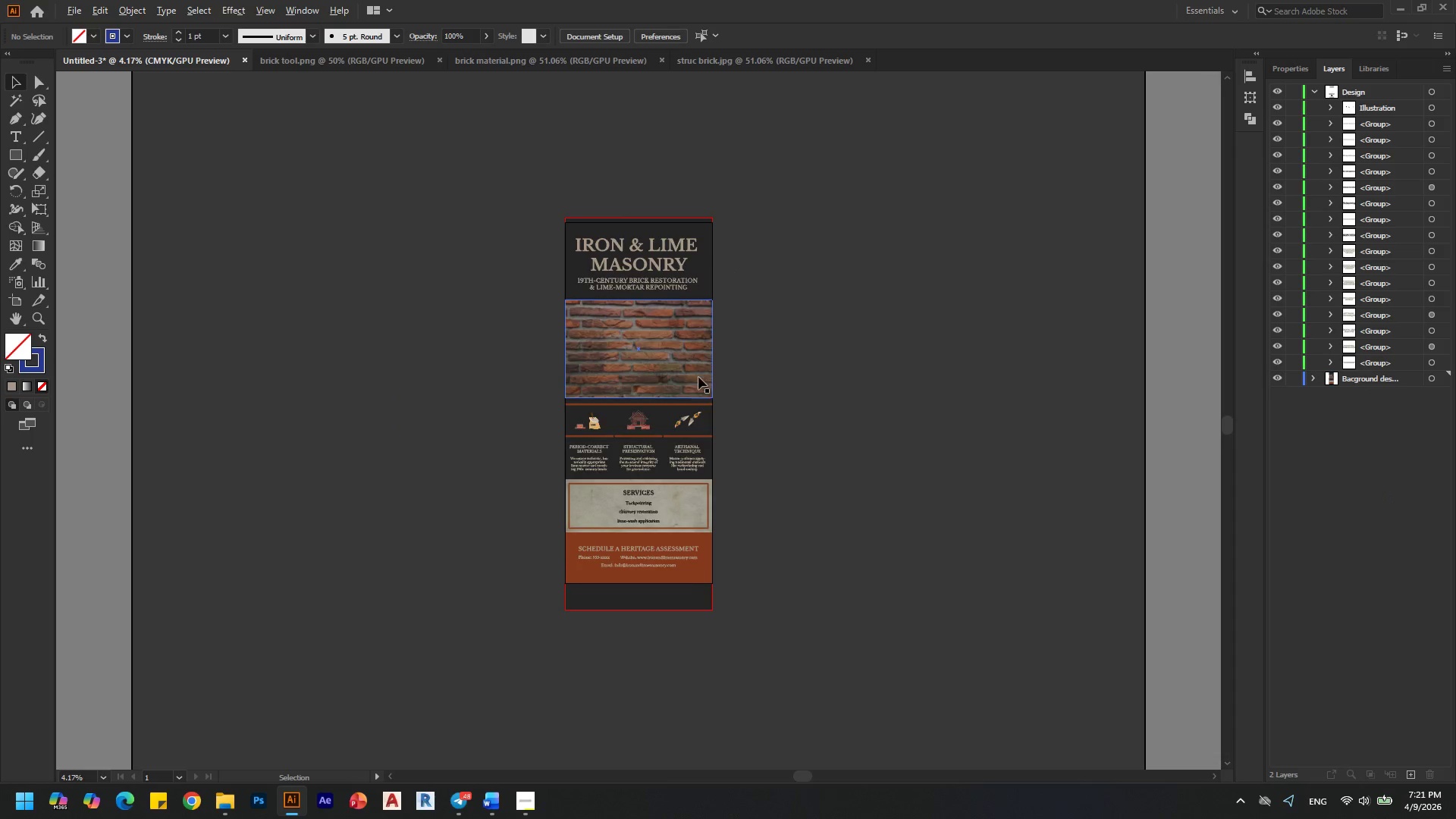 
key(Alt+AltLeft)
 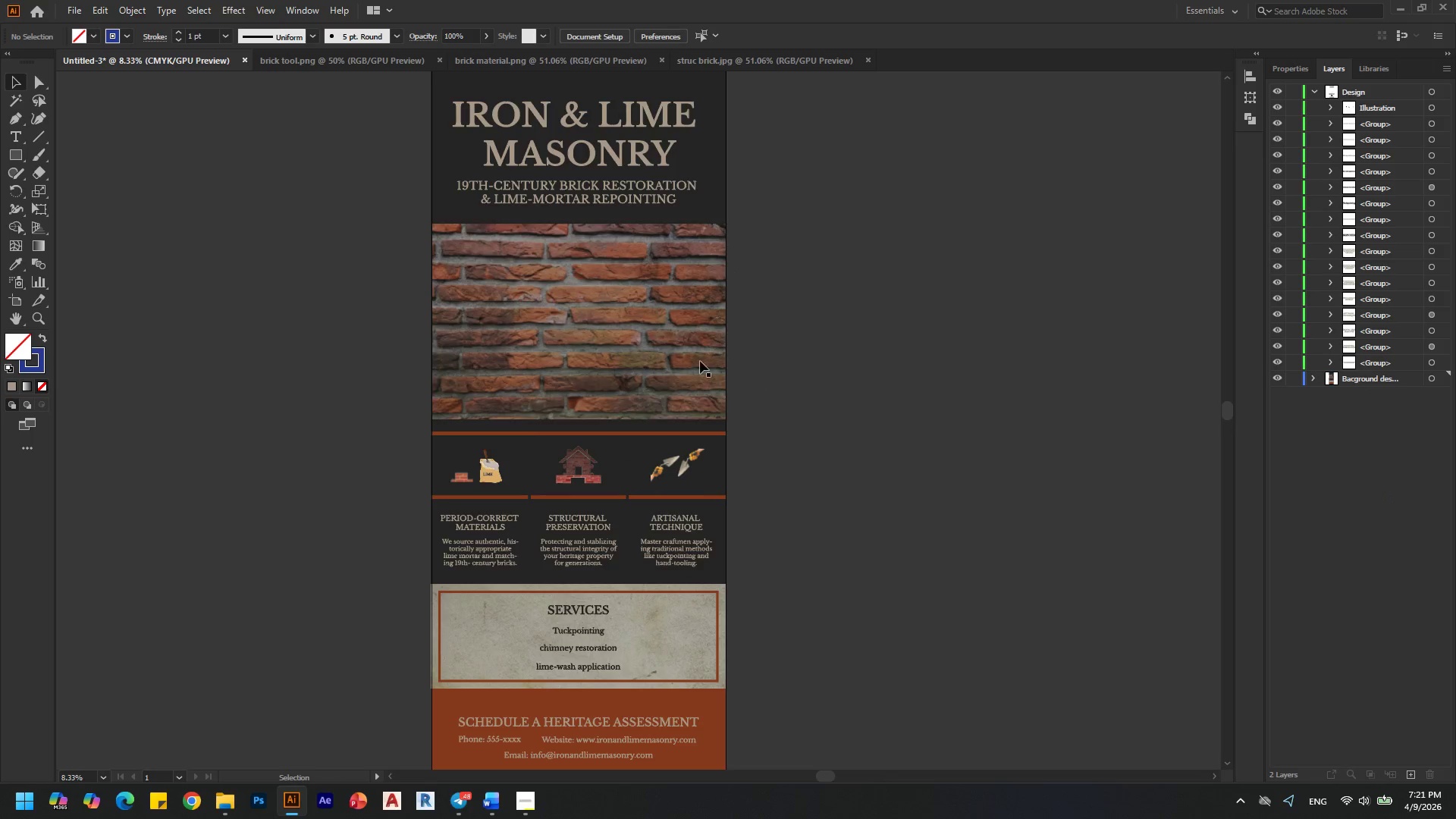 
scroll: coordinate [698, 375], scroll_direction: up, amount: 1.0
 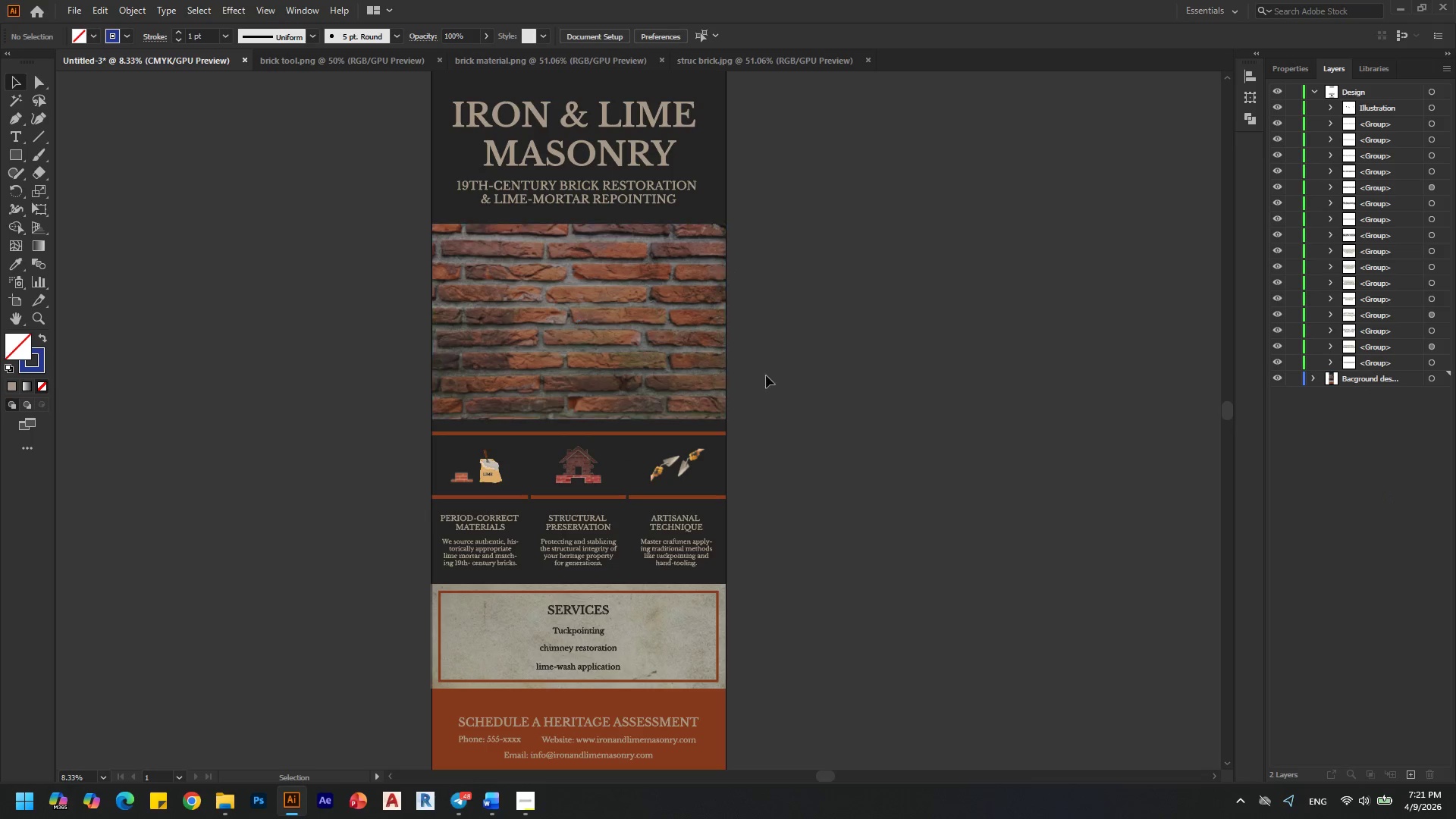 
scroll: coordinate [699, 361], scroll_direction: none, amount: 0.0
 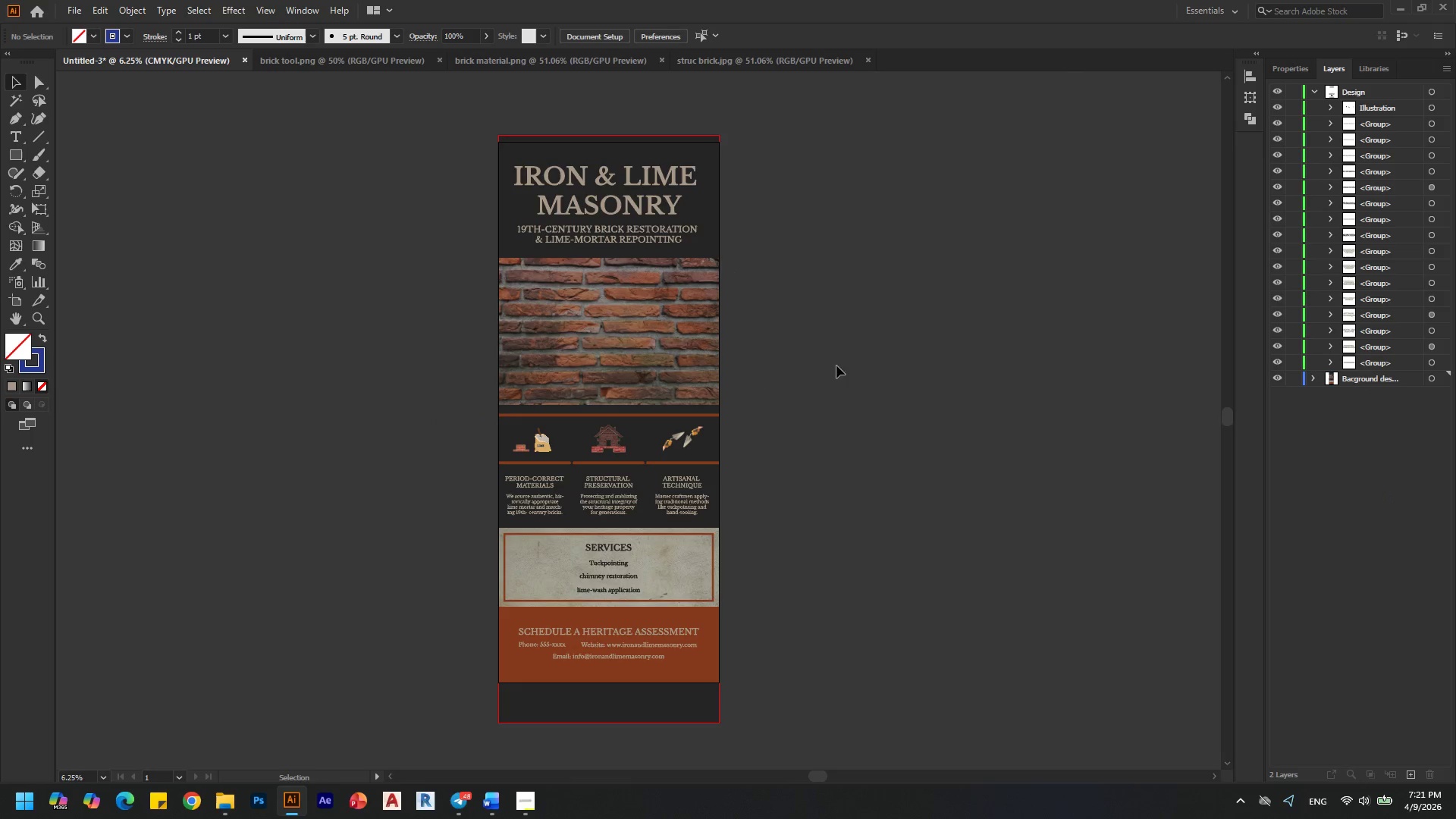 
left_click([844, 366])
 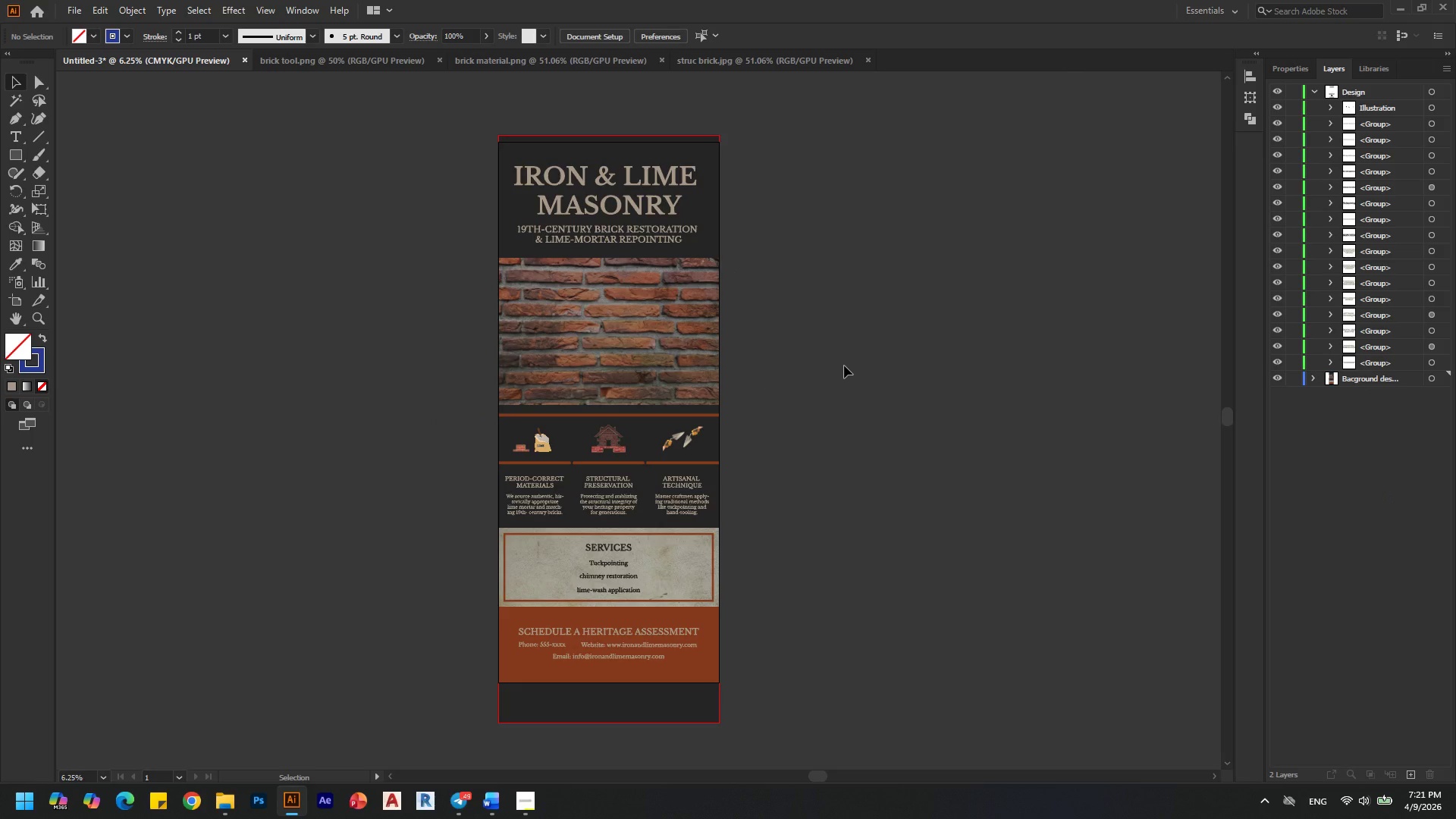 
left_click([72, 7])
 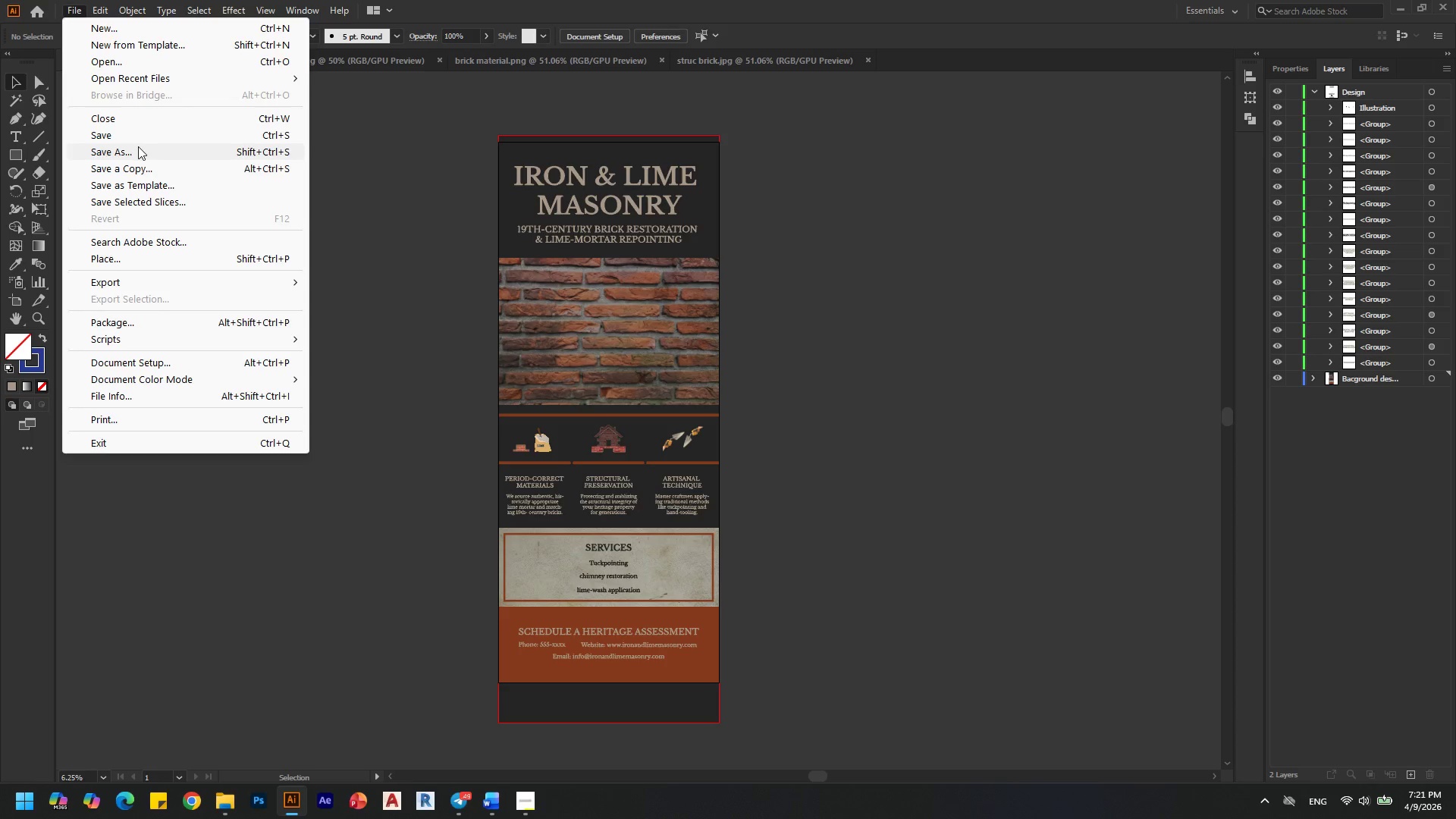 
left_click([138, 146])
 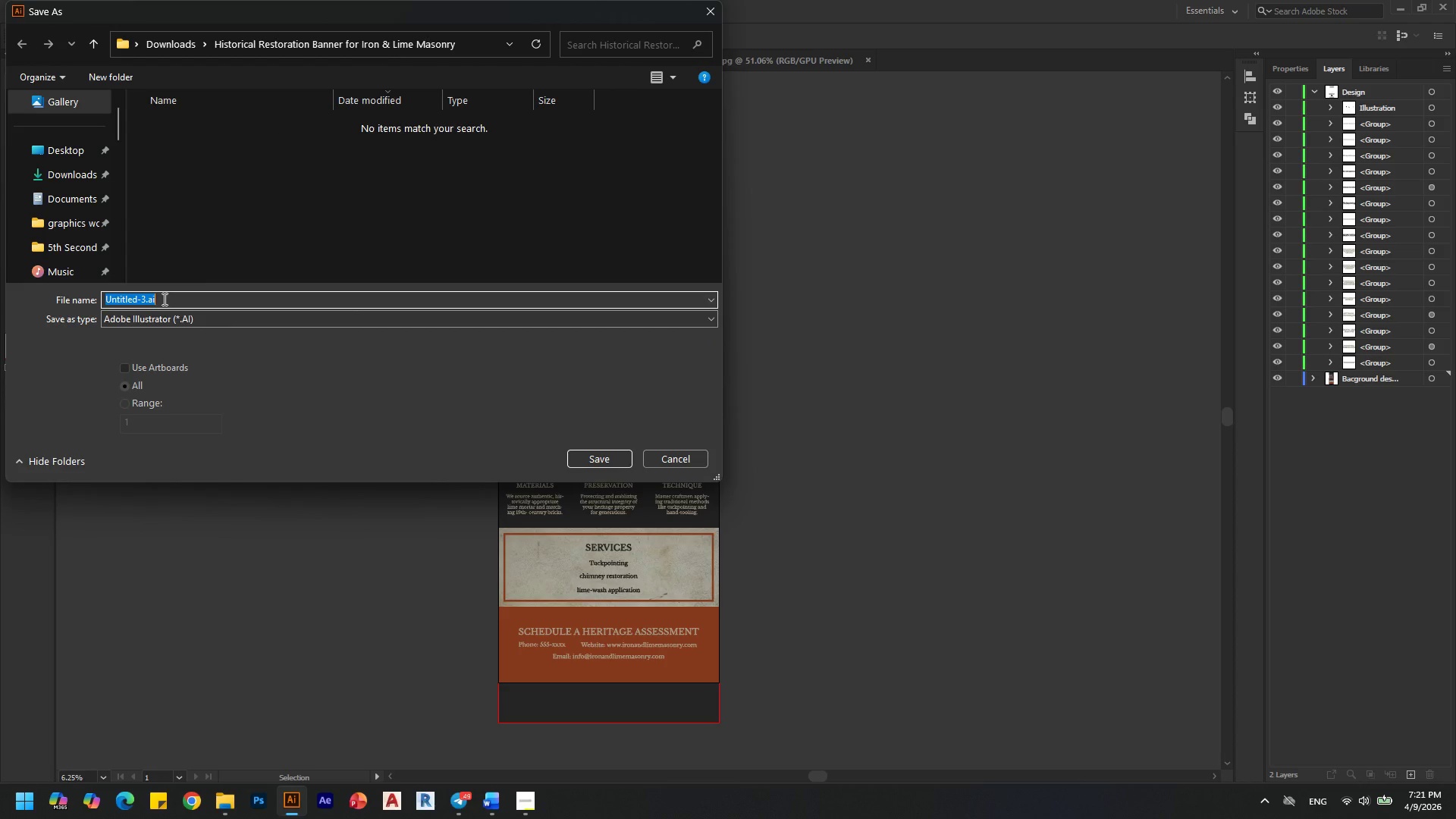 
wait(5.2)
 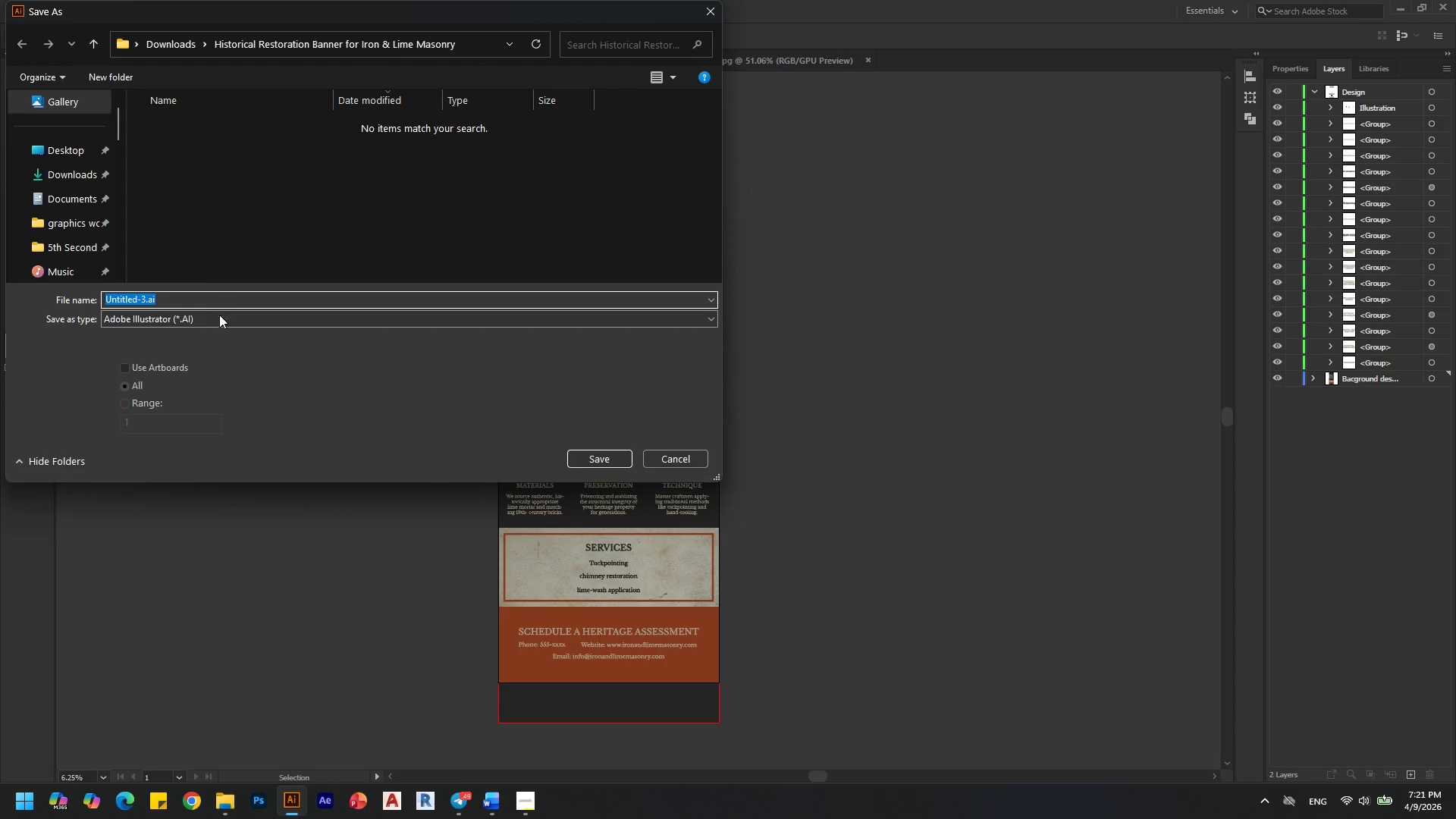 
type(Historiacal)
key(Backspace)
key(Backspace)
key(Backspace)
key(Backspace)
key(Backspace)
type(ical Restoration Banner for Iron and Lime m)
key(Backspace)
type(Masonry)
 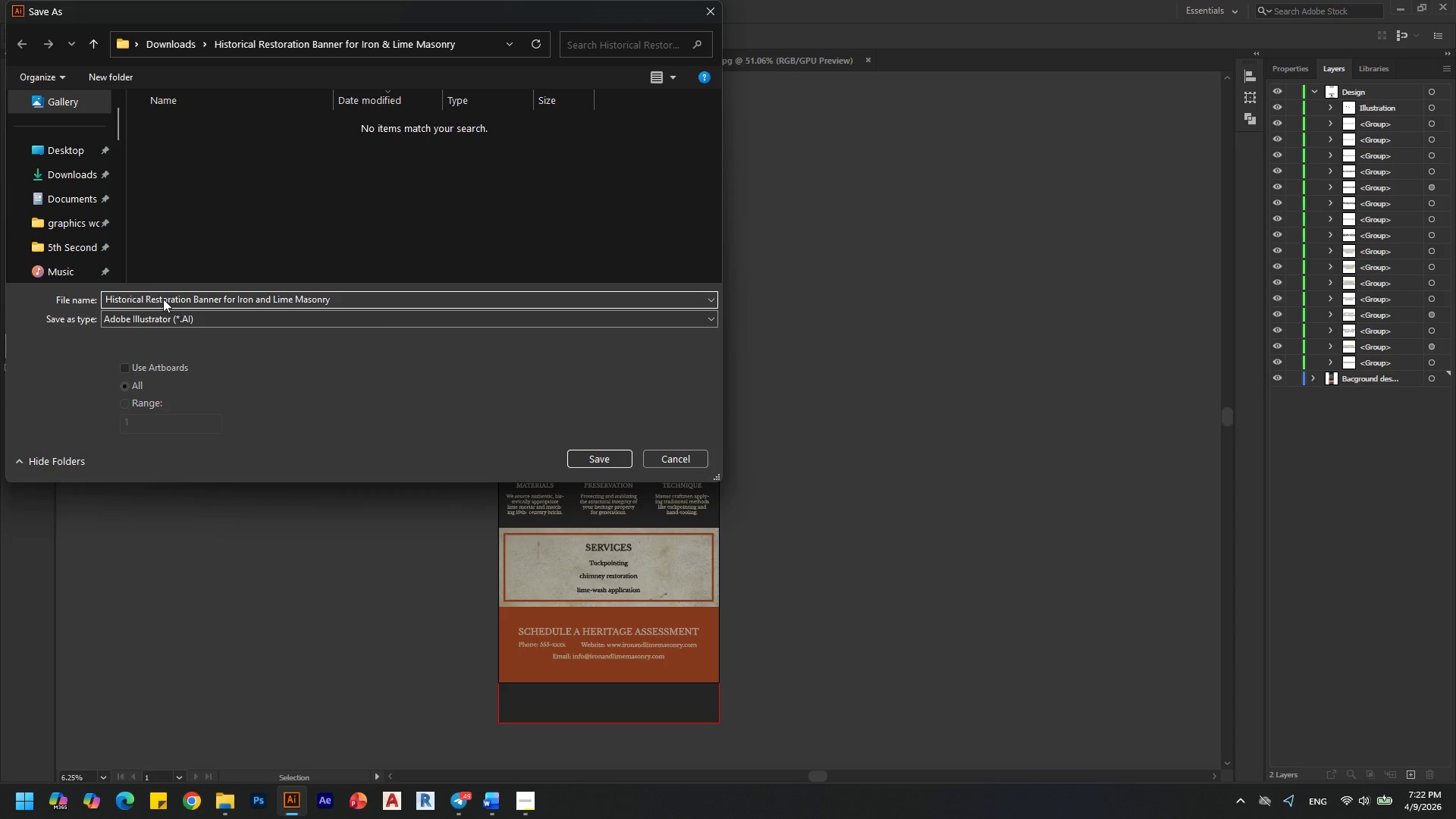 
left_click([588, 459])
 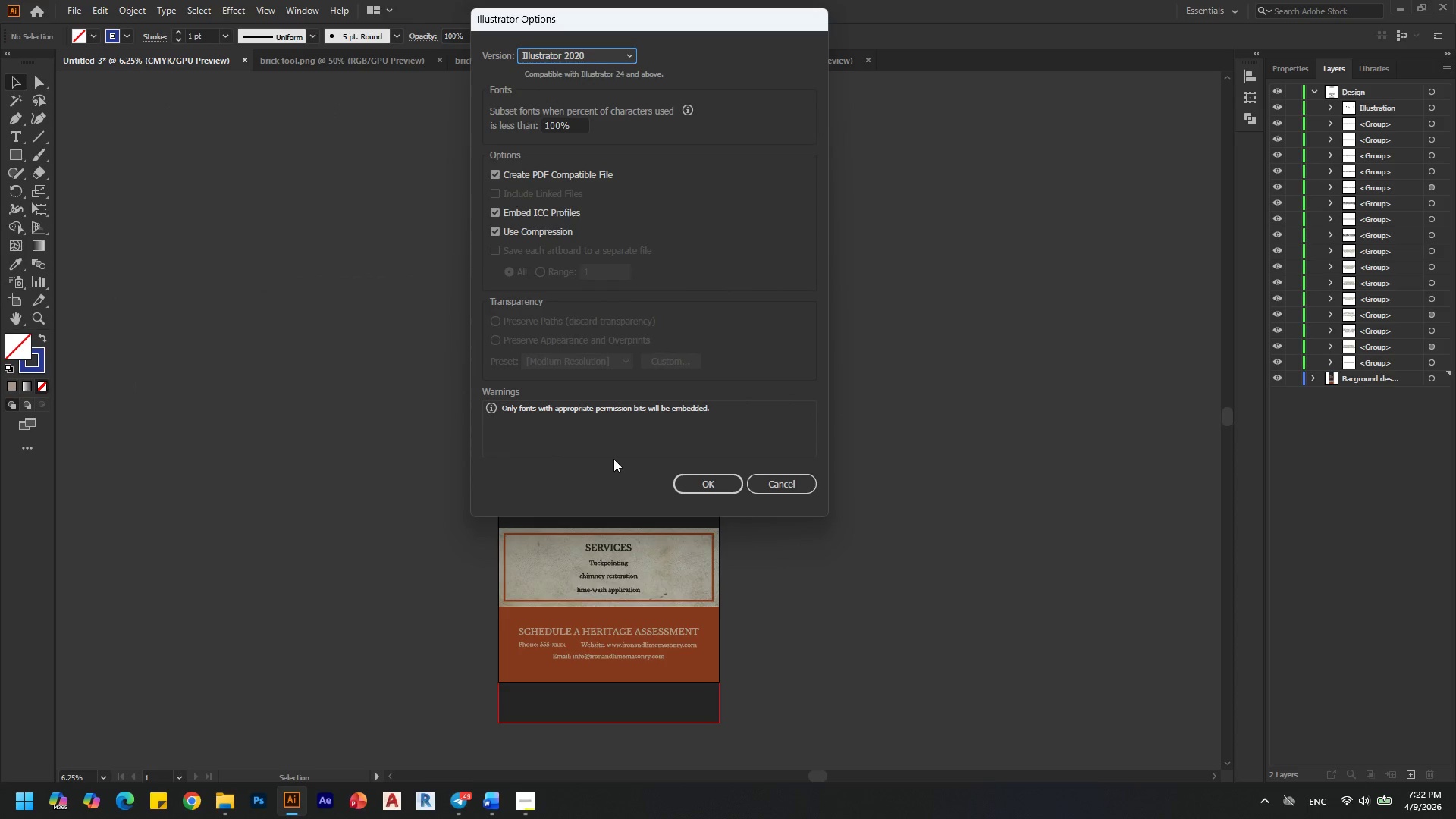 
left_click([714, 475])
 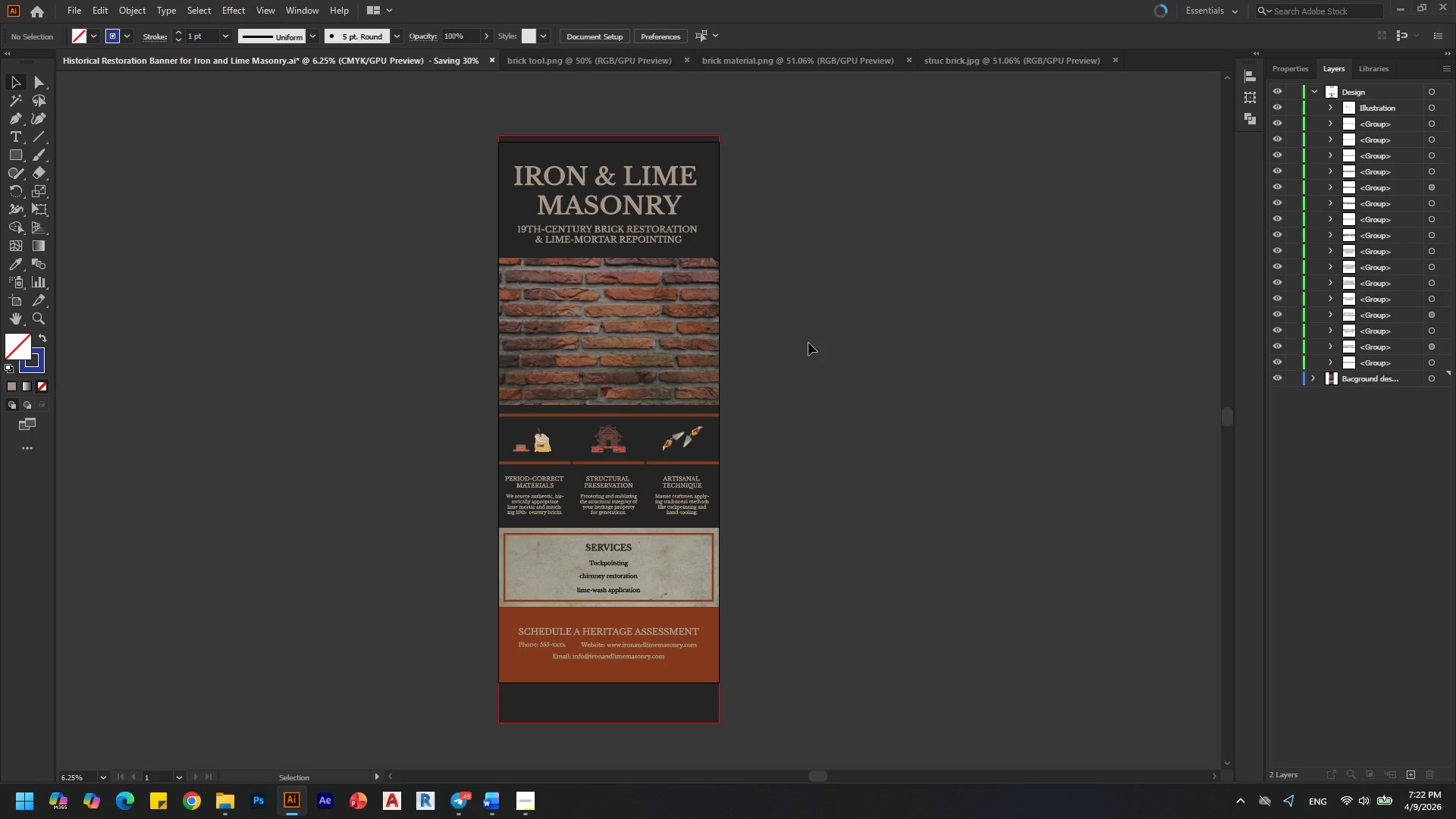 
wait(12.84)
 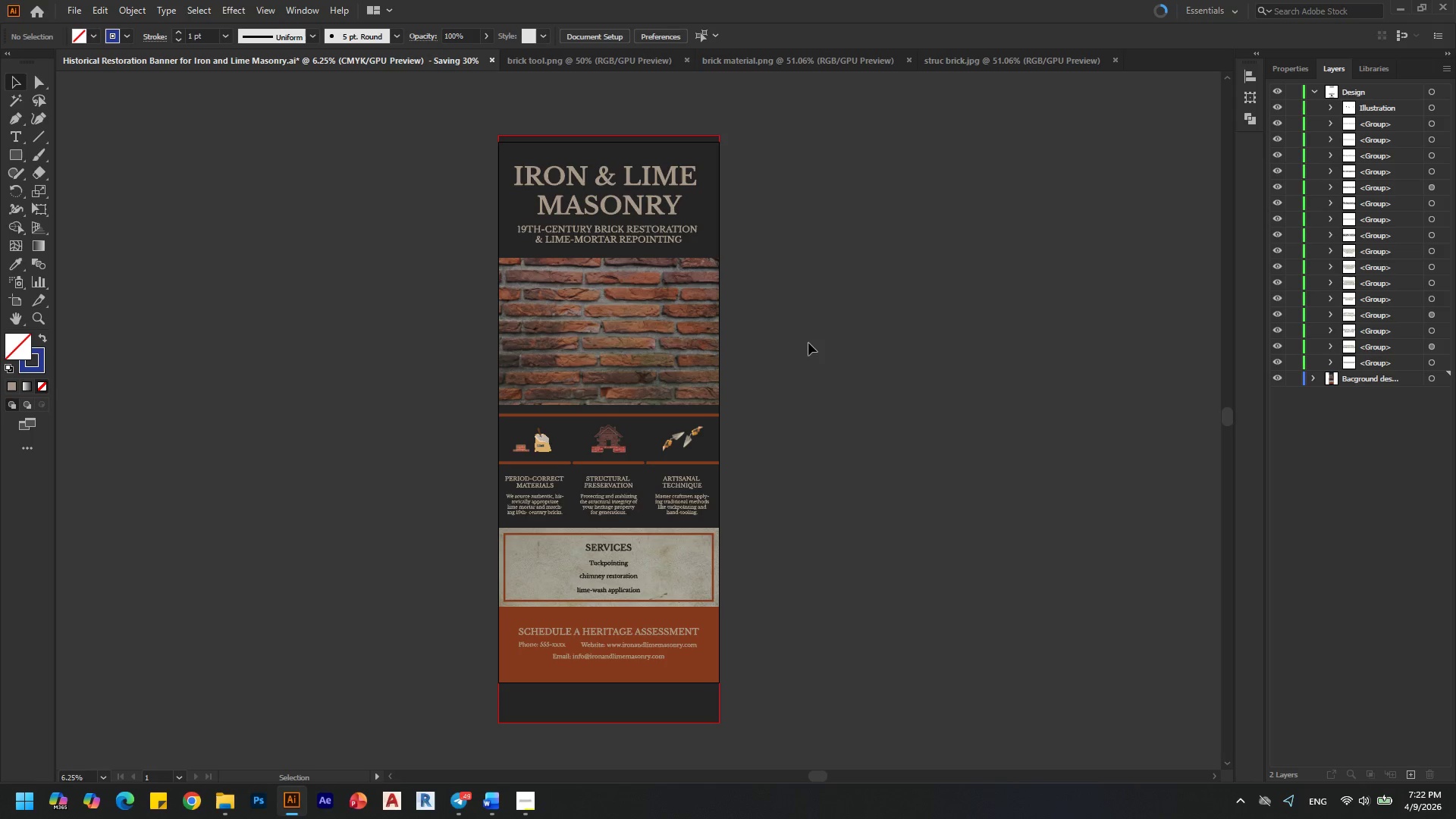 
left_click([76, 2])
 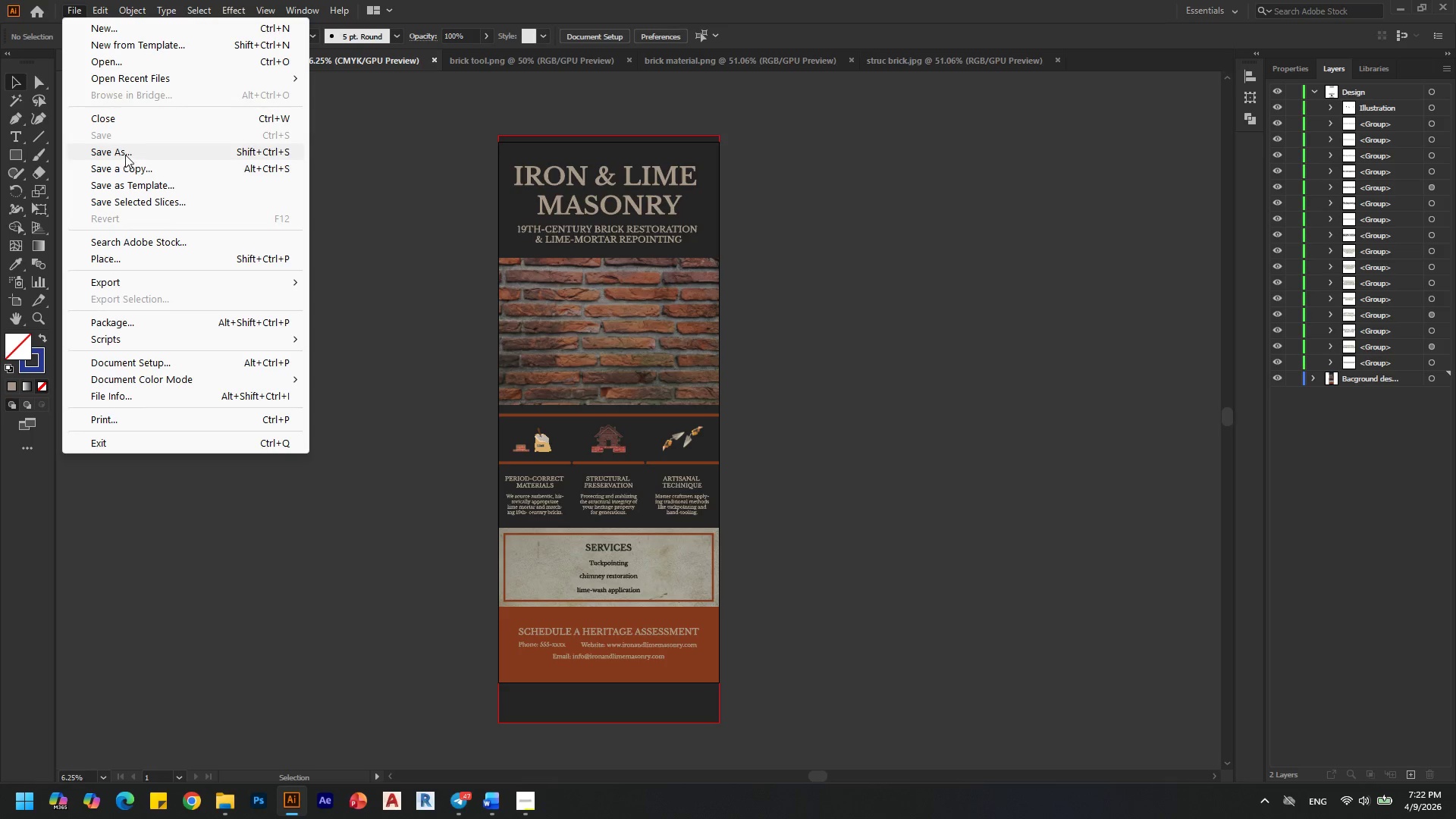 
left_click([127, 152])
 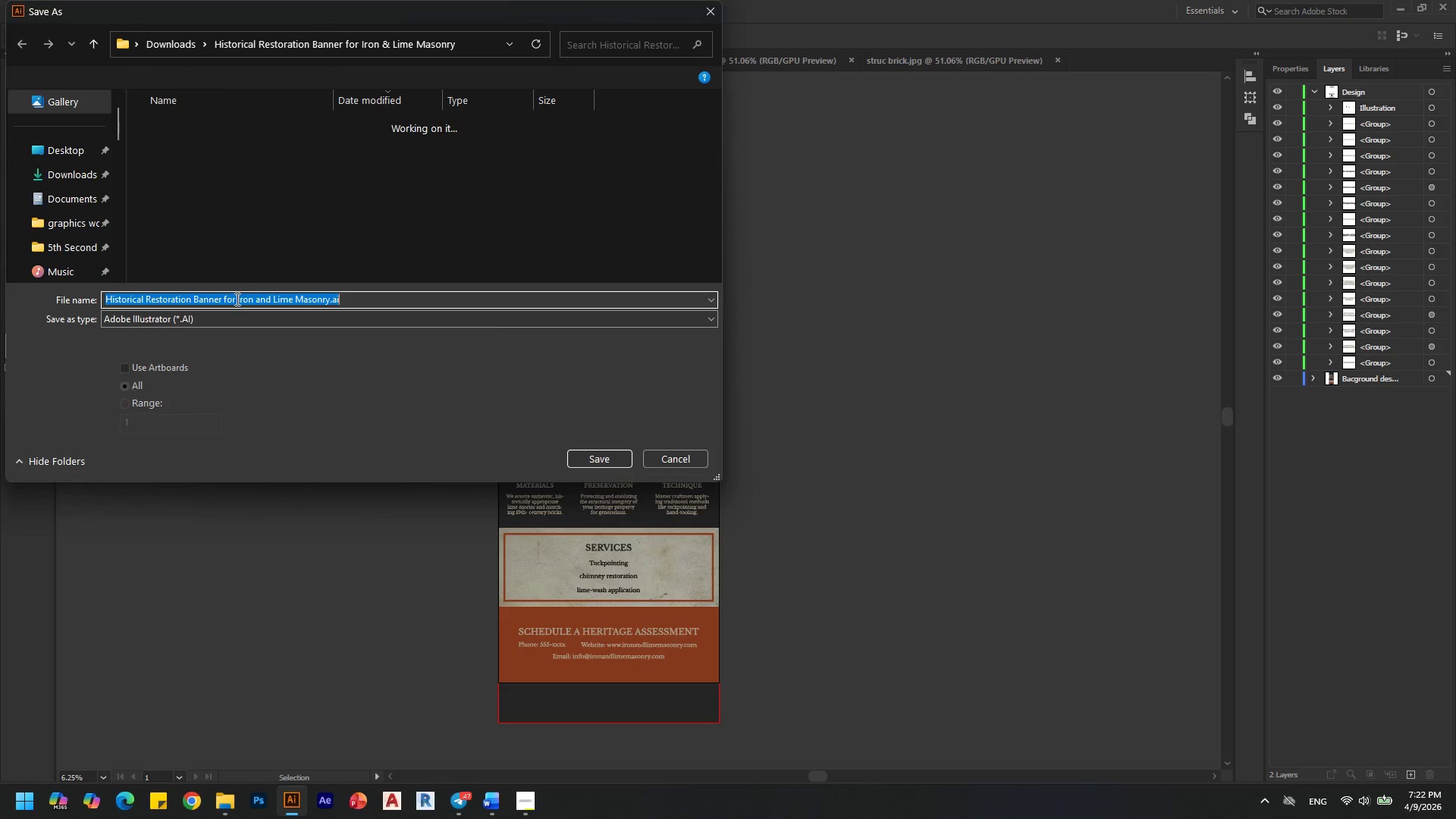 
left_click([207, 316])
 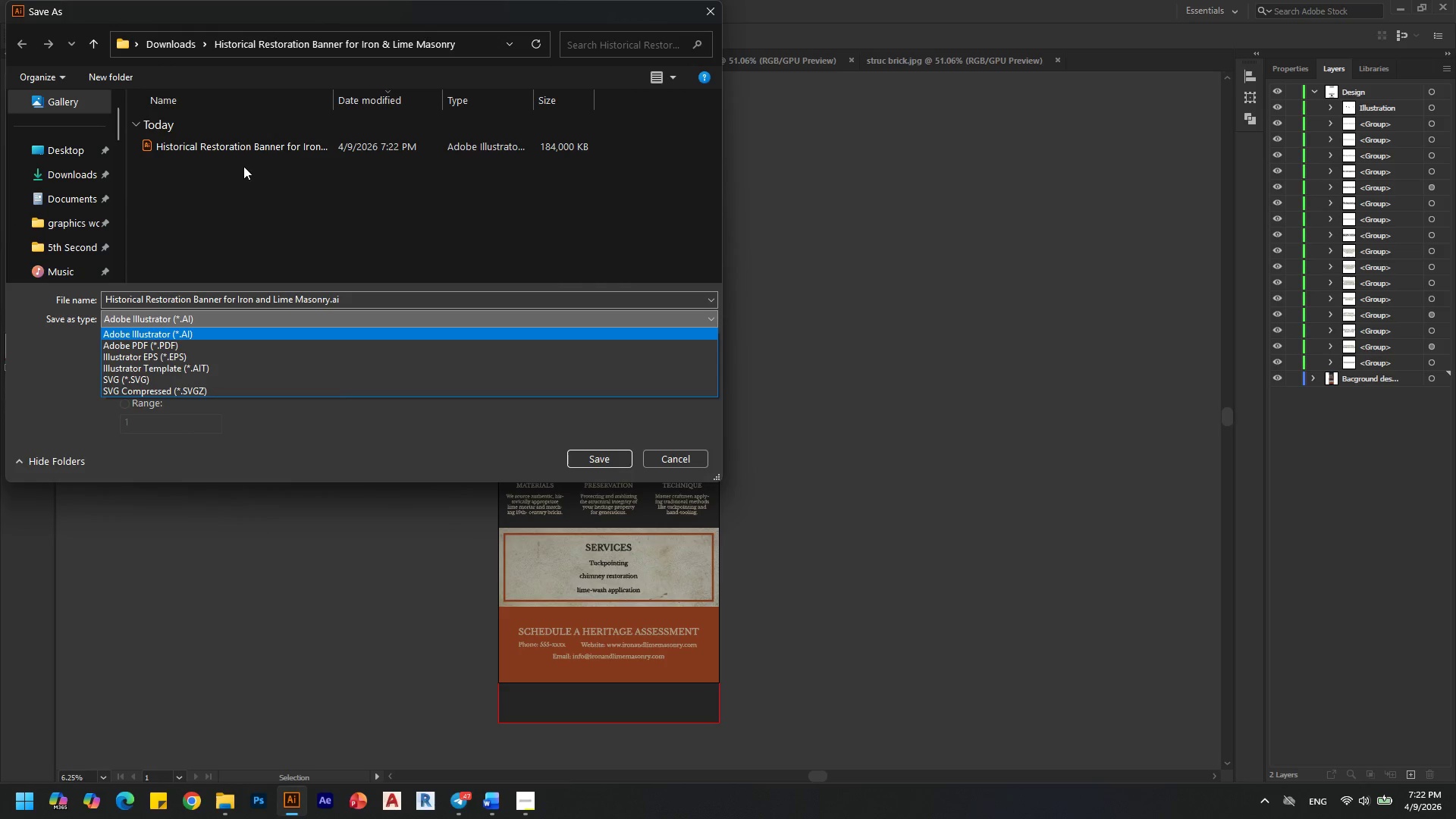 
left_click([260, 147])
 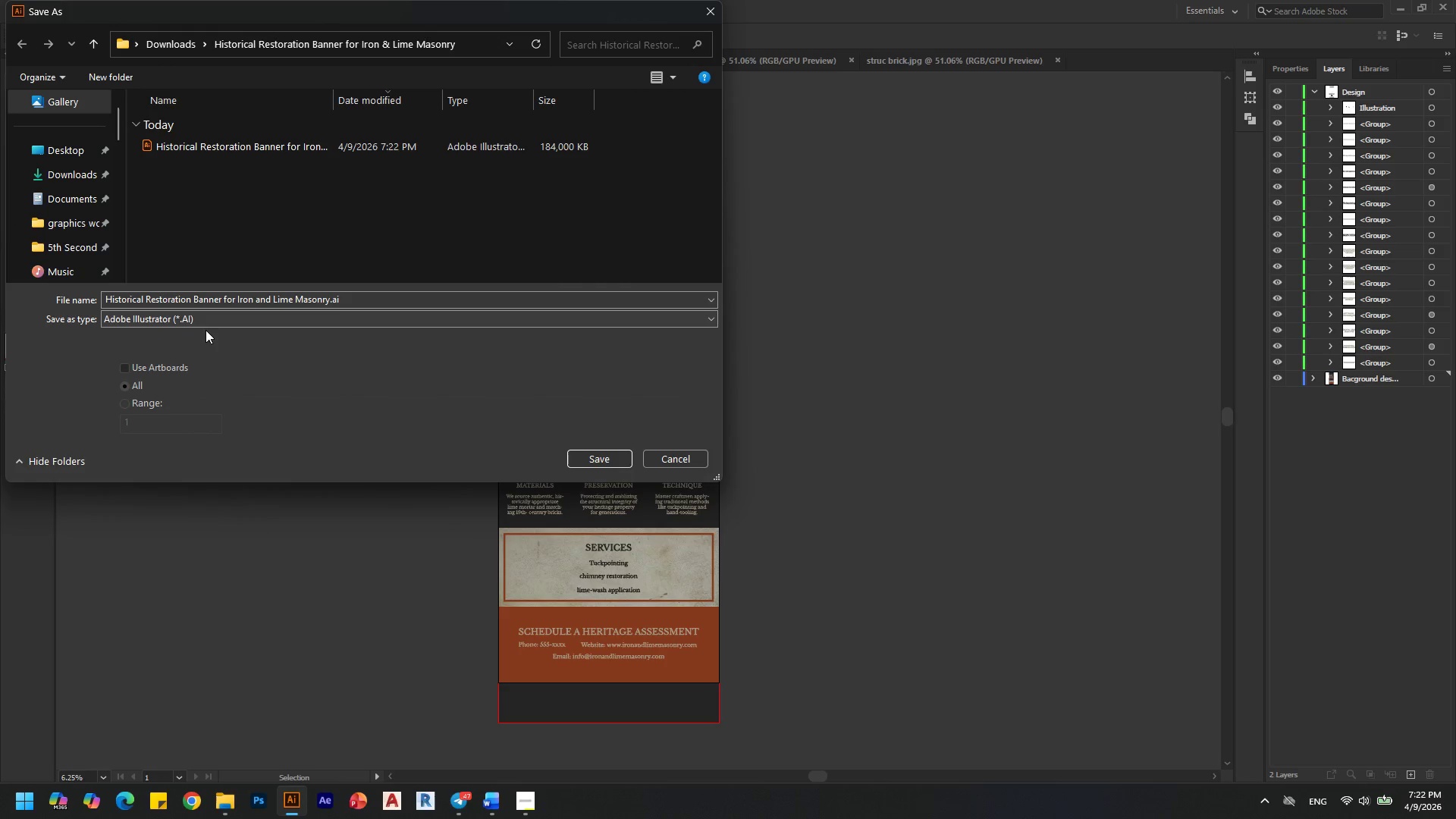 
left_click([220, 320])
 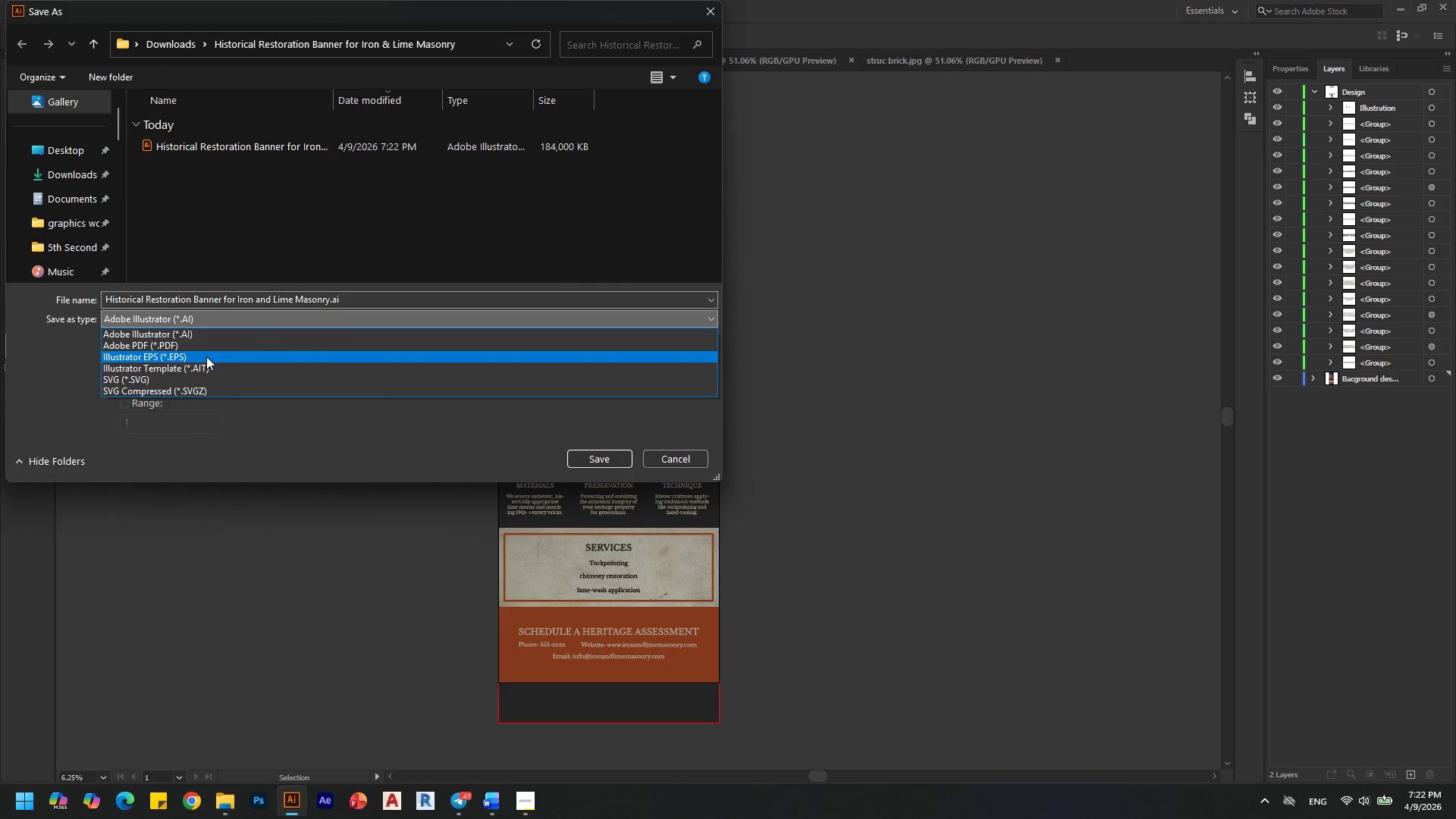 
left_click([207, 348])
 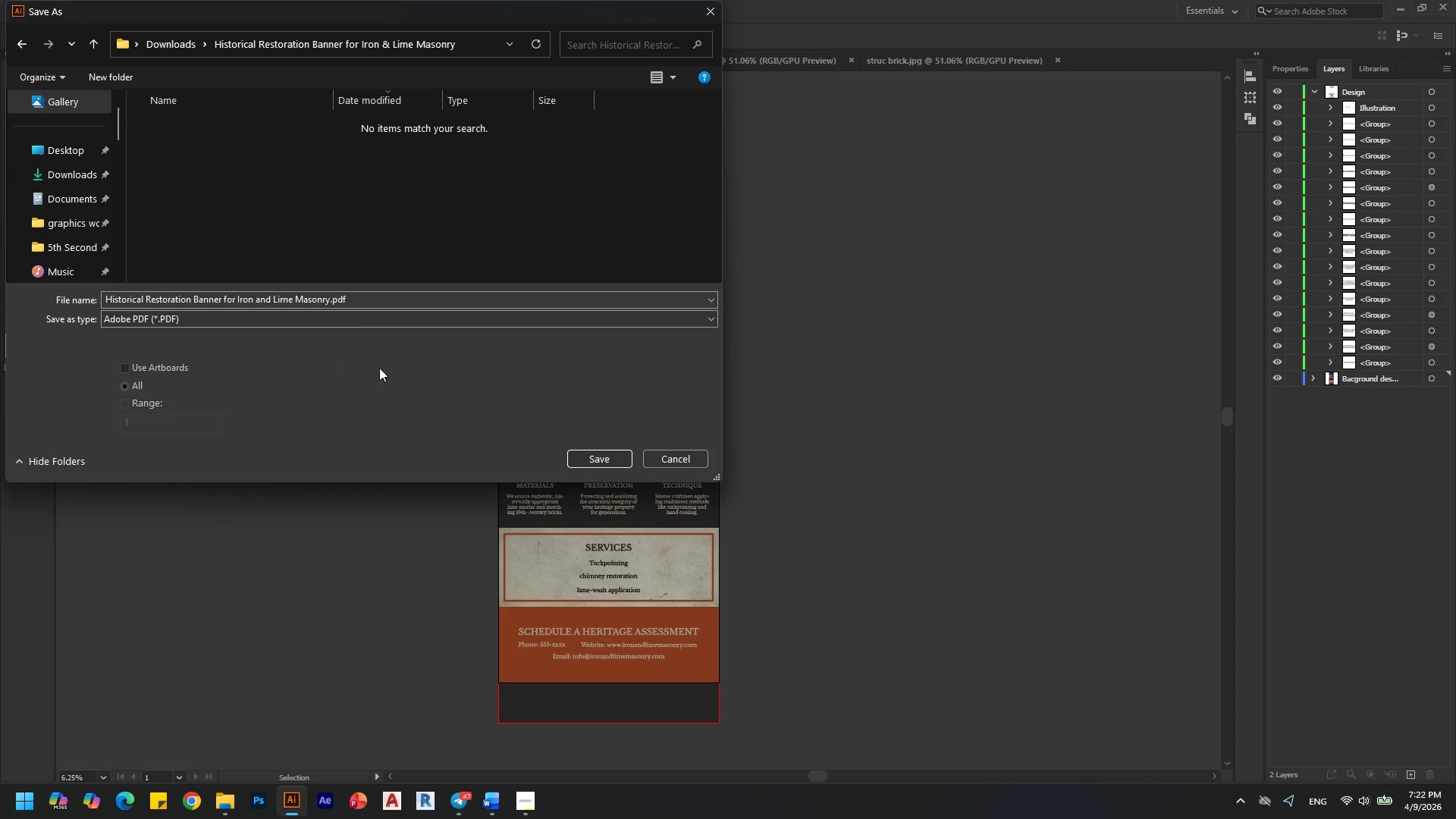 
left_click([605, 458])
 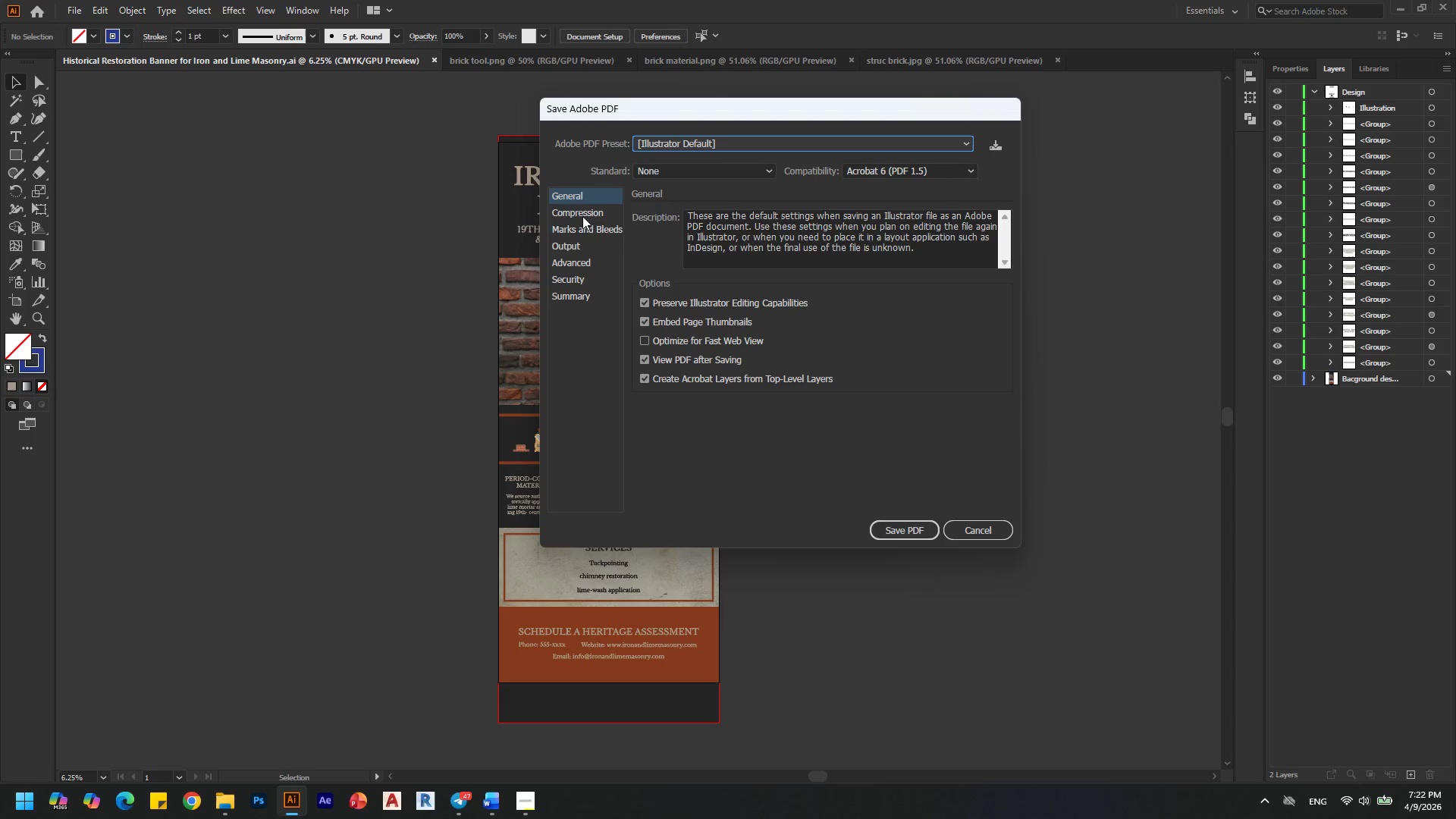 
left_click([574, 231])
 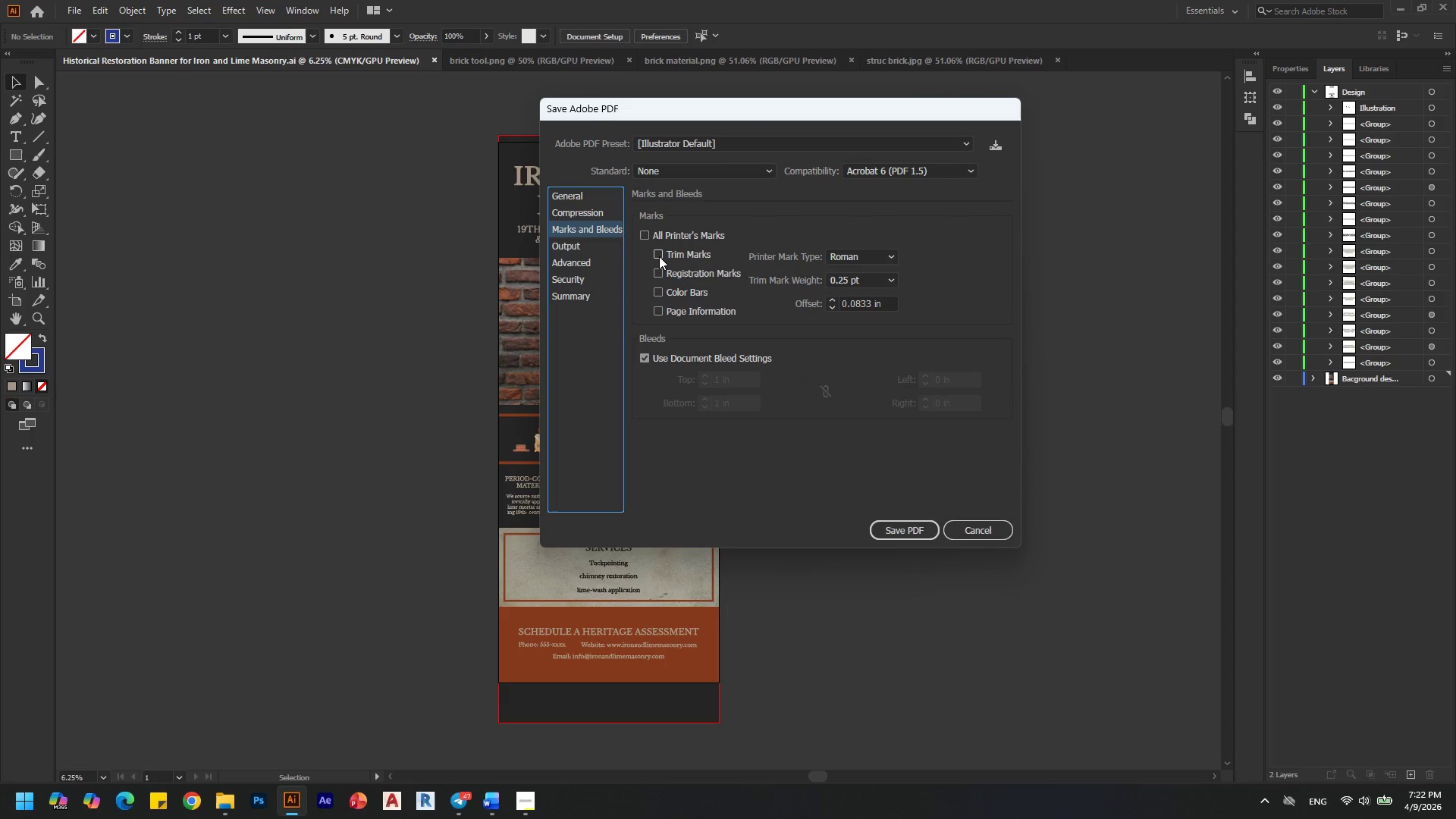 
left_click([659, 256])
 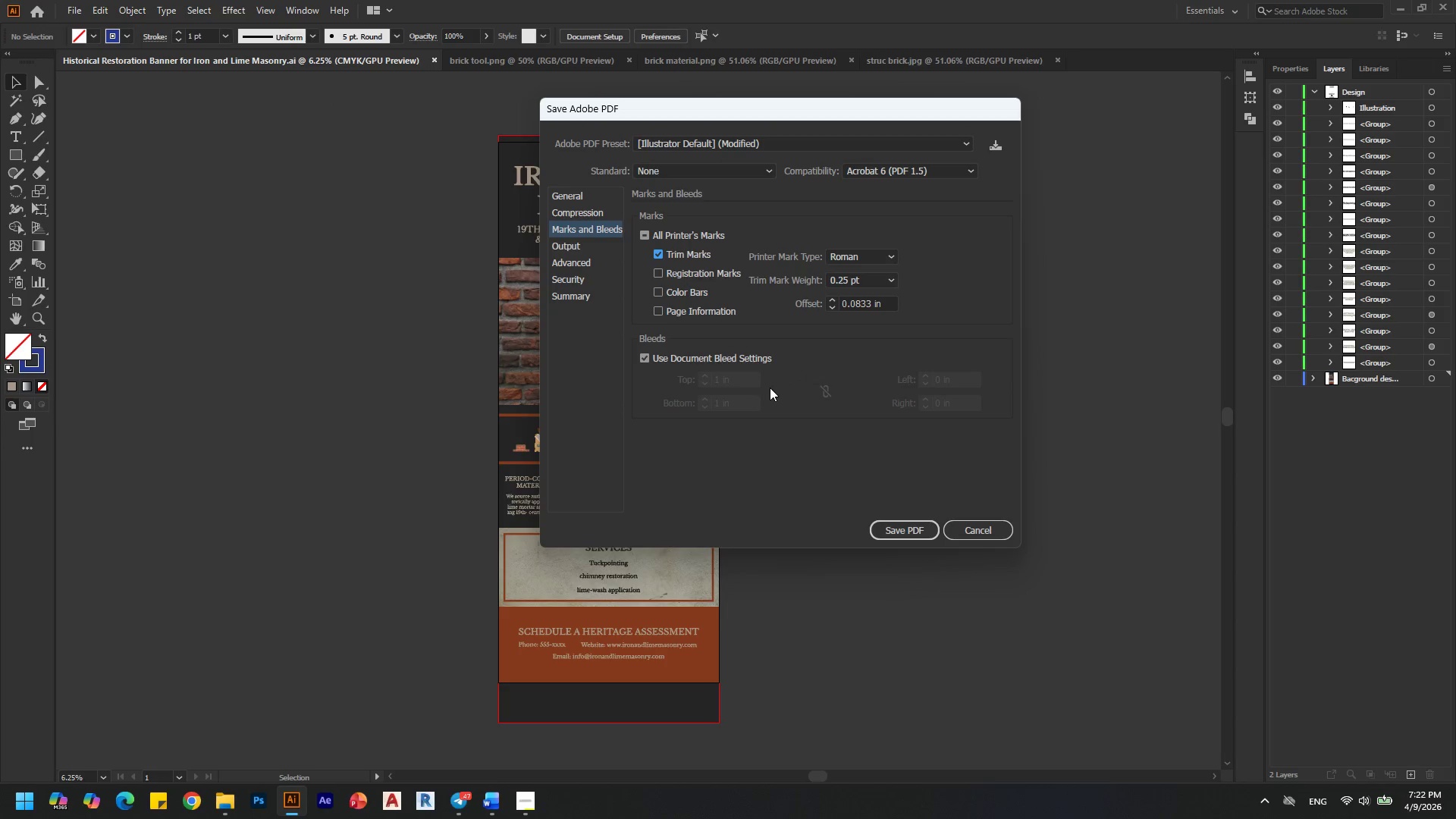 
wait(8.58)
 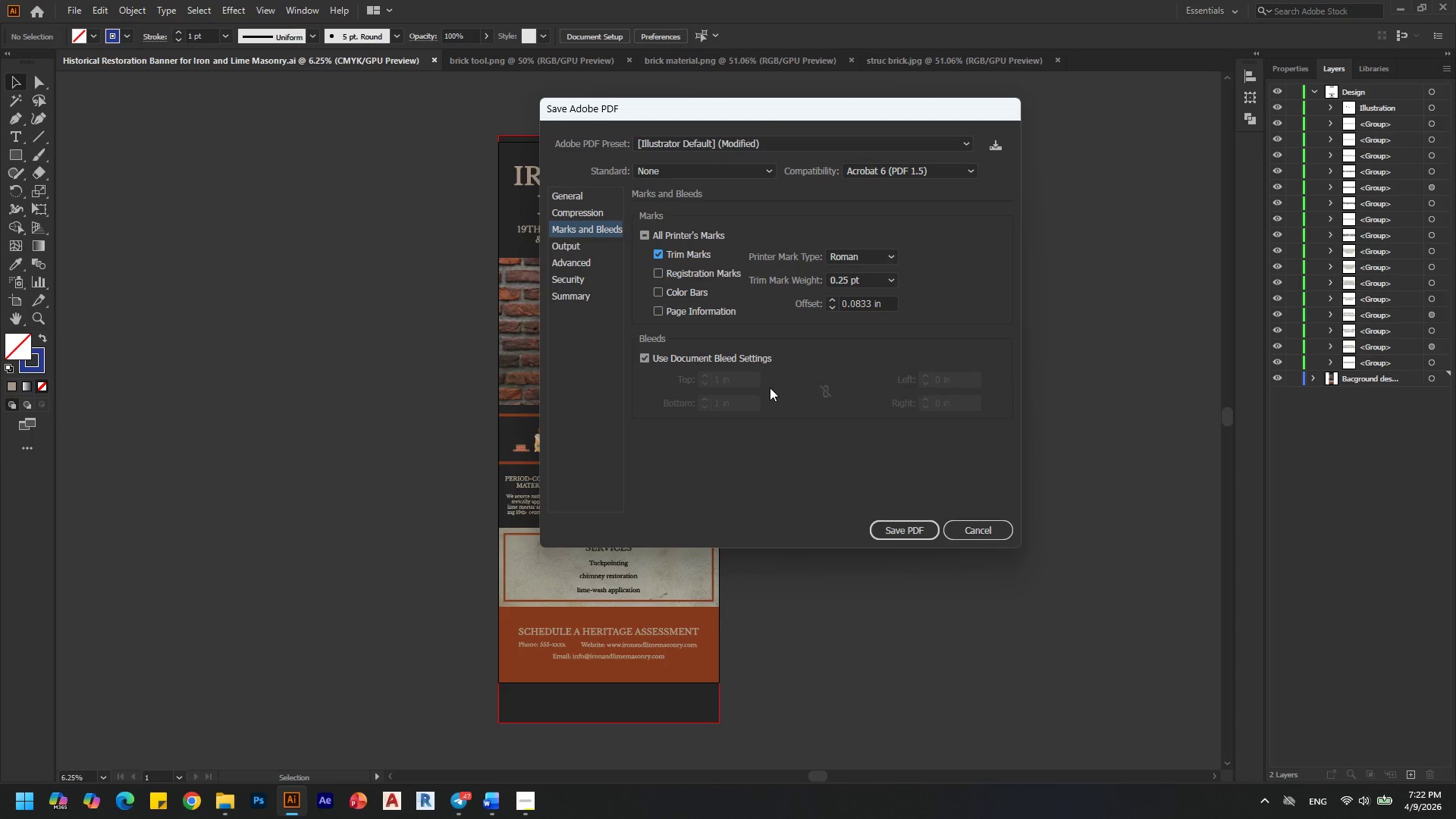 
left_click([642, 356])
 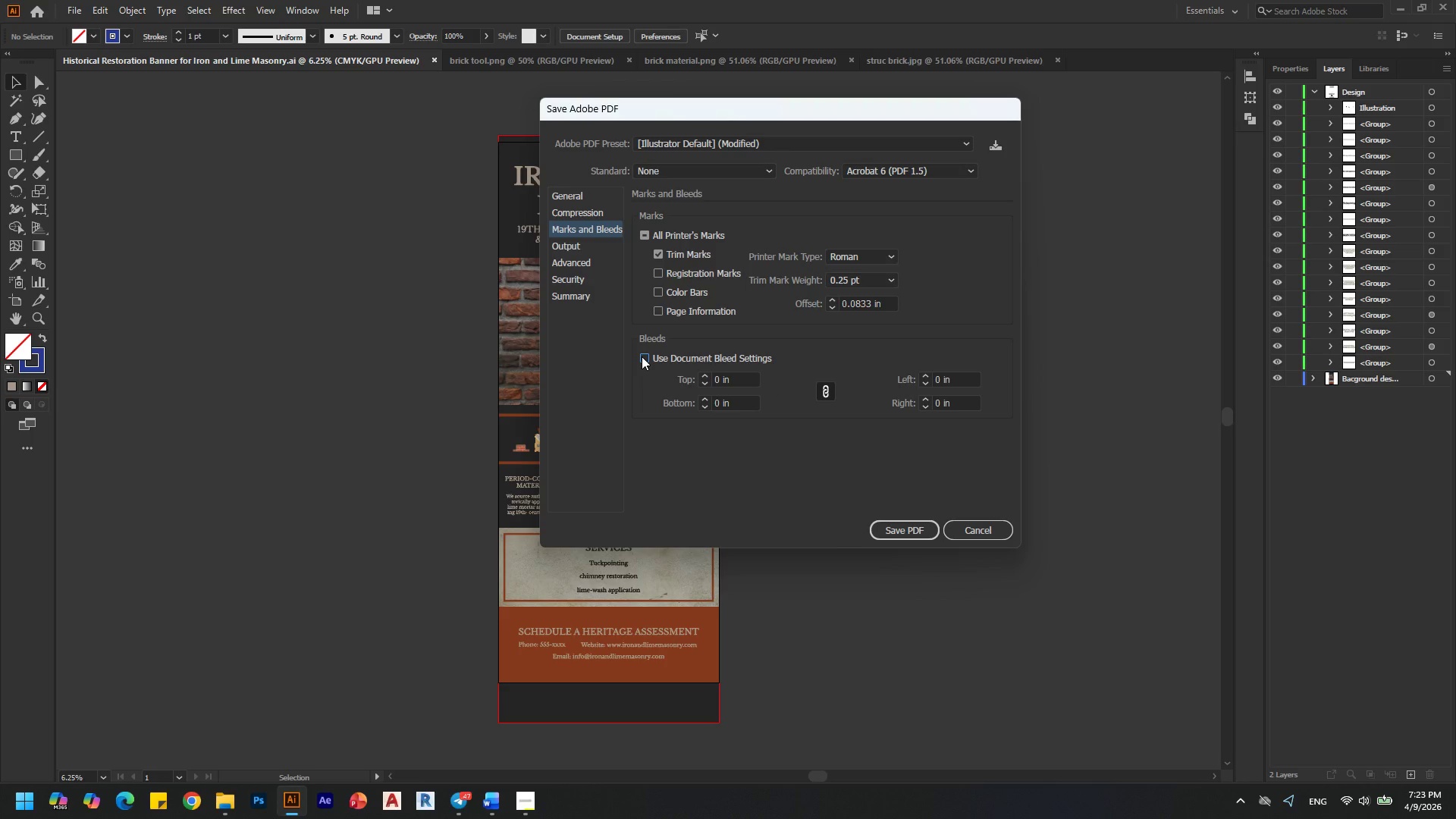 
left_click([642, 356])
 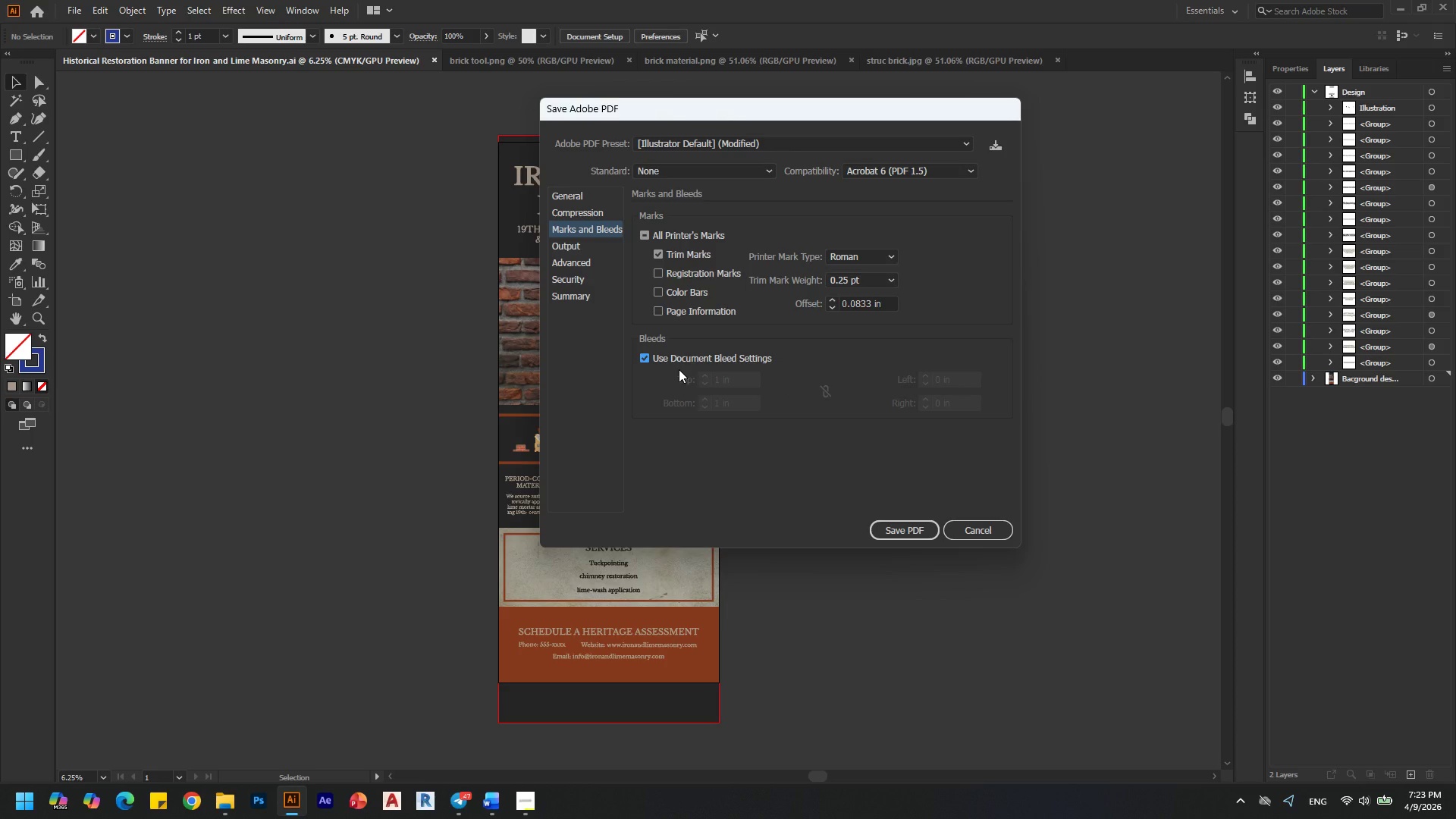 
left_click([977, 529])
 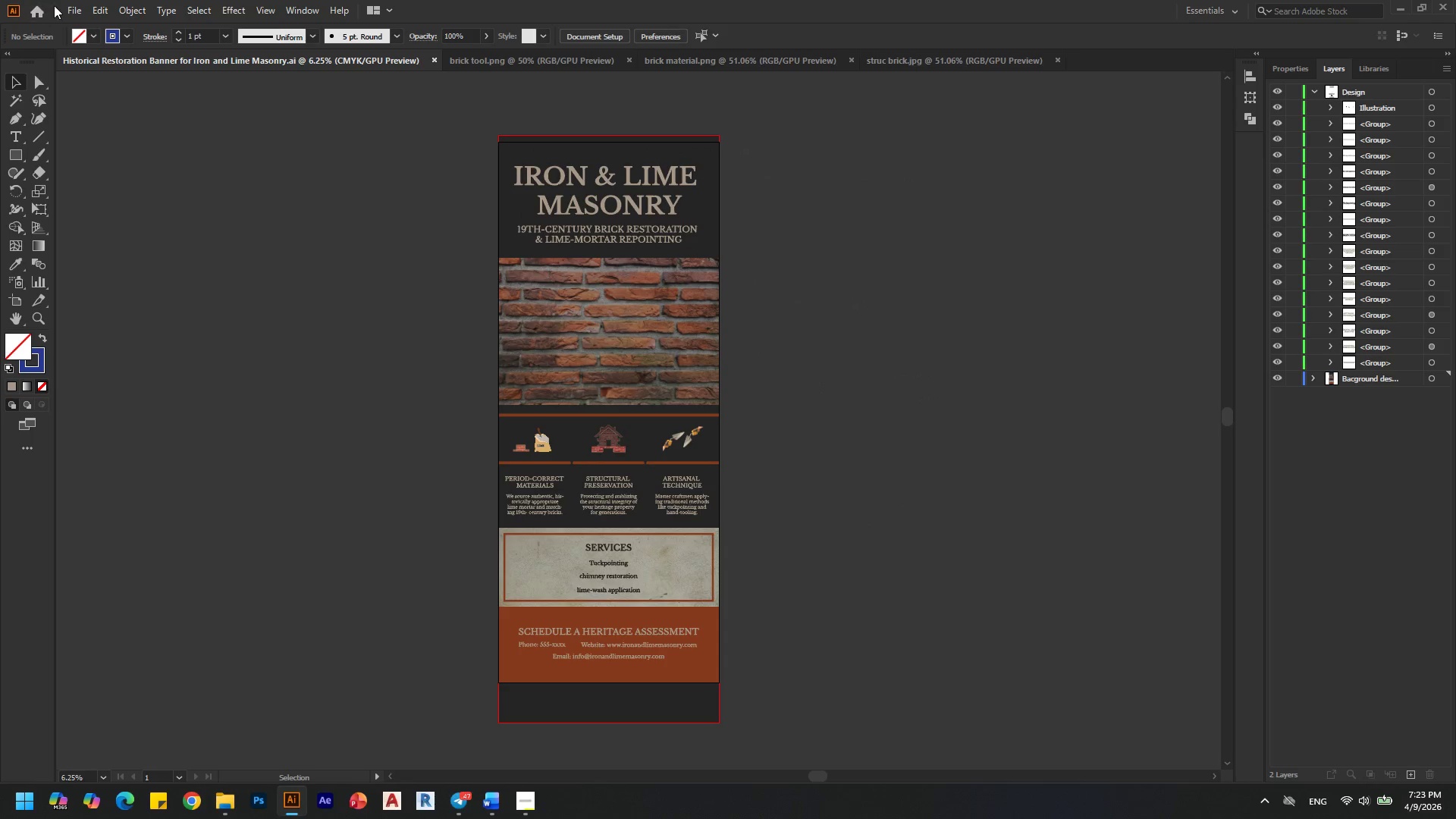 
left_click([71, 5])
 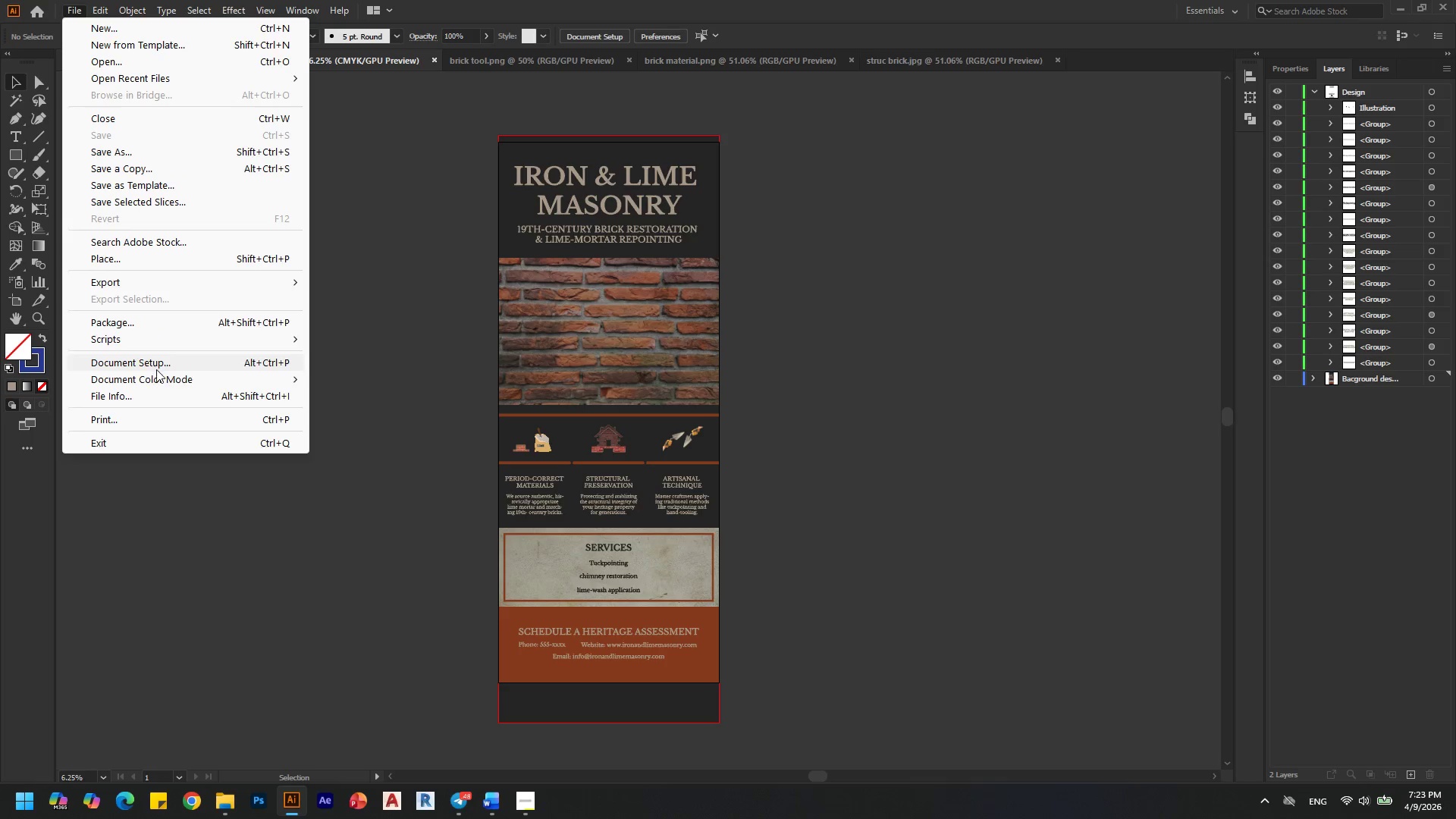 
left_click([170, 363])
 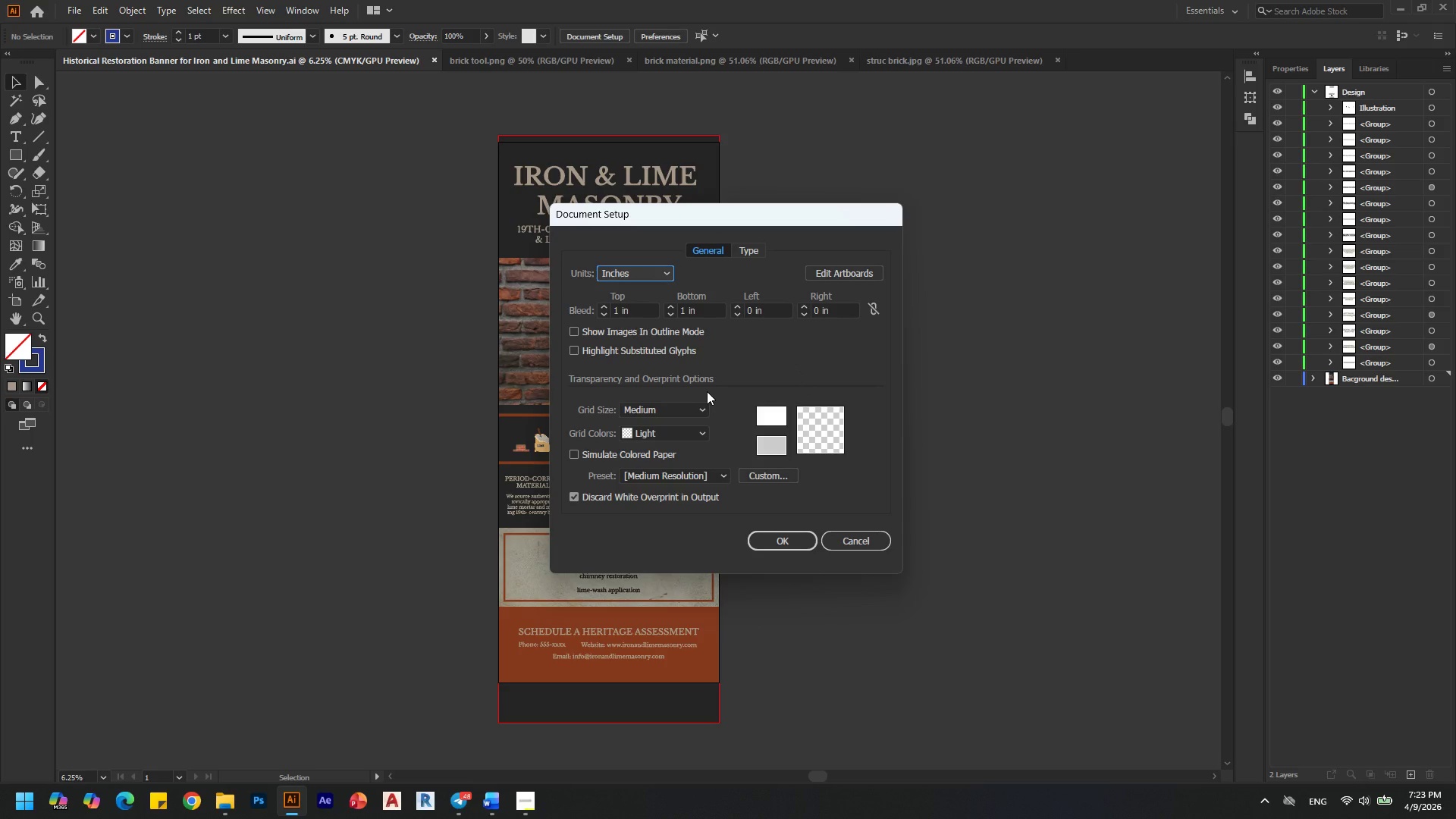 
wait(9.59)
 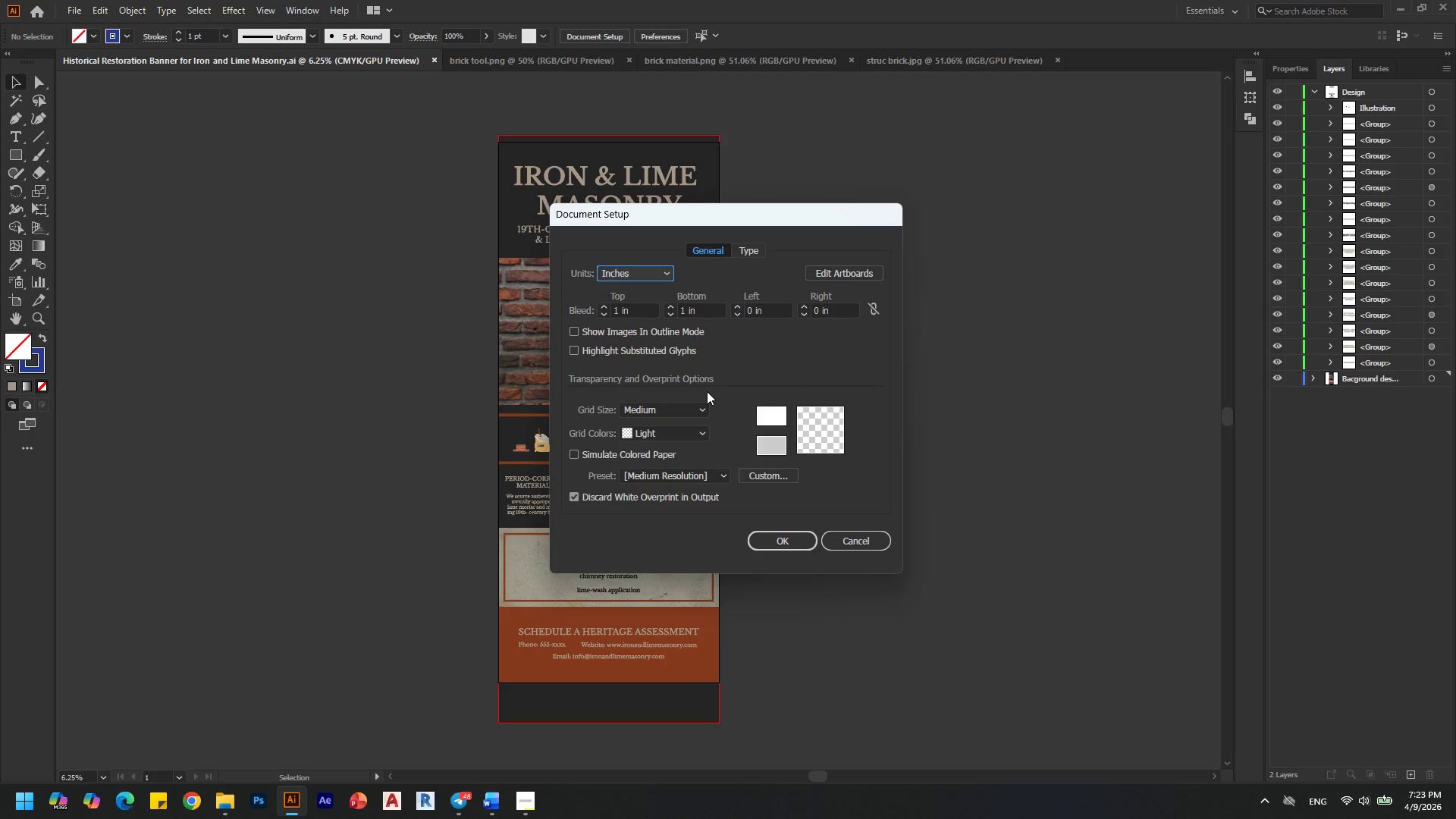 
left_click([684, 308])
 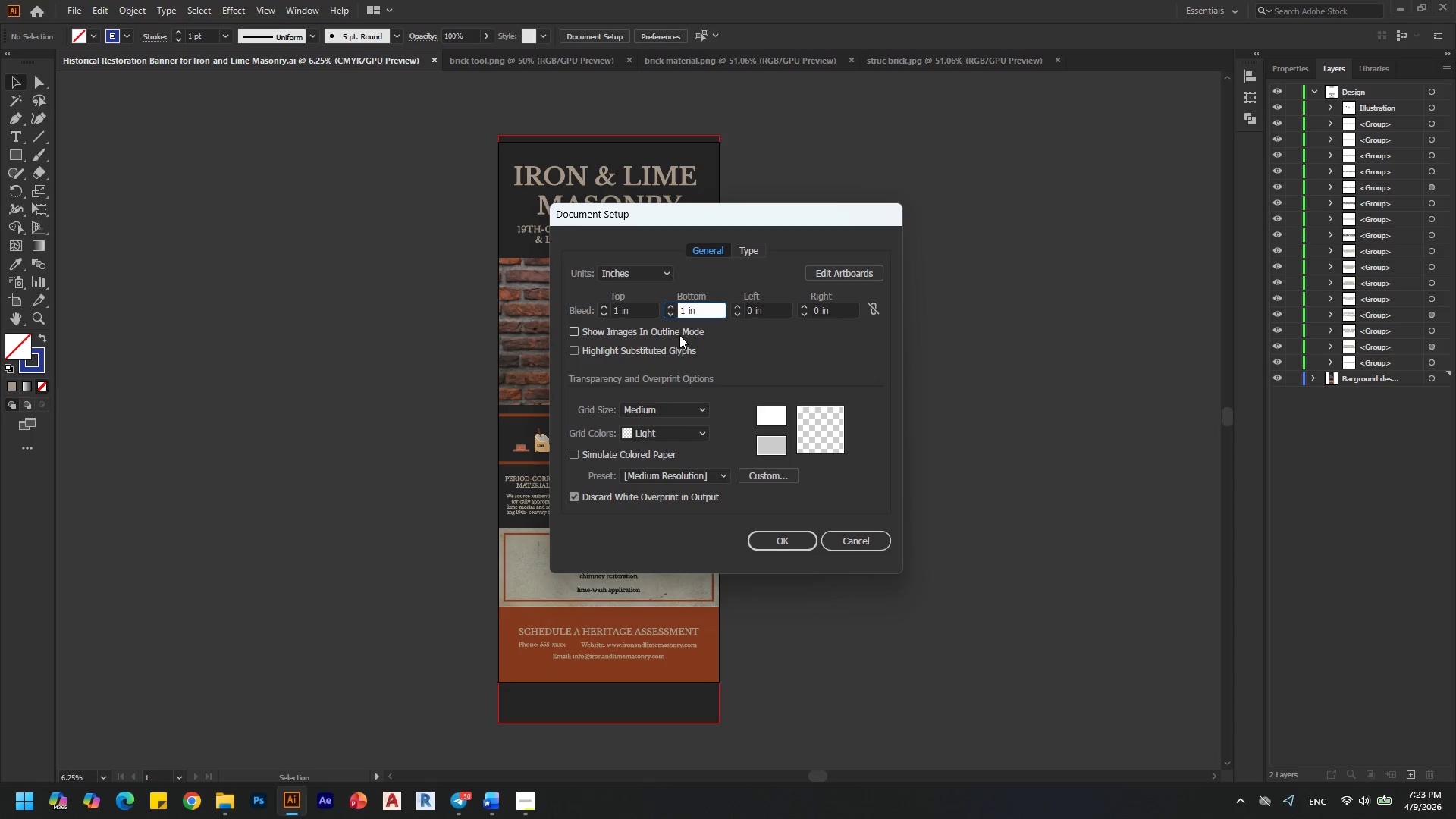 
key(ArrowLeft)
 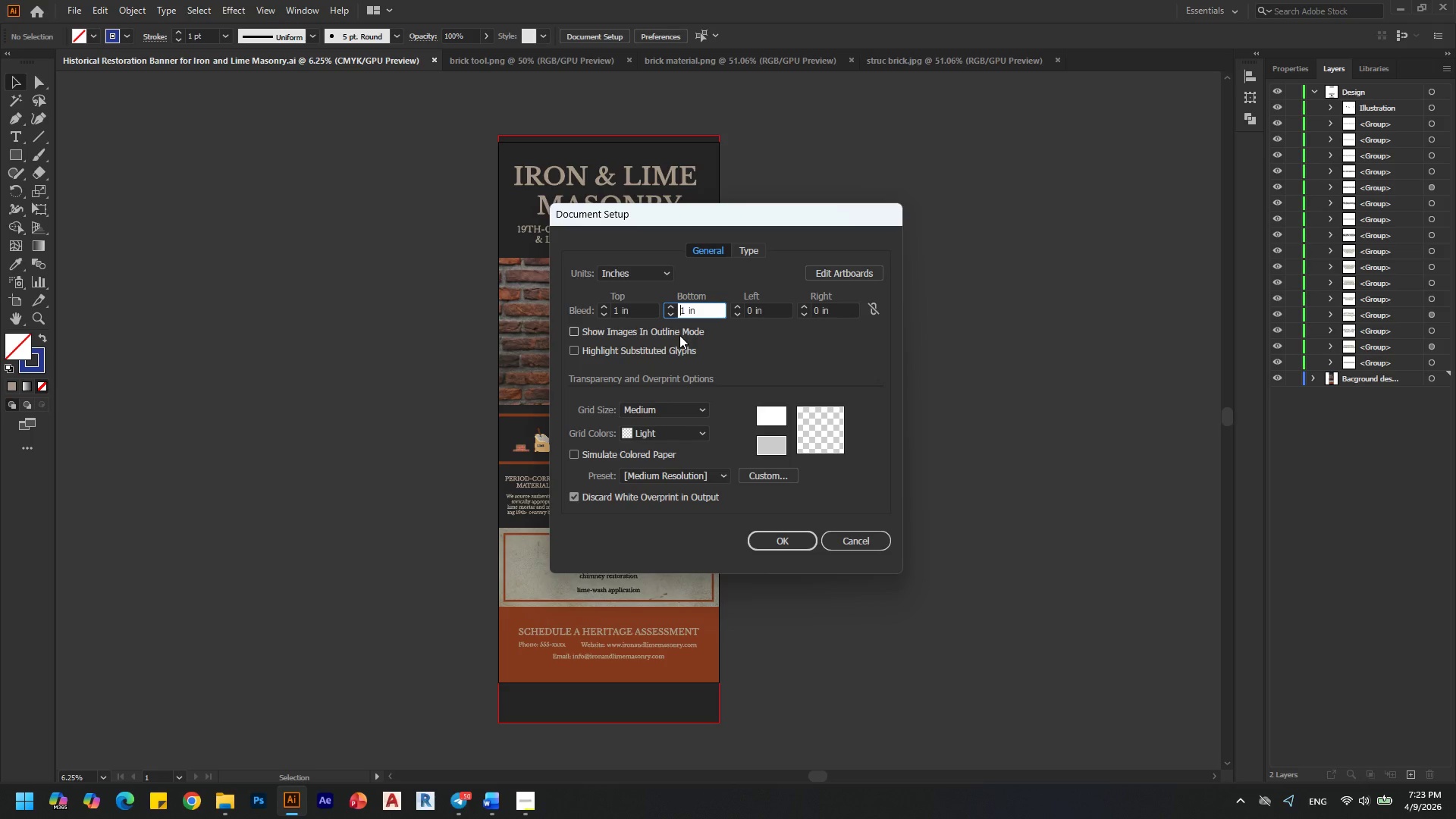 
key(ArrowRight)
 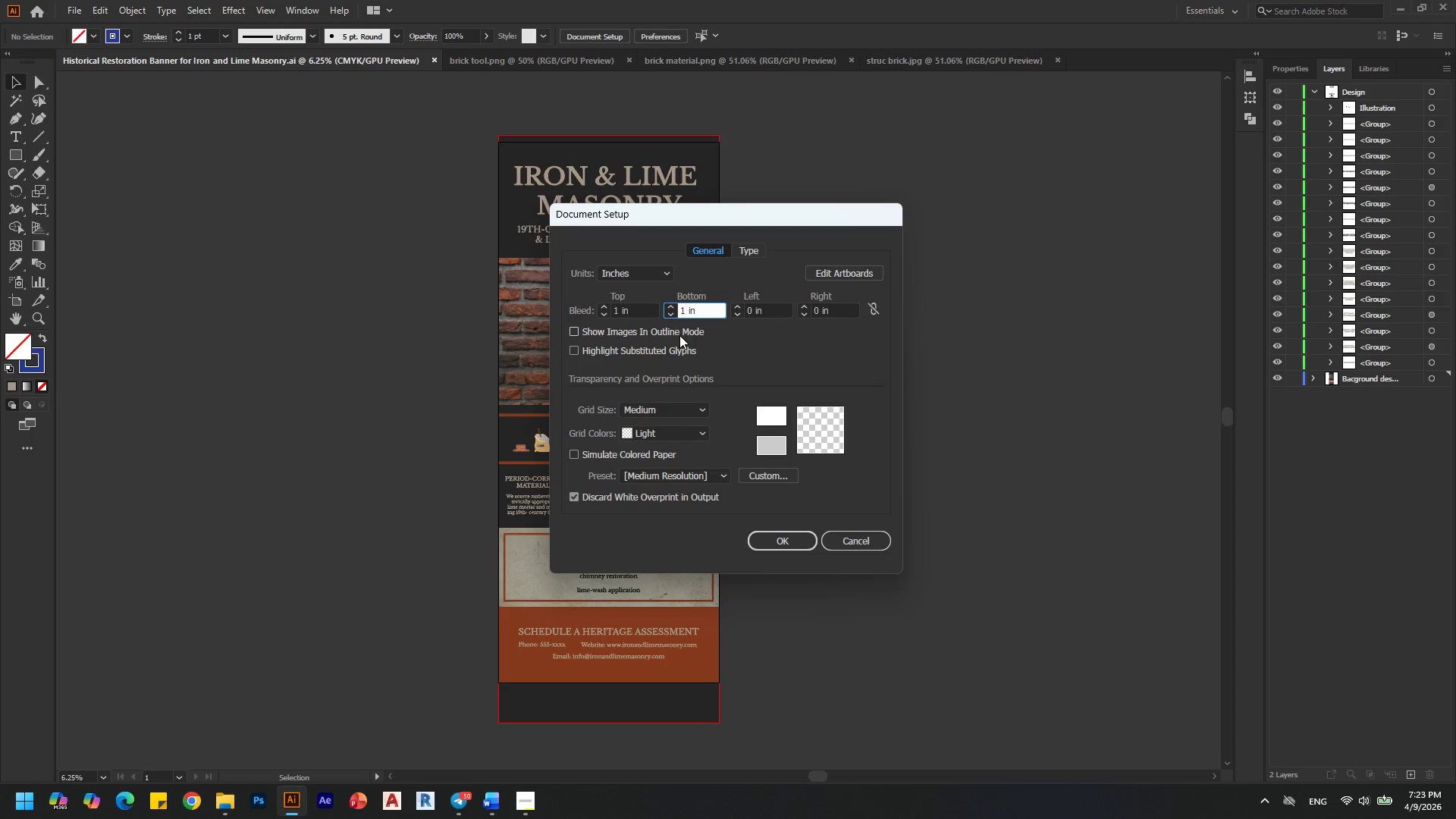 
key(Backspace)
 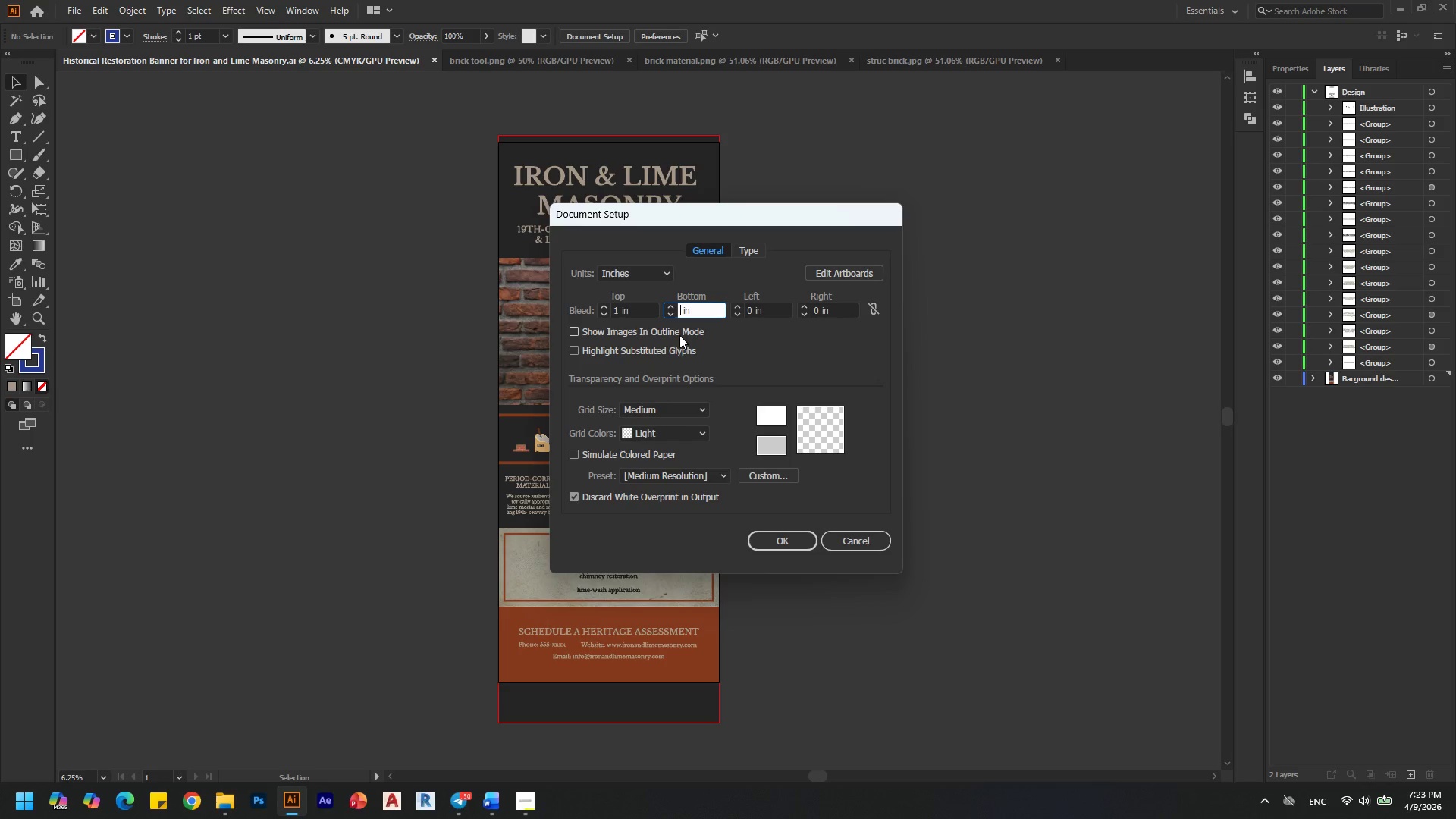 
key(6)
 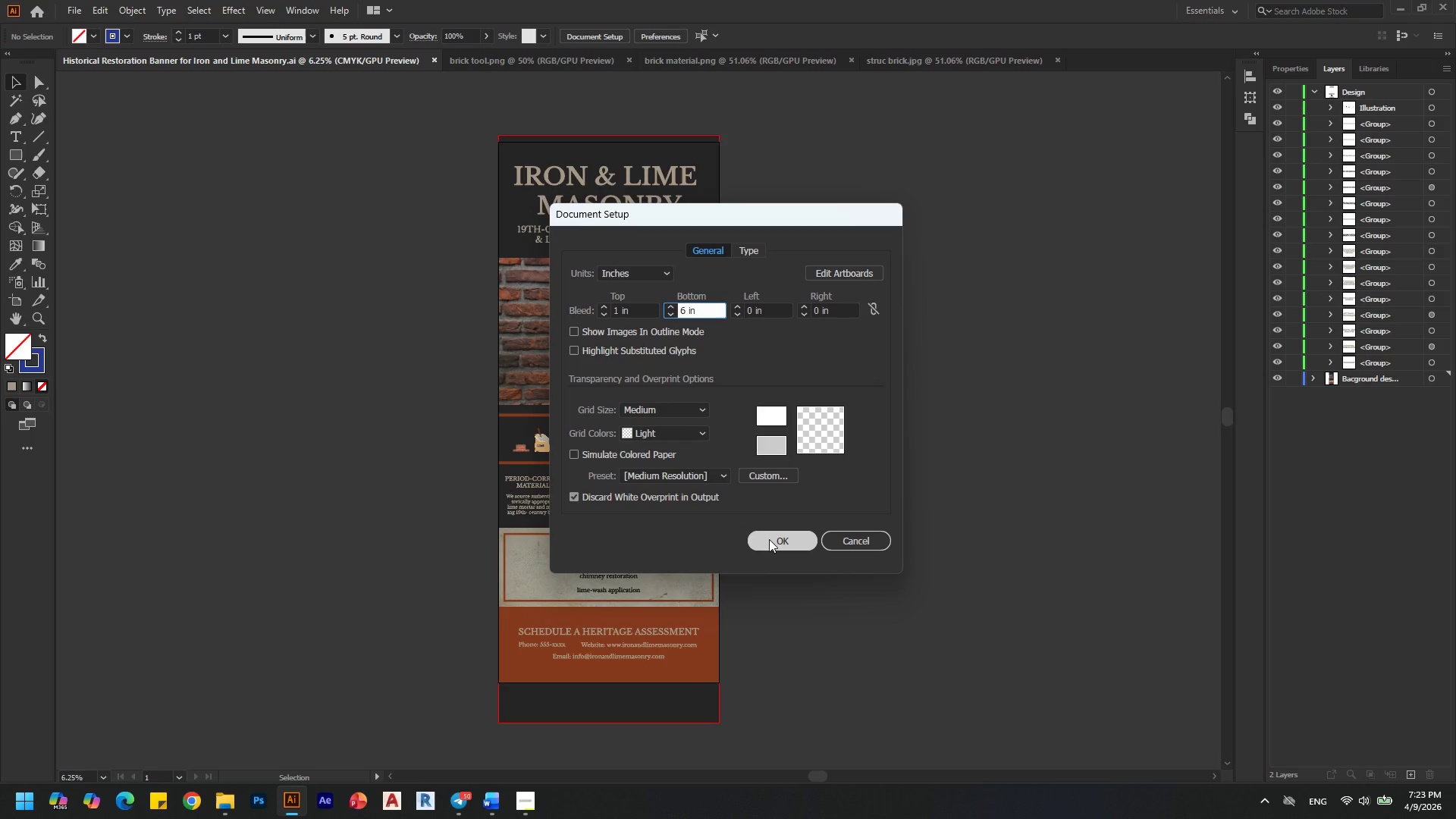 
left_click([769, 539])
 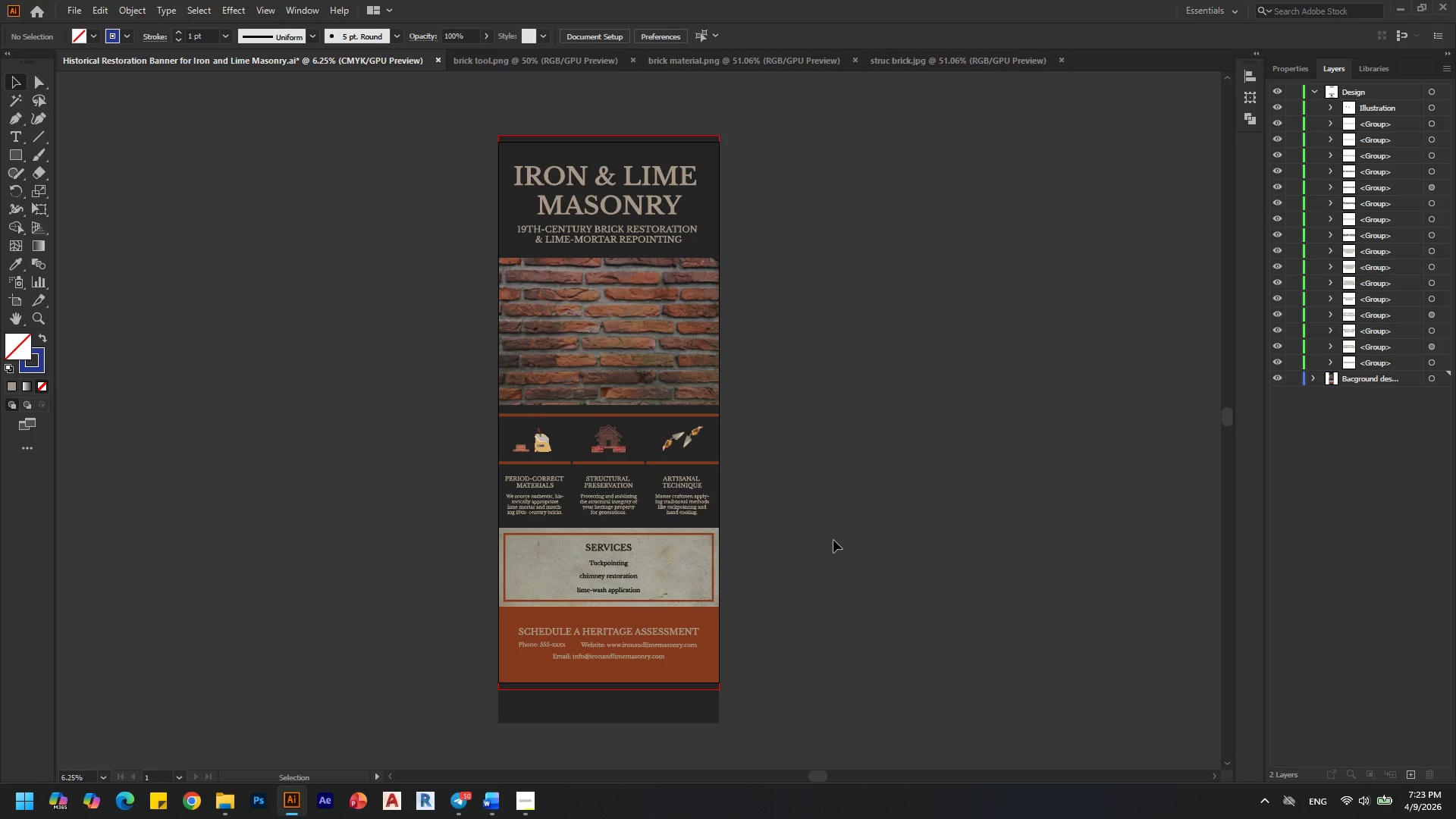 
key(Control+Z)
 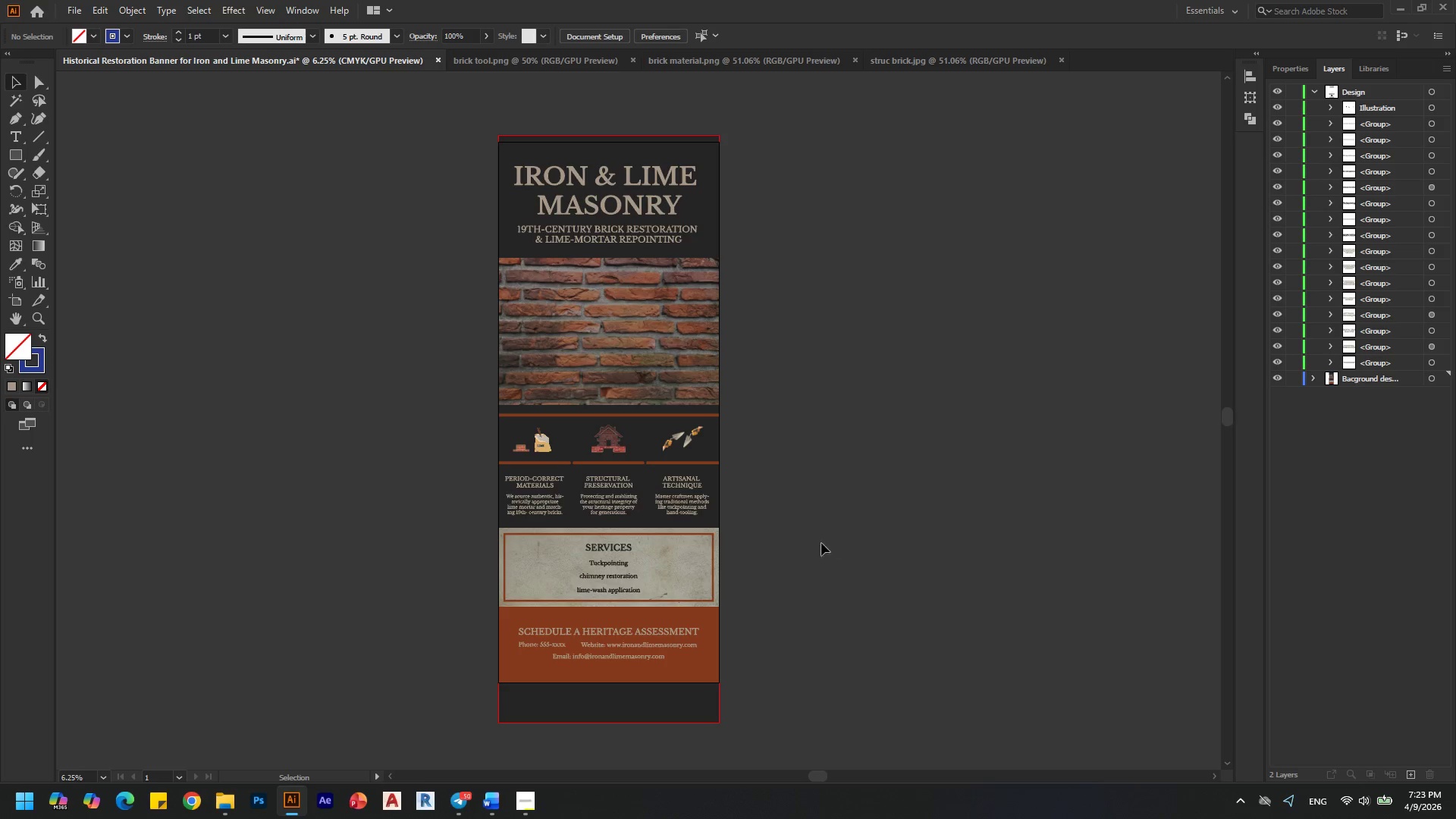 
left_click([802, 634])
 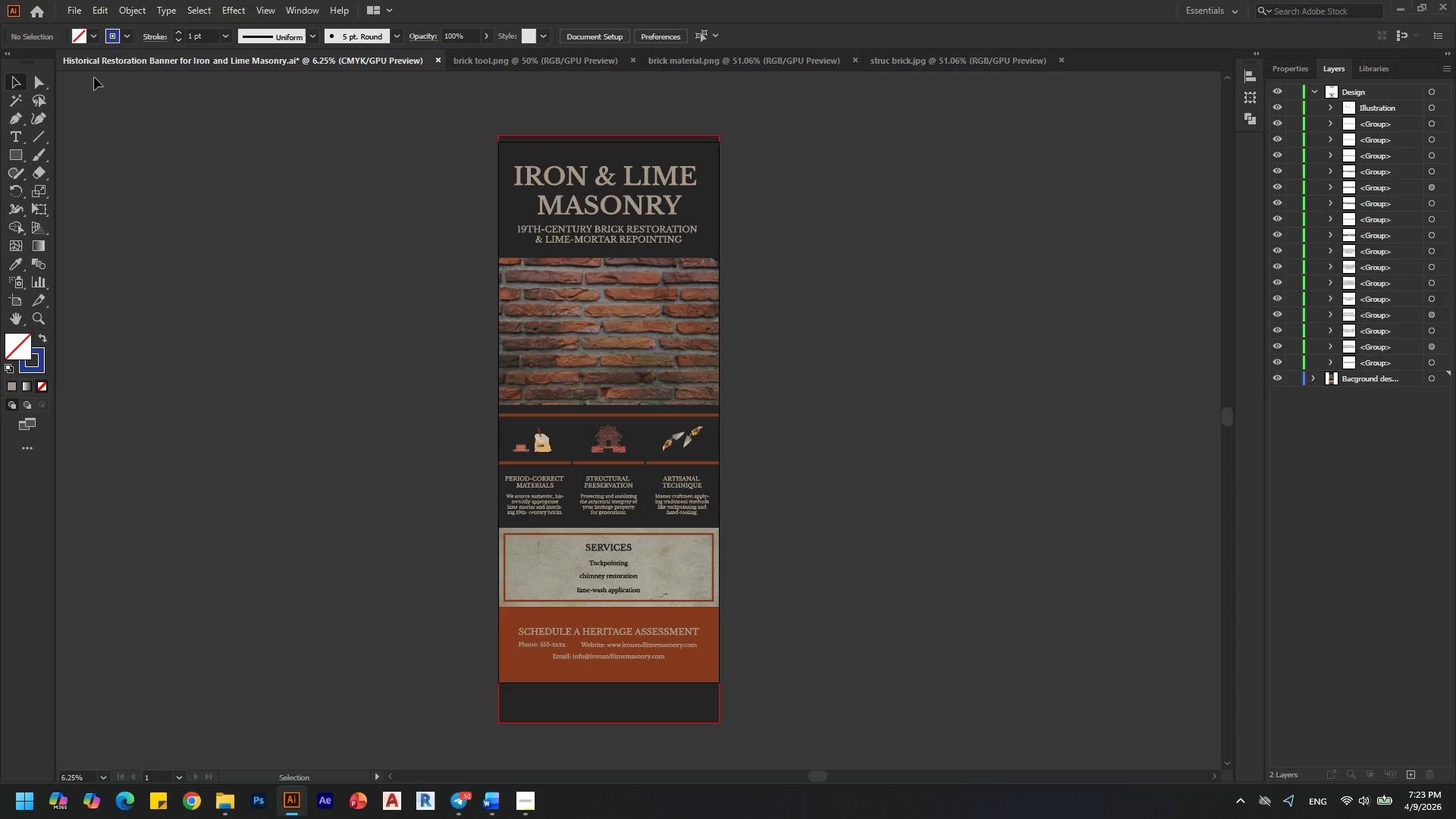 
left_click([77, 10])
 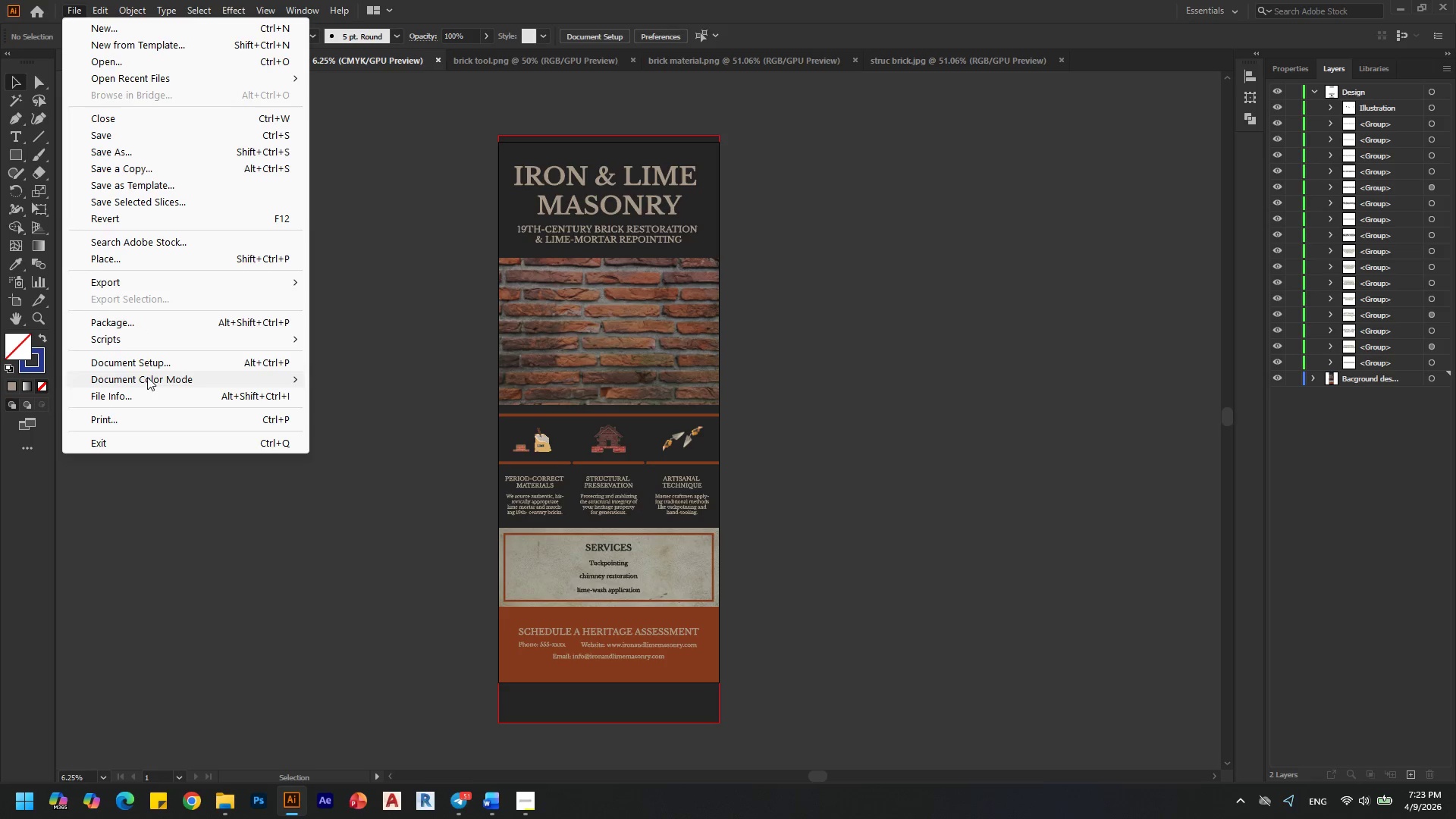 
left_click([157, 363])
 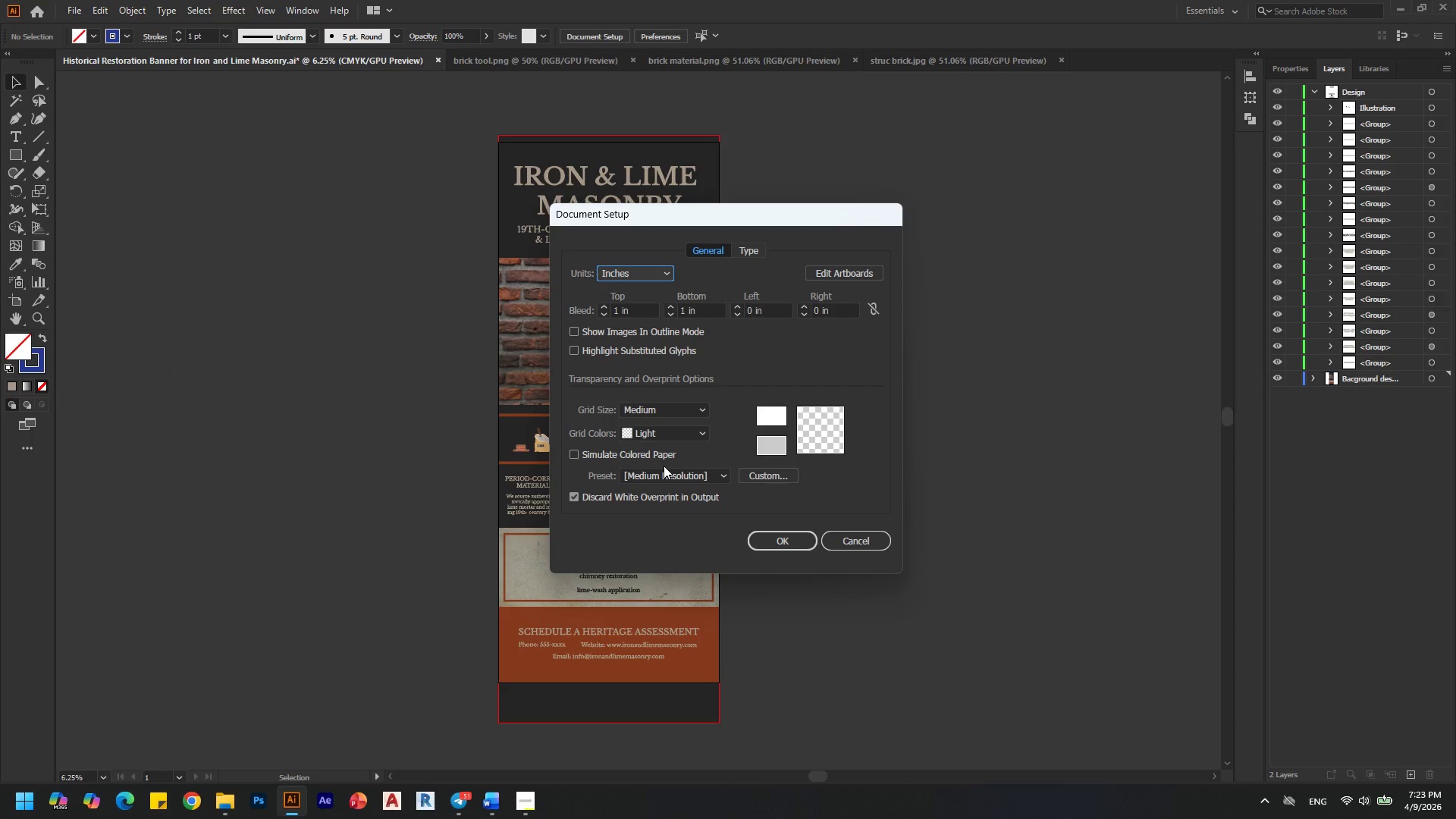 
wait(6.86)
 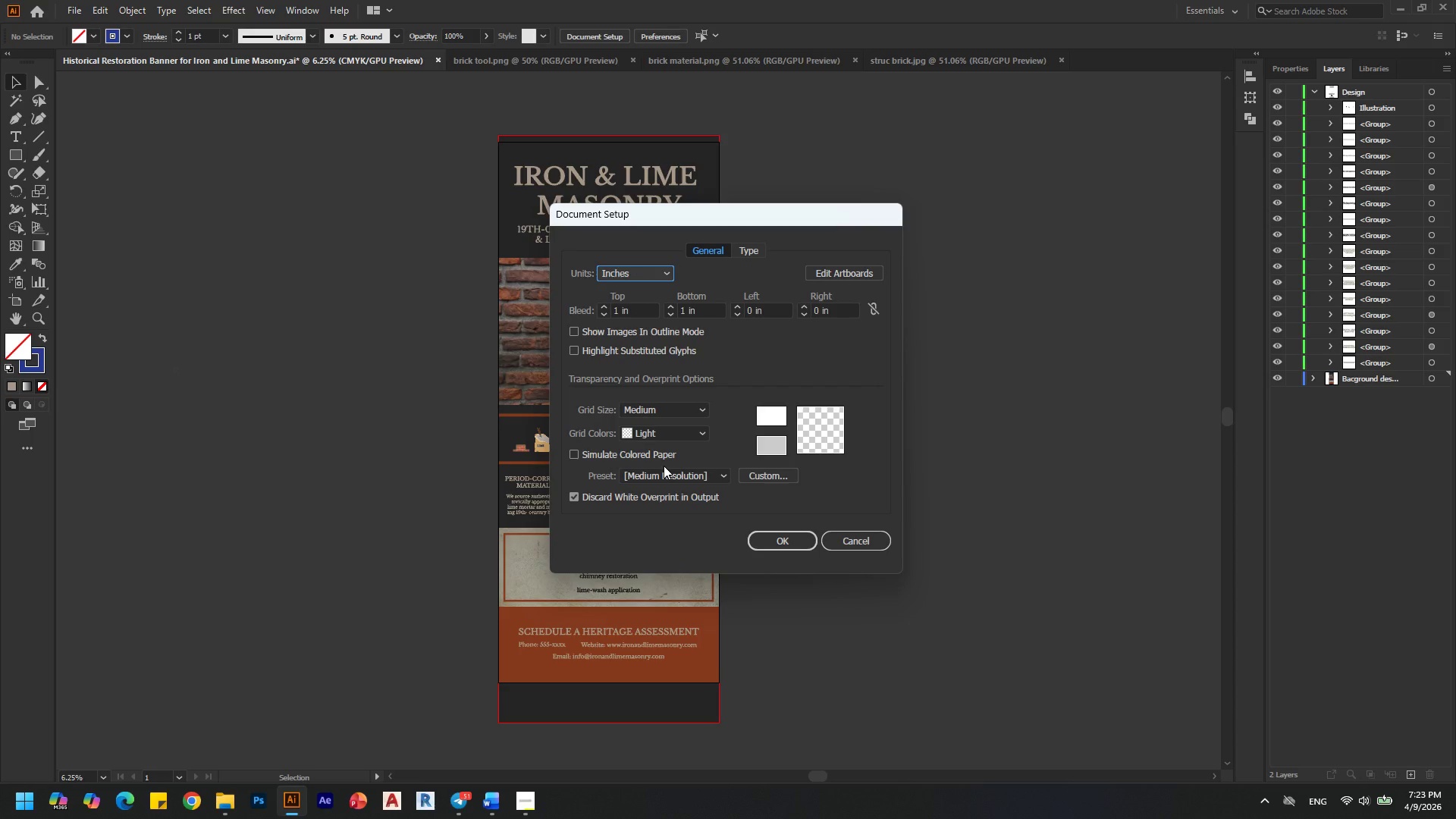 
scroll: coordinate [730, 375], scroll_direction: down, amount: 1.0
 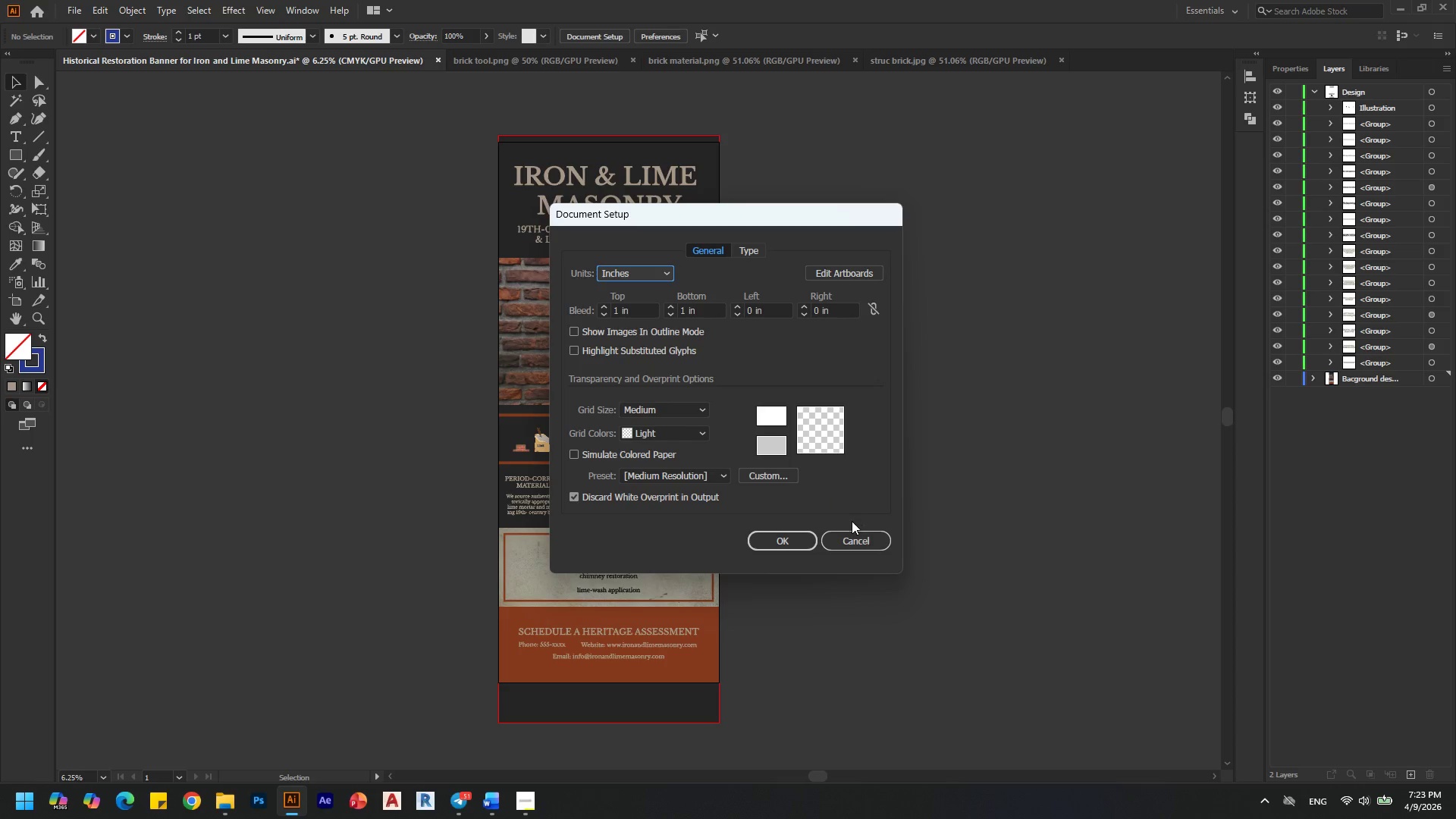 
left_click([848, 532])
 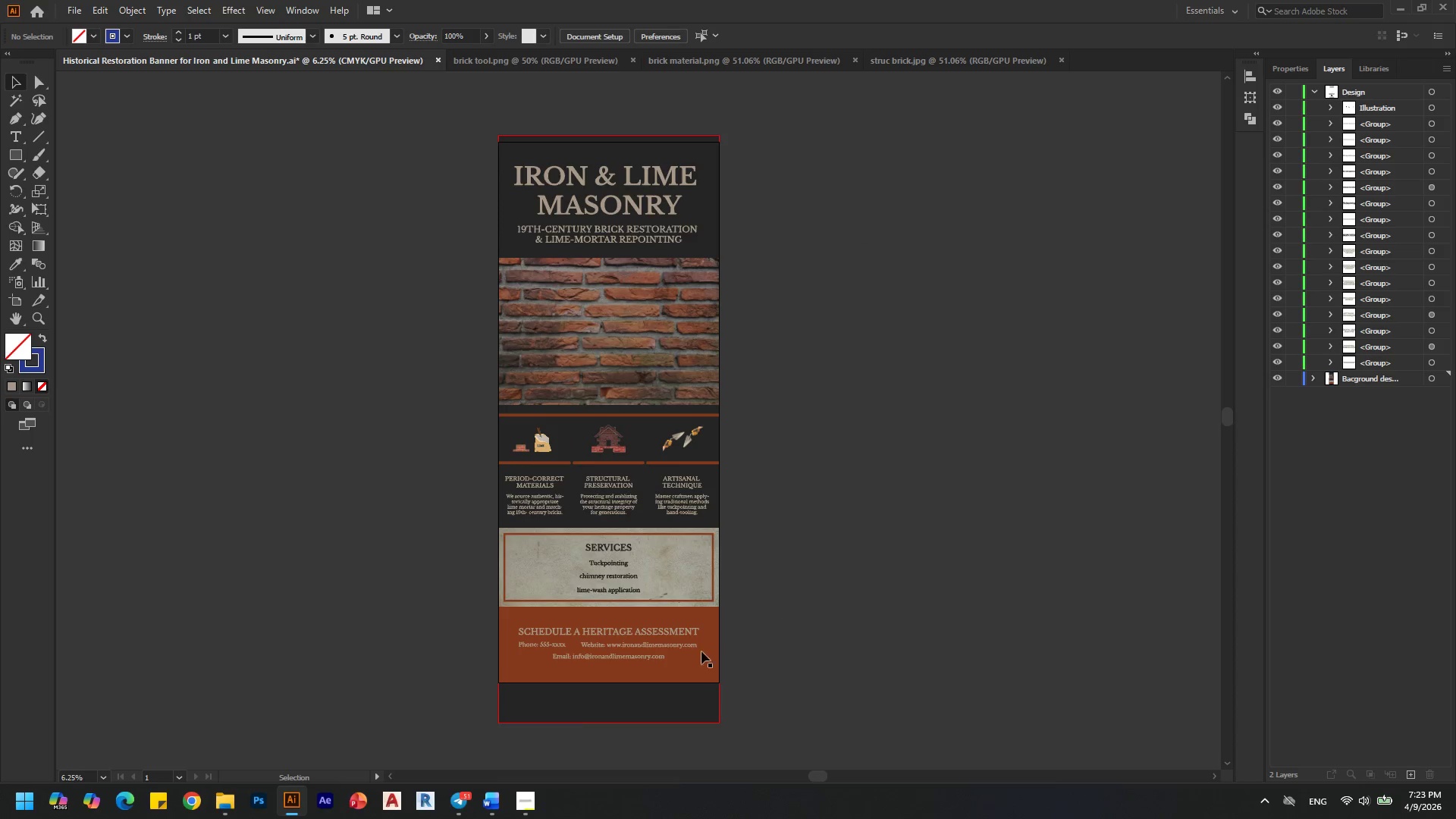 
hold_key(key=AltLeft, duration=0.33)
scroll: coordinate [622, 723], scroll_direction: up, amount: 2.0
 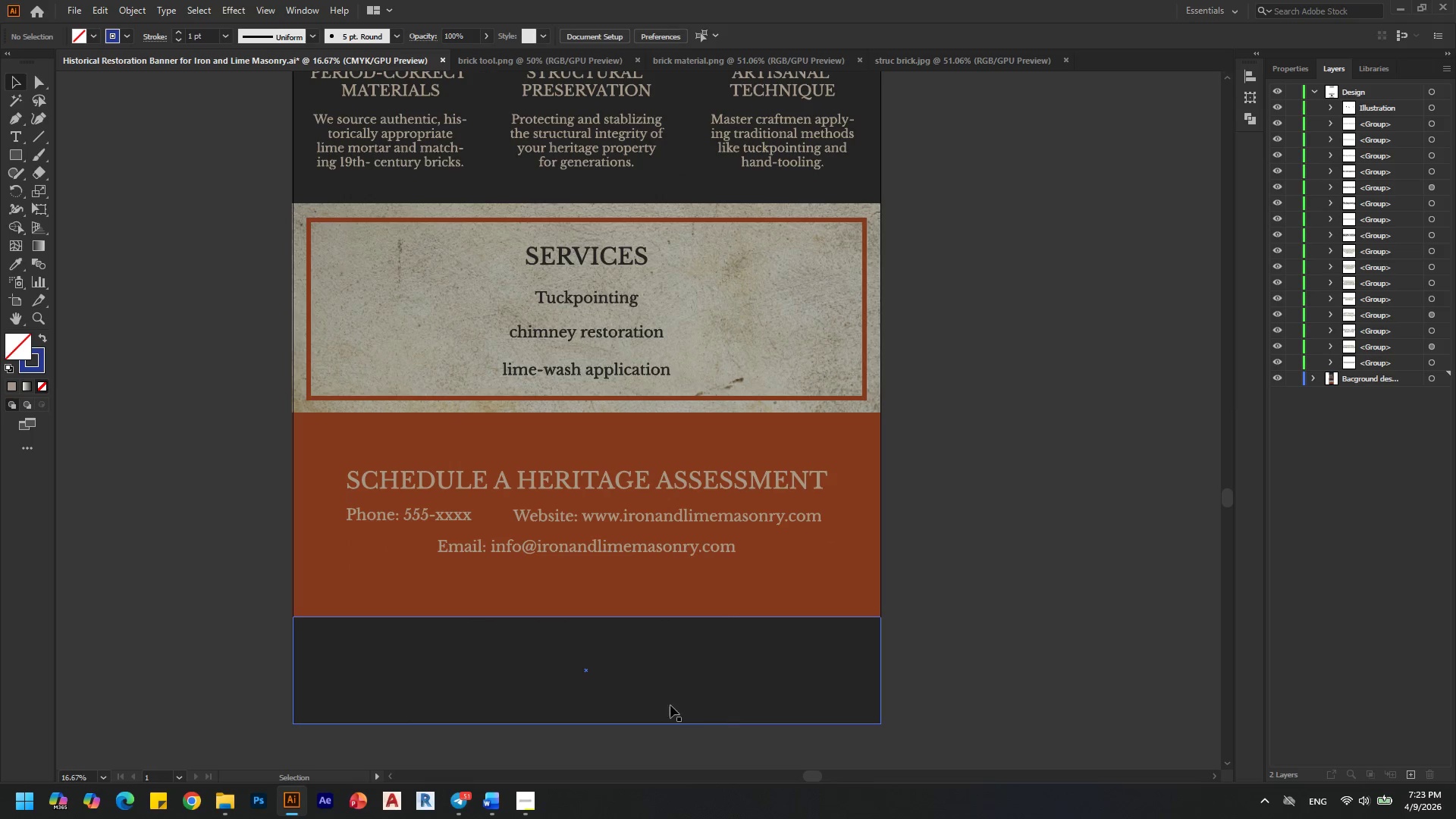 
key(Alt+AltLeft)
 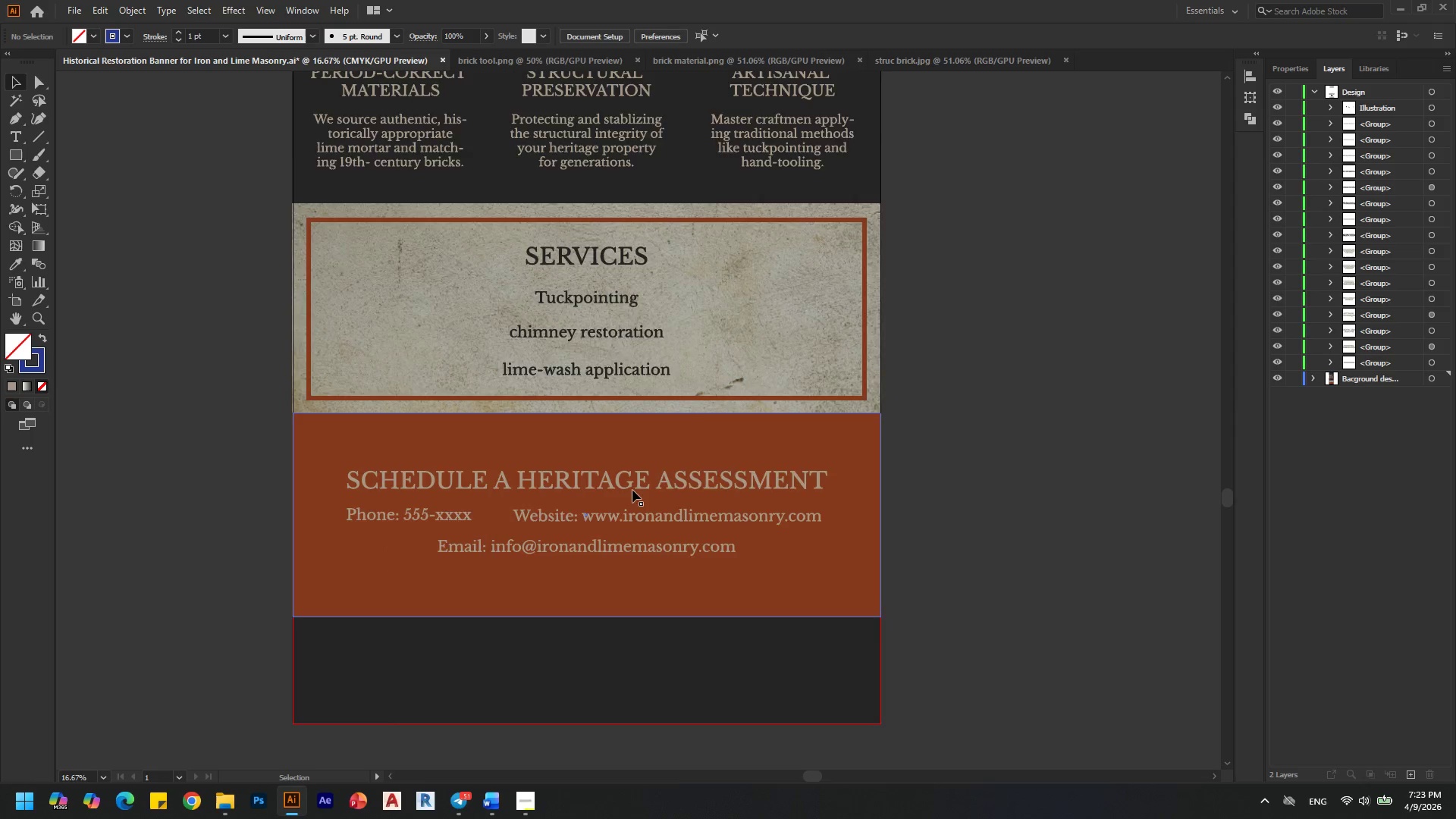 
key(Alt+AltLeft)
 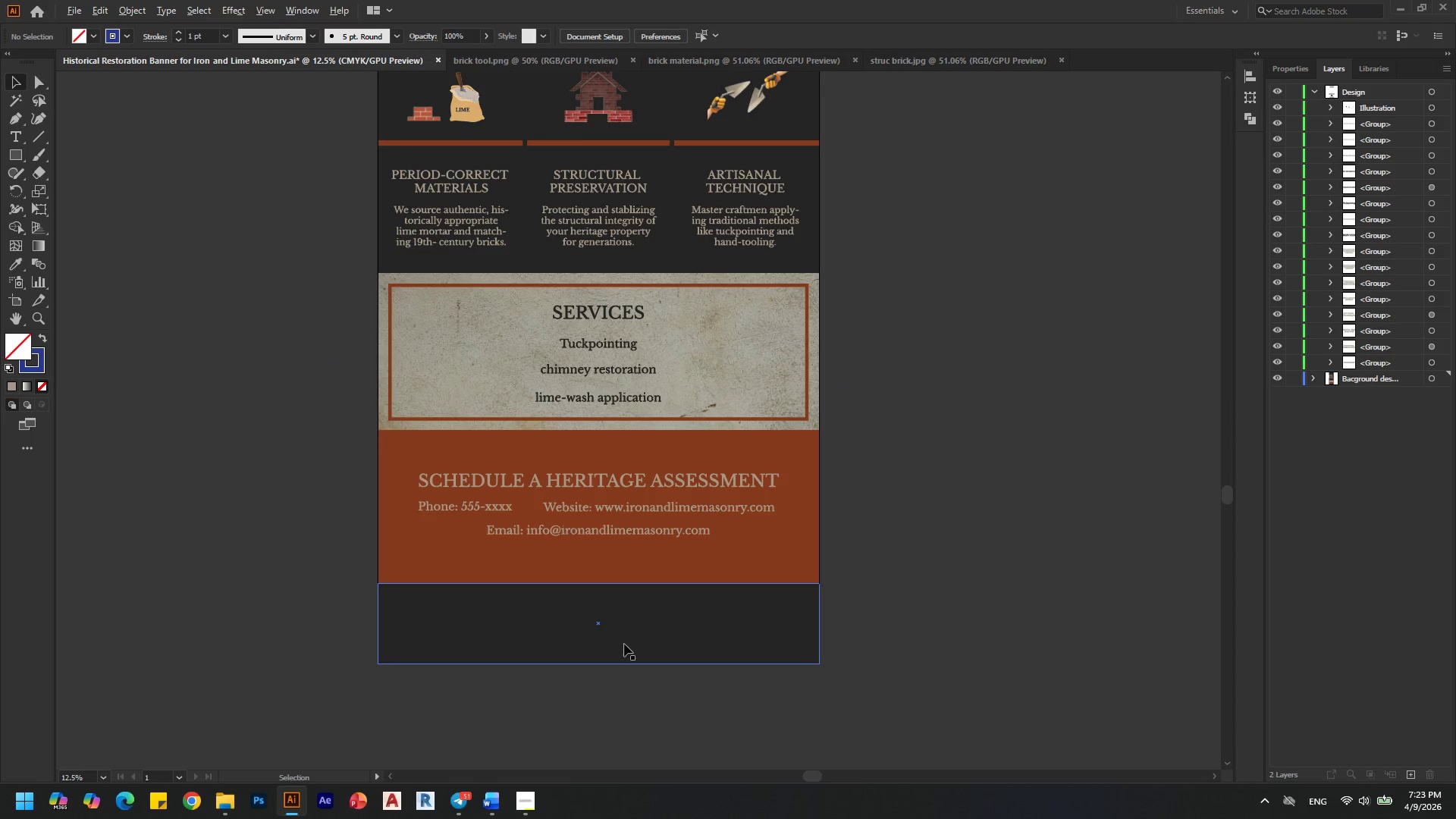 
scroll: coordinate [633, 480], scroll_direction: none, amount: 0.0
 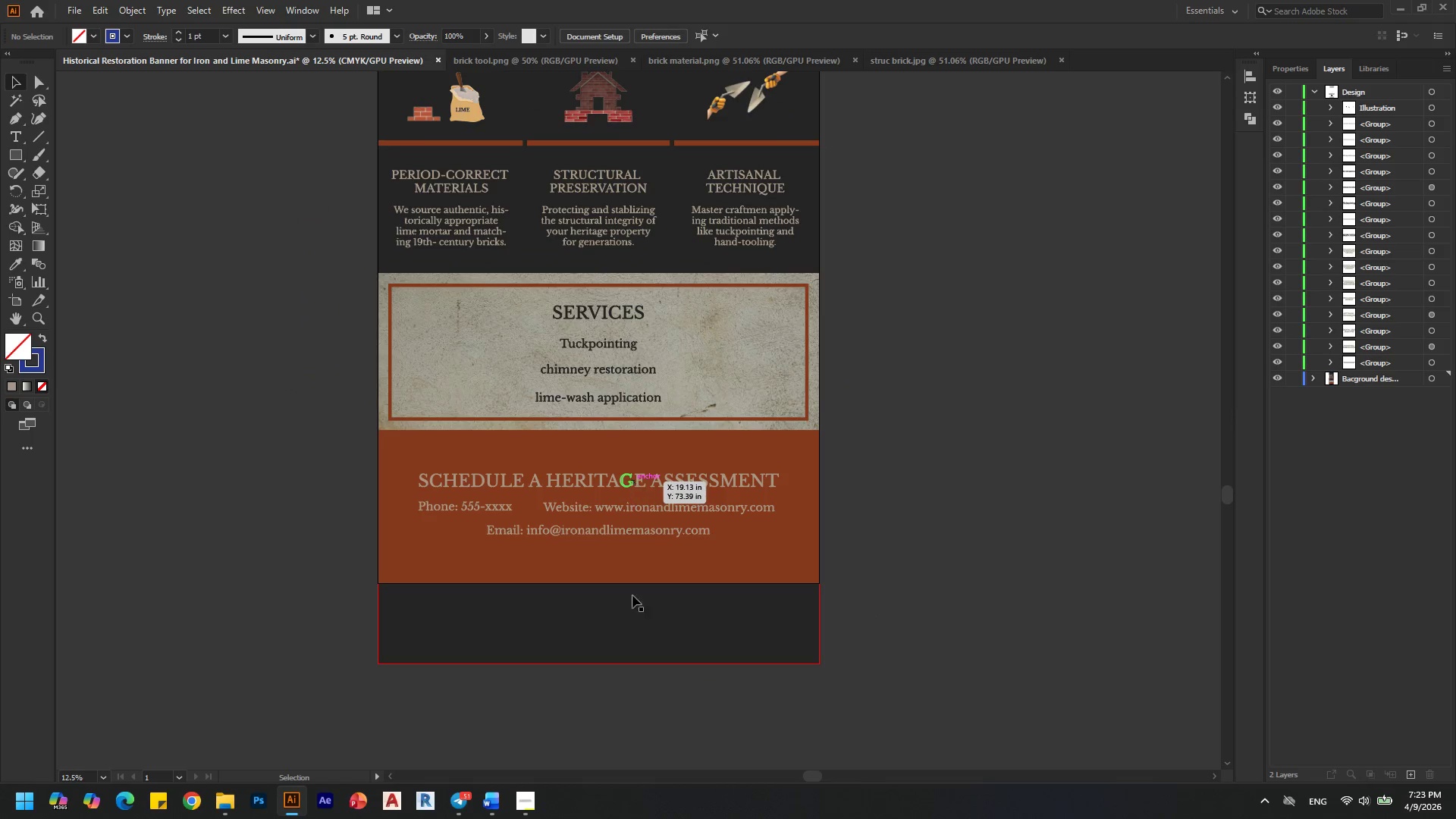 
left_click([639, 592])
 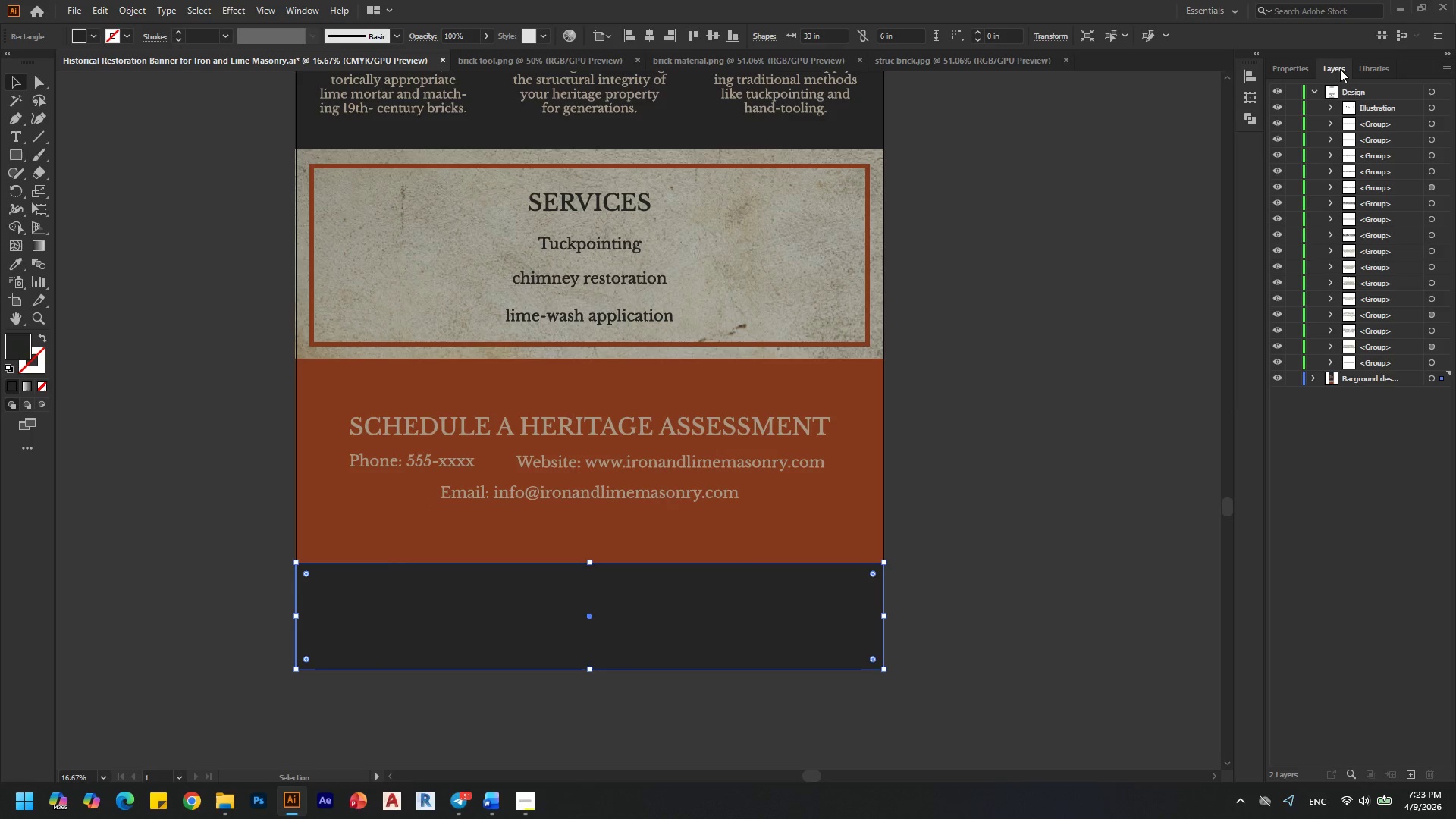 
scroll: coordinate [624, 644], scroll_direction: none, amount: 0.0
 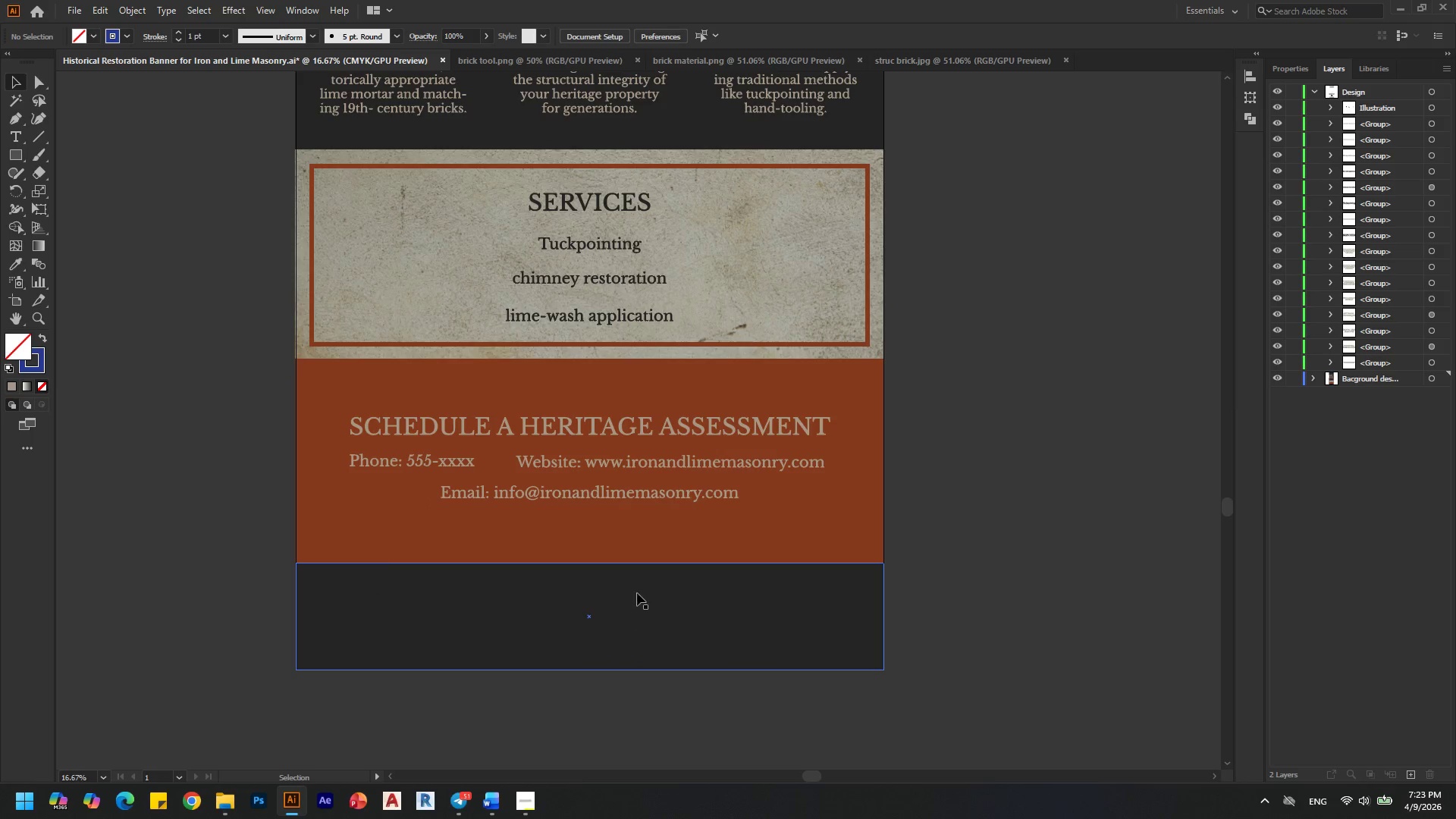 
left_click([1305, 67])
 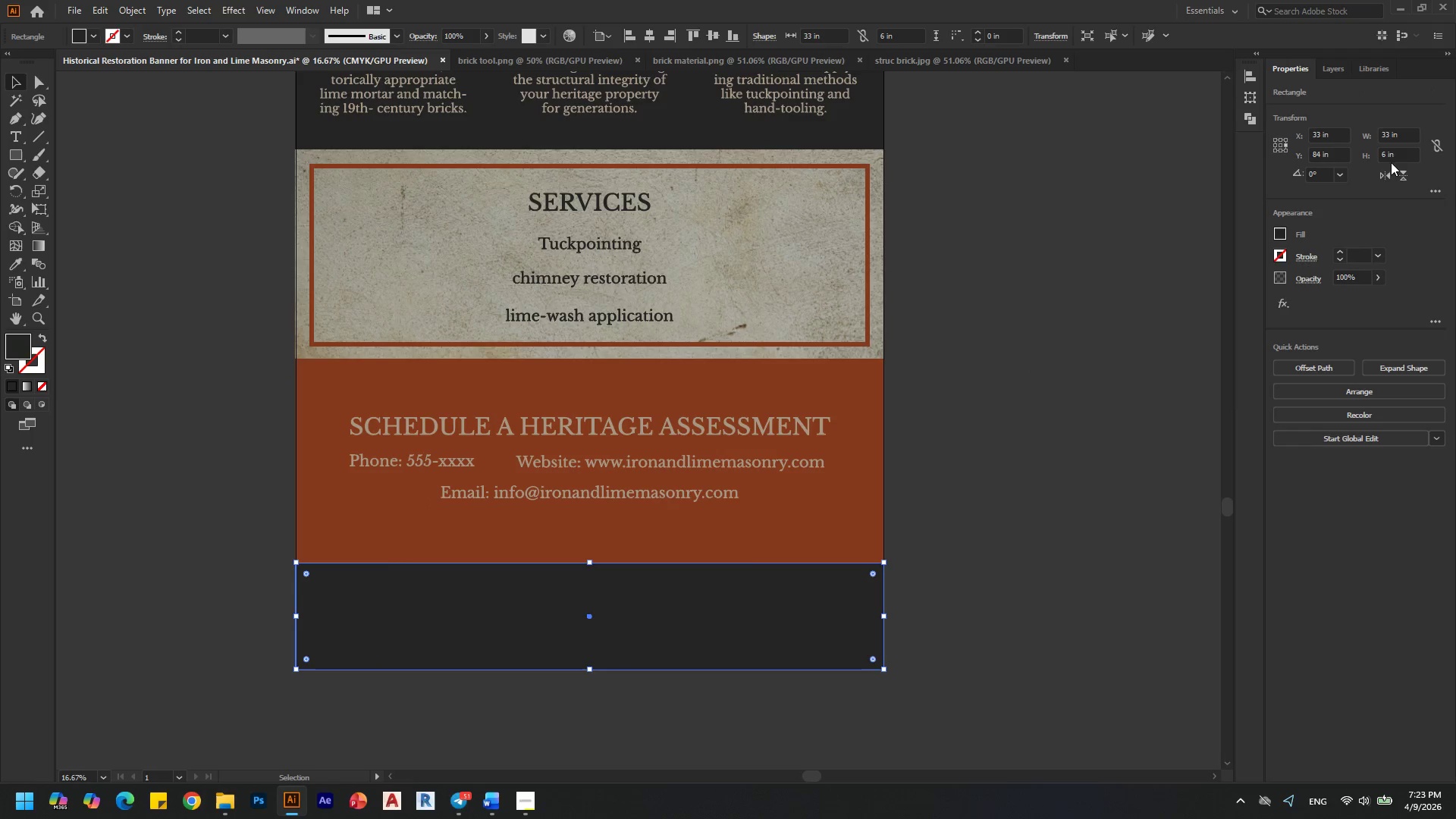 
left_click_drag(start_coordinate=[1400, 154], to_coordinate=[1376, 152])
 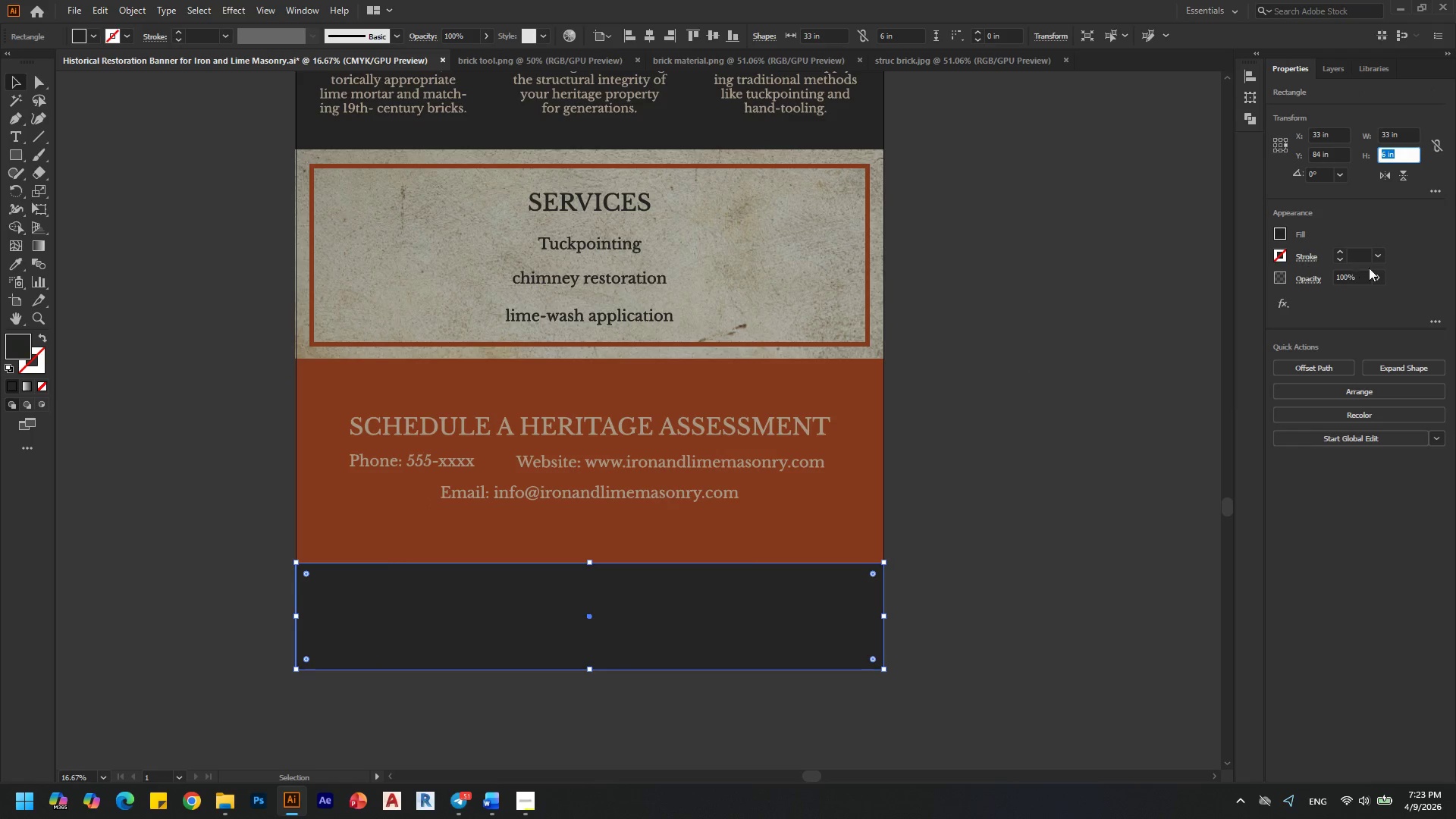 
left_click([1420, 256])
 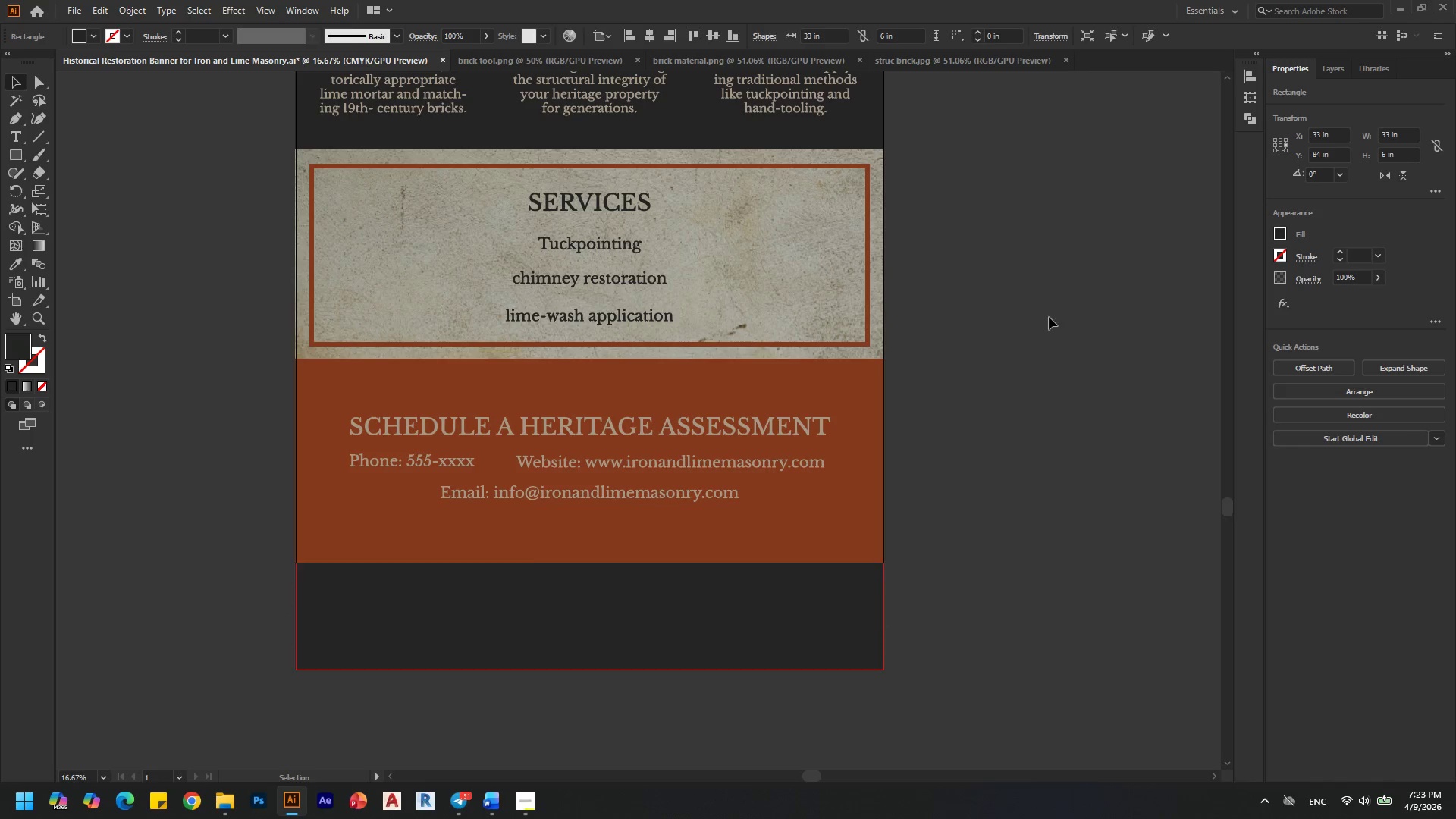 
key(Alt+AltLeft)
 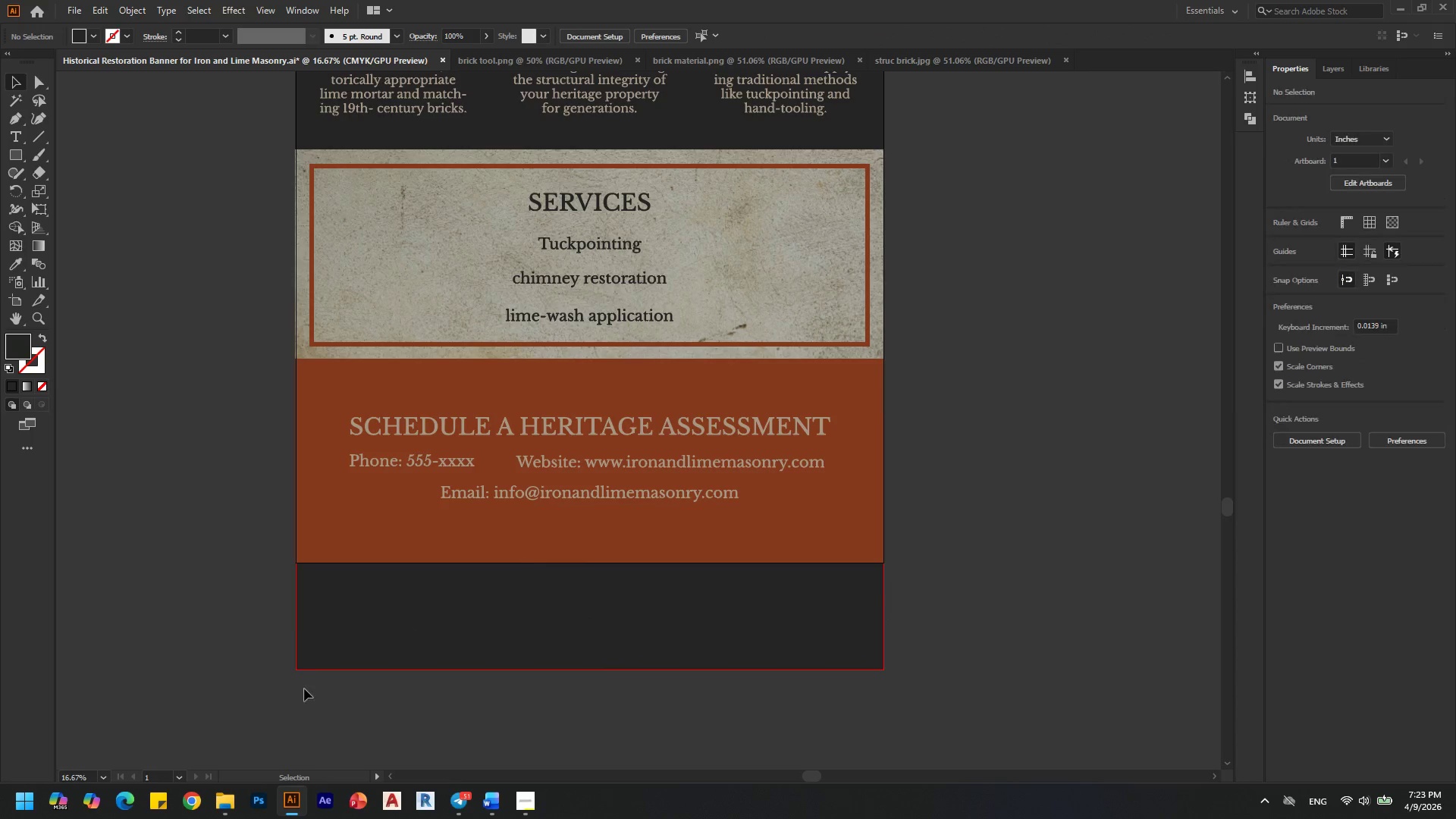 
key(Alt+AltLeft)
 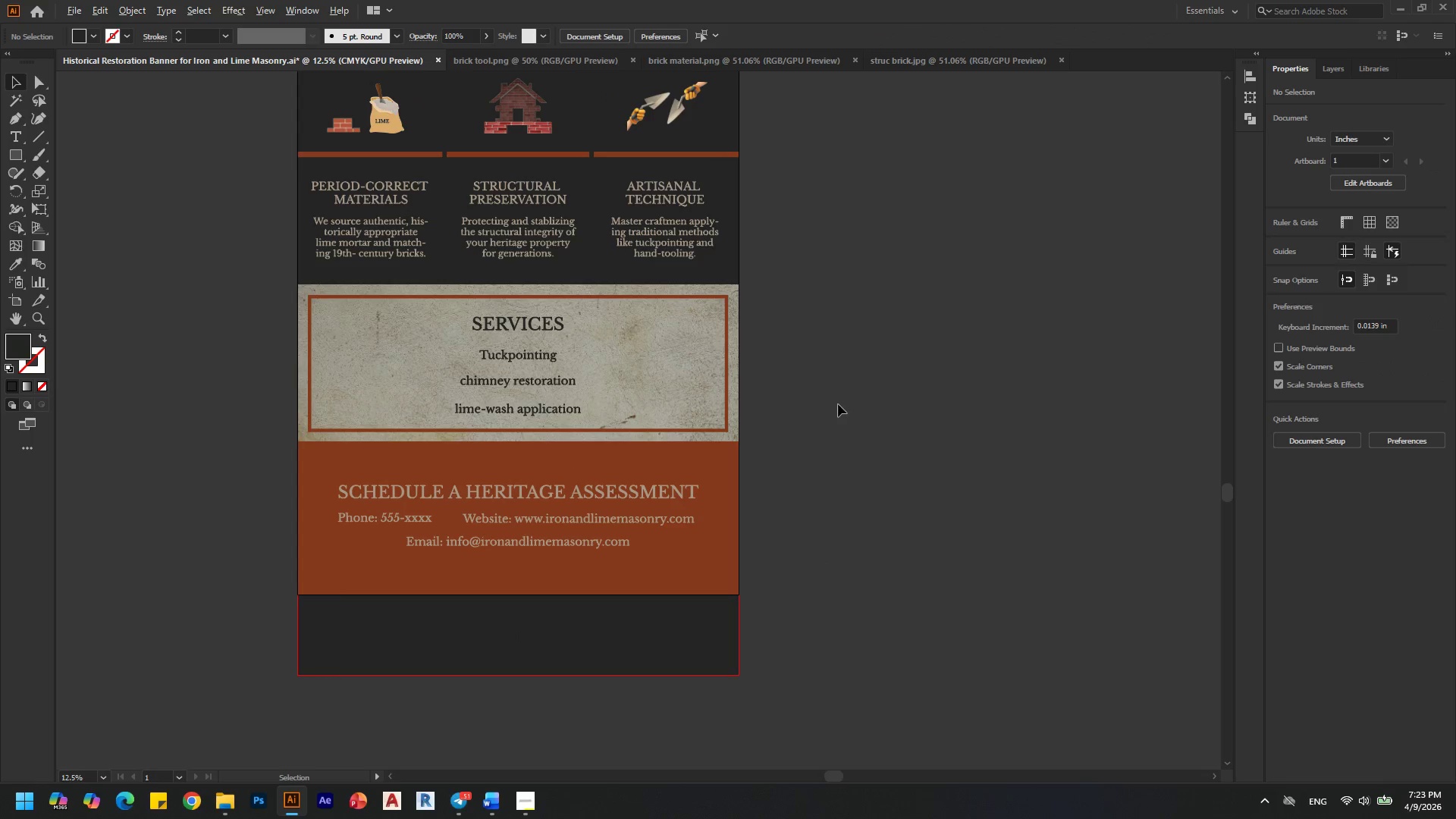 
scroll: coordinate [305, 689], scroll_direction: none, amount: 0.0
 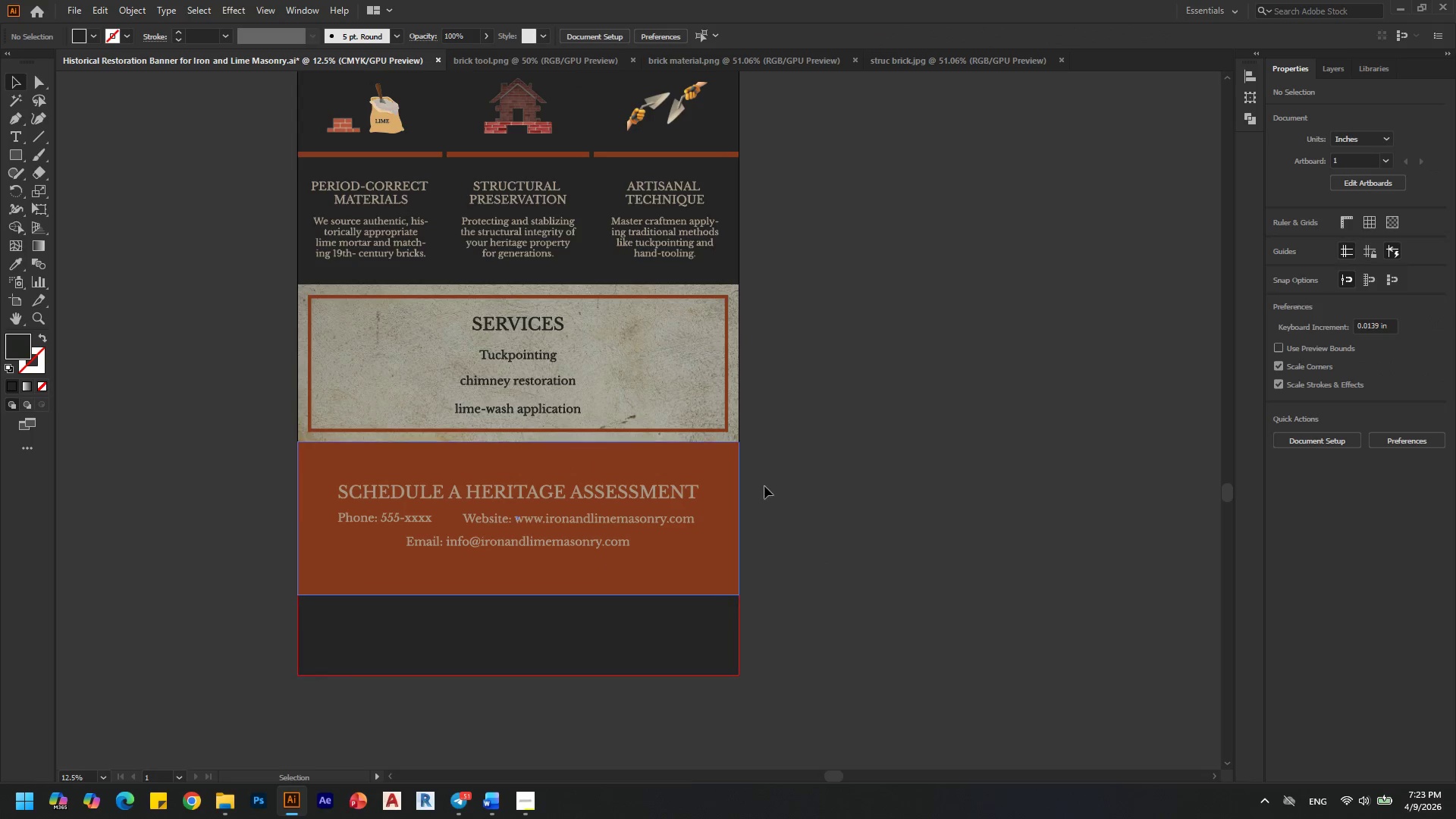 
key(Alt+AltLeft)
 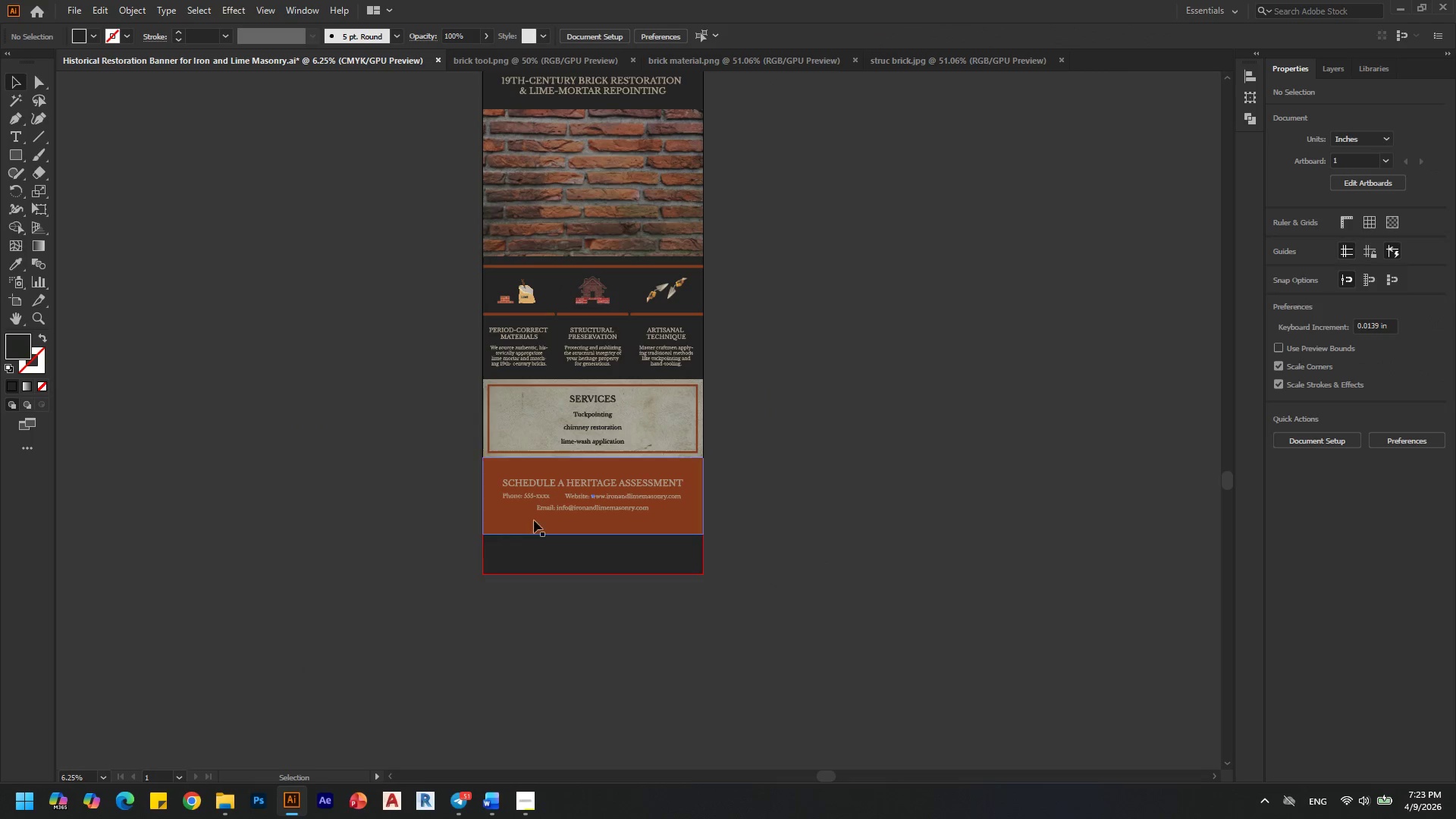 
key(Alt+AltLeft)
 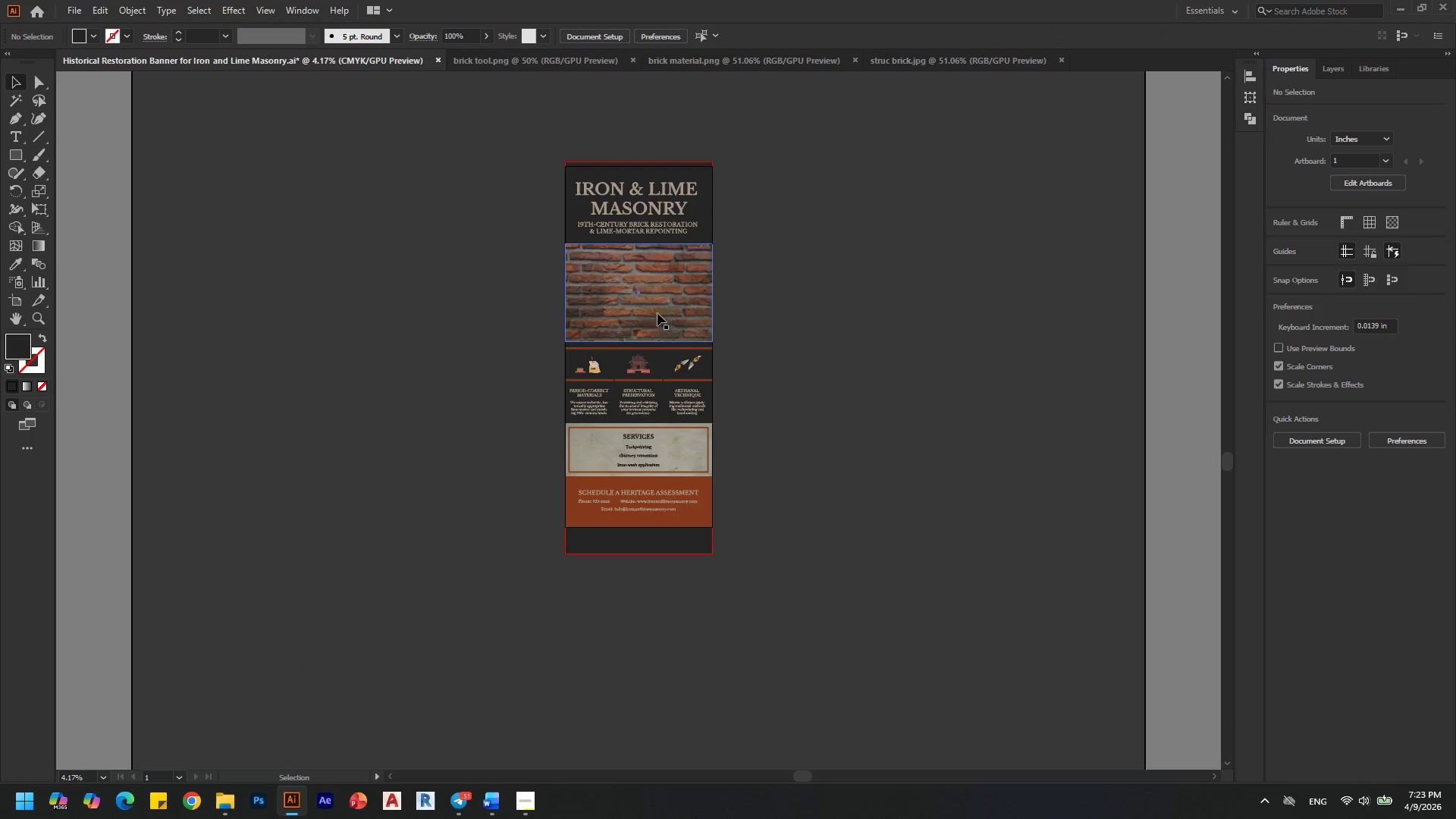 
scroll: coordinate [535, 512], scroll_direction: down, amount: 3.0
 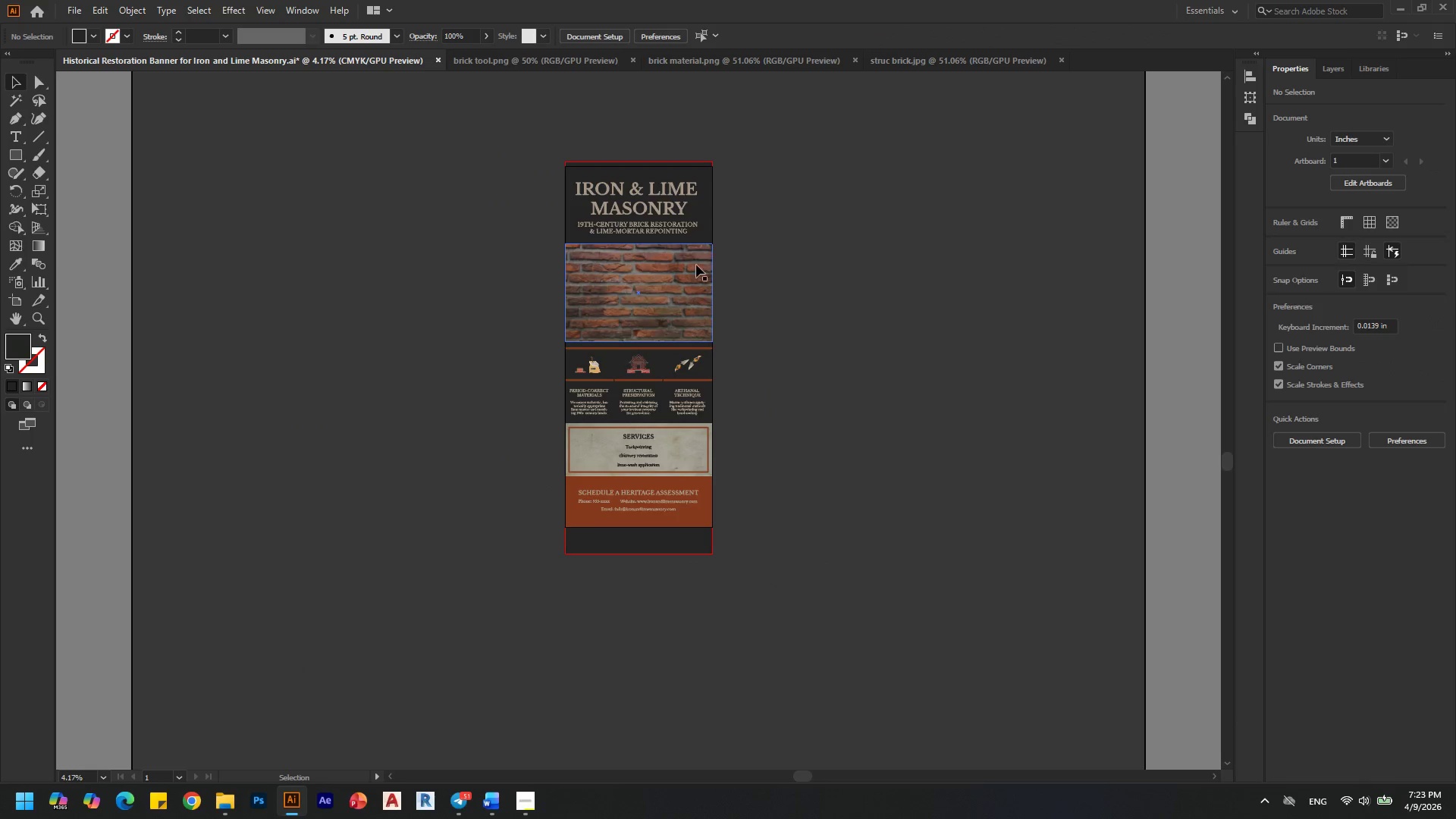 
key(Alt+AltLeft)
 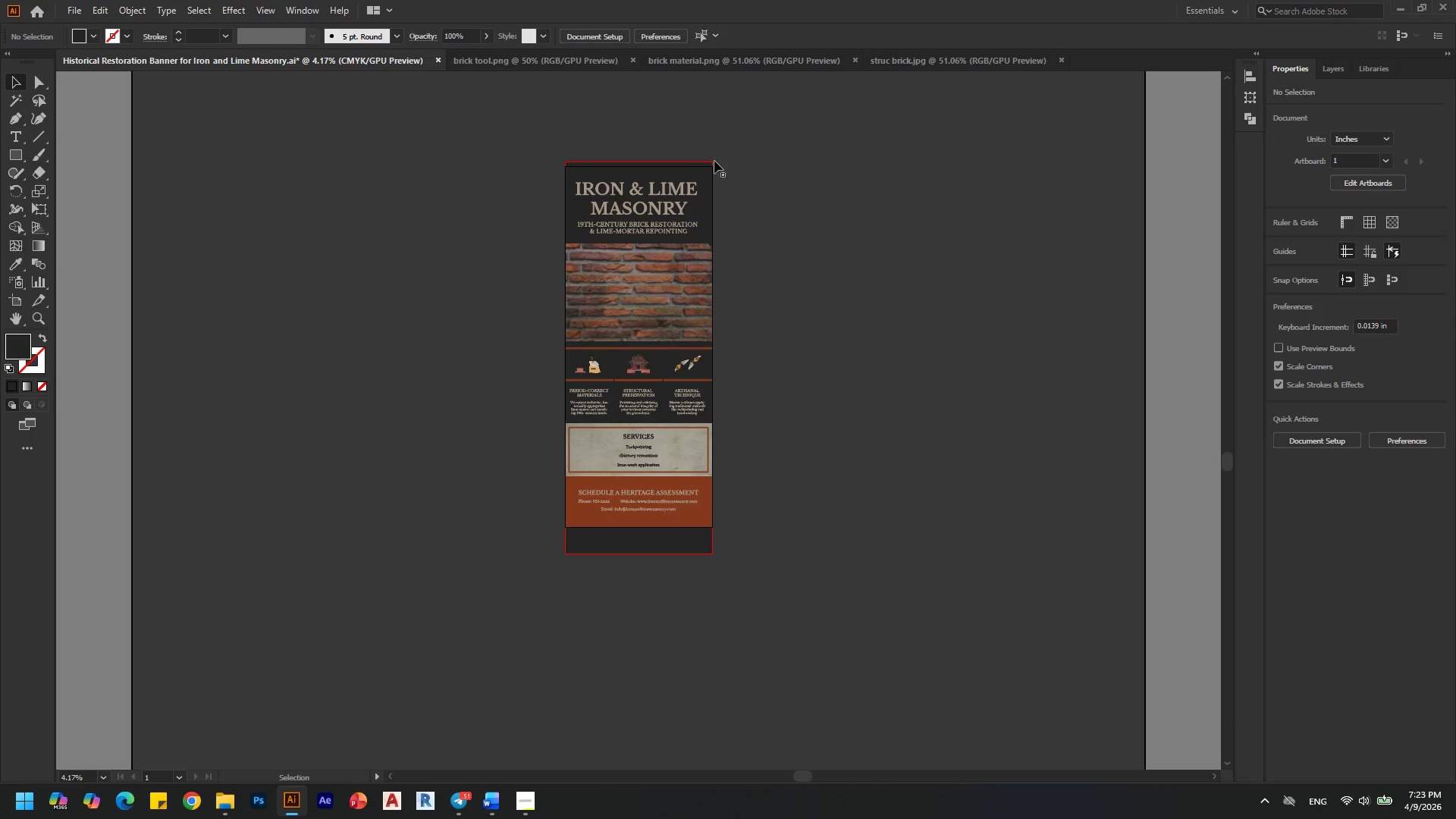 
scroll: coordinate [714, 161], scroll_direction: none, amount: 0.0
 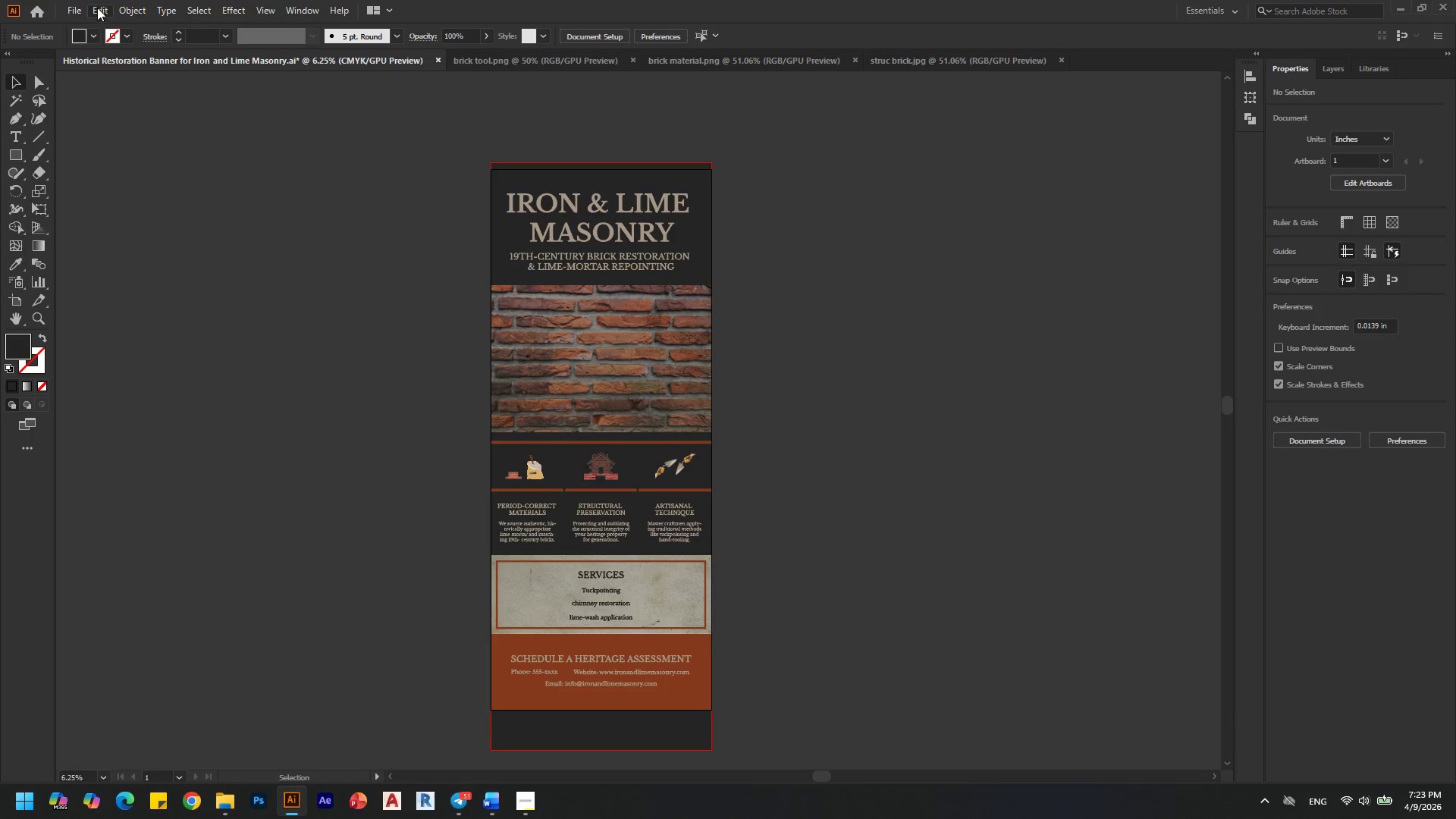 
left_click([76, 14])
 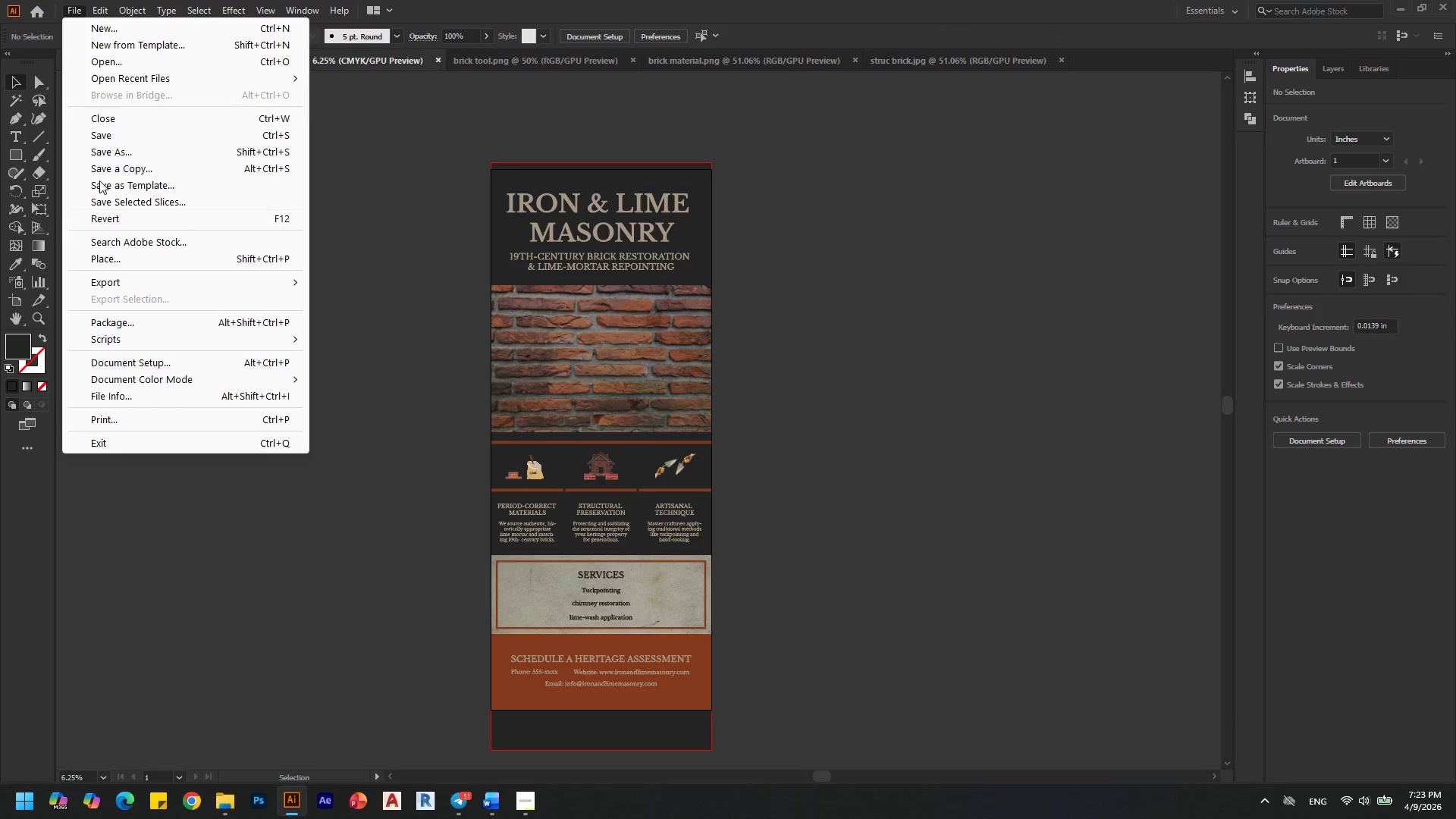 
left_click([139, 150])
 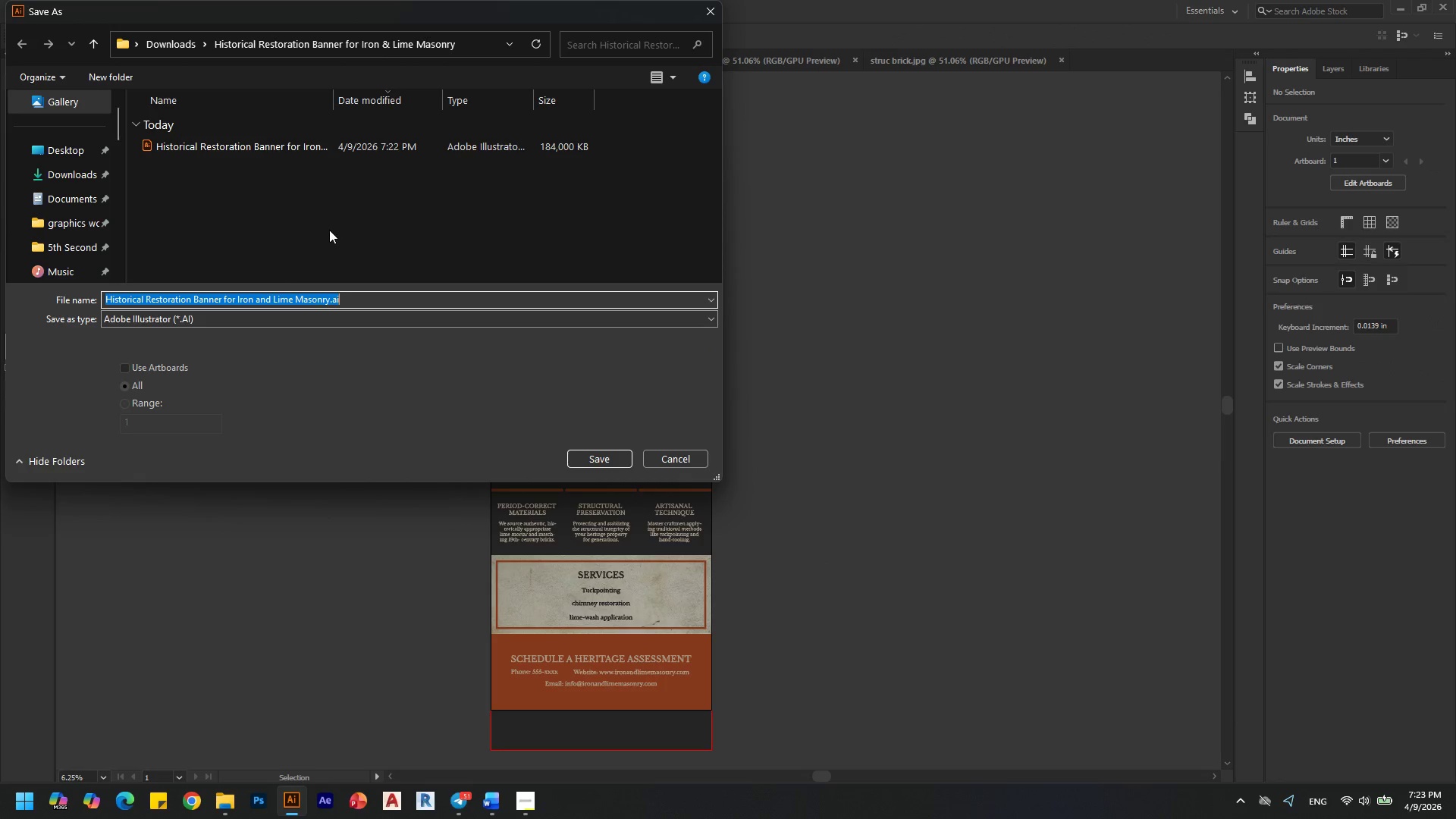 
left_click([221, 315])
 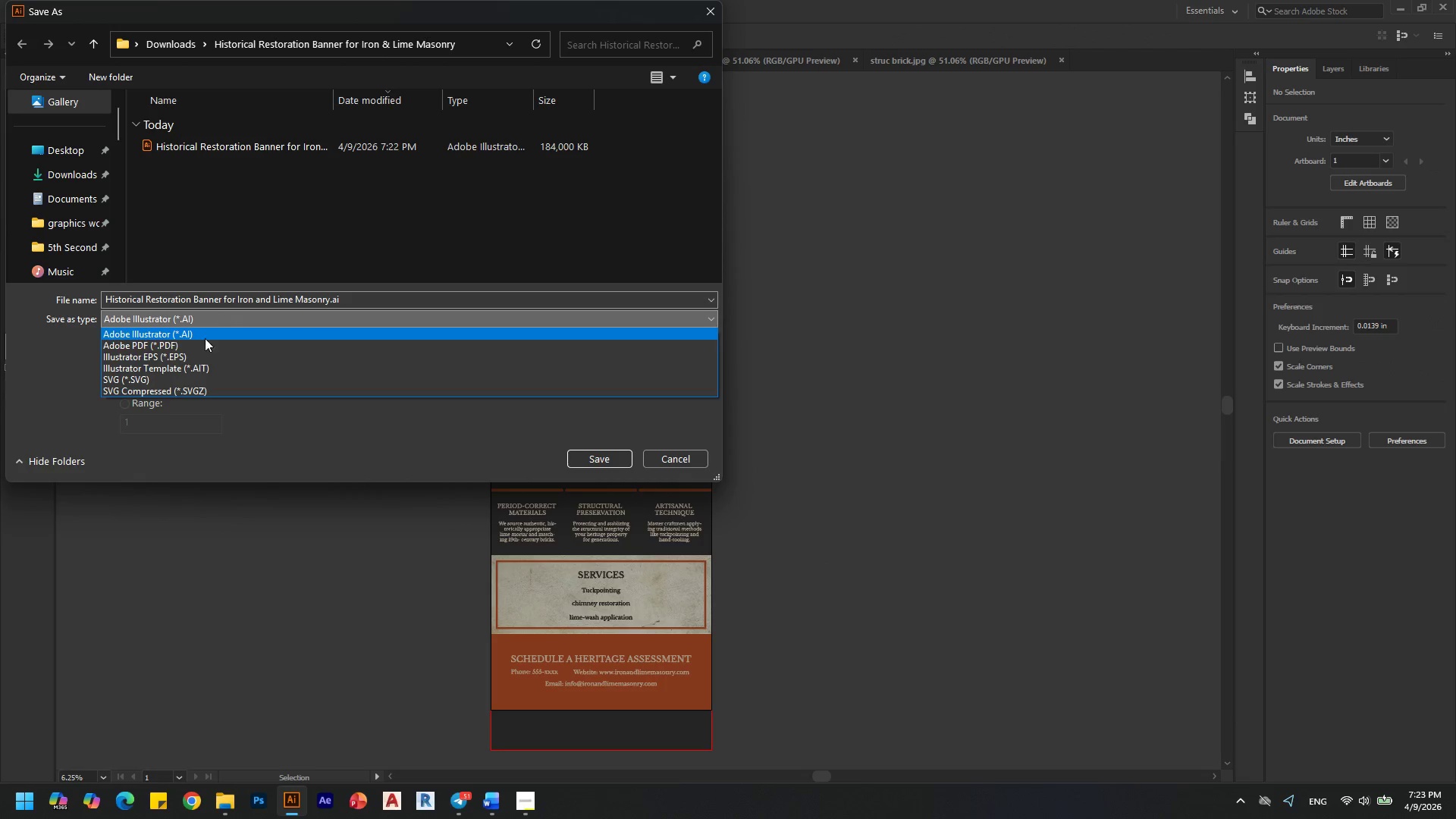 
left_click([192, 346])
 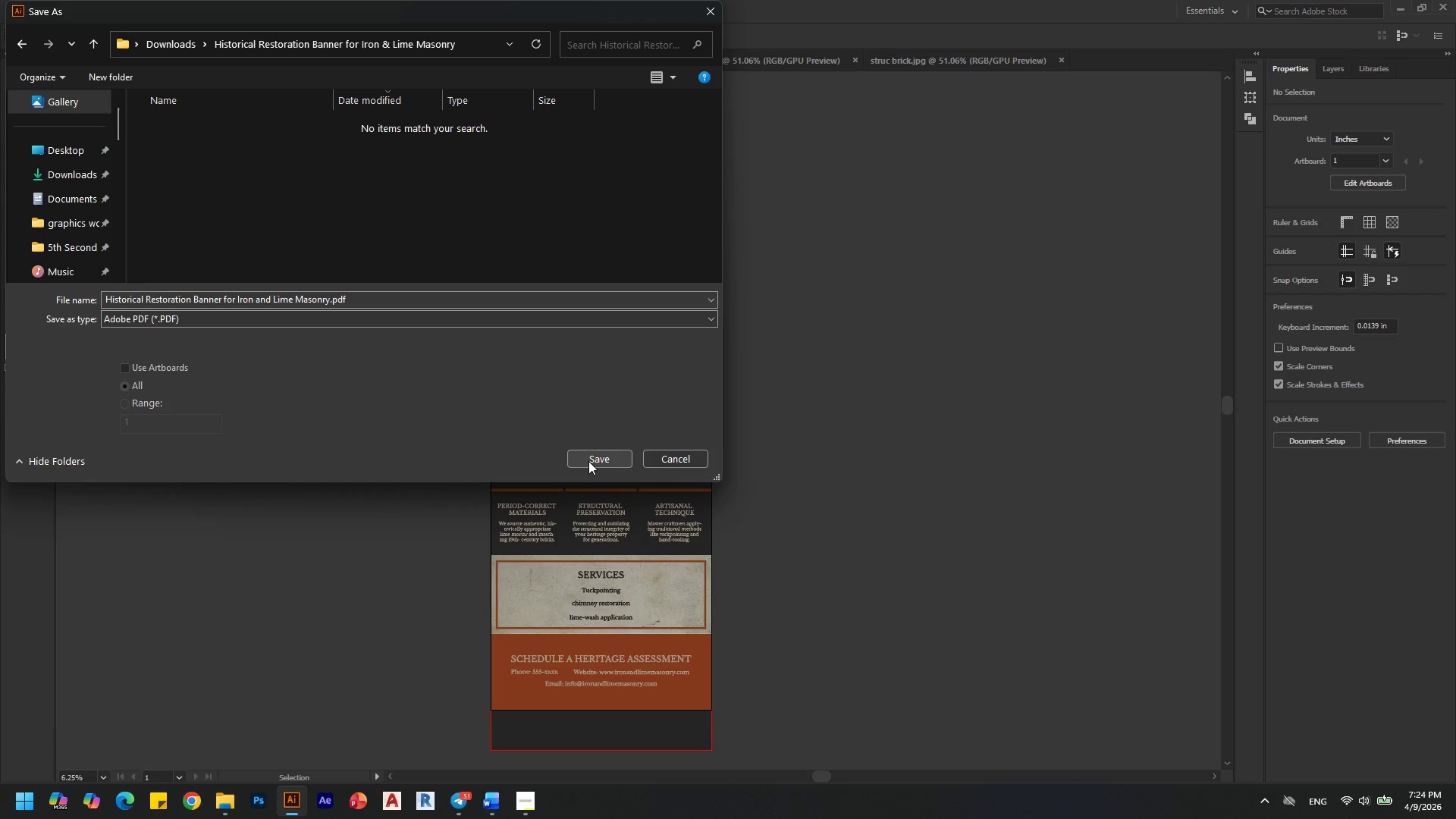 
wait(5.48)
 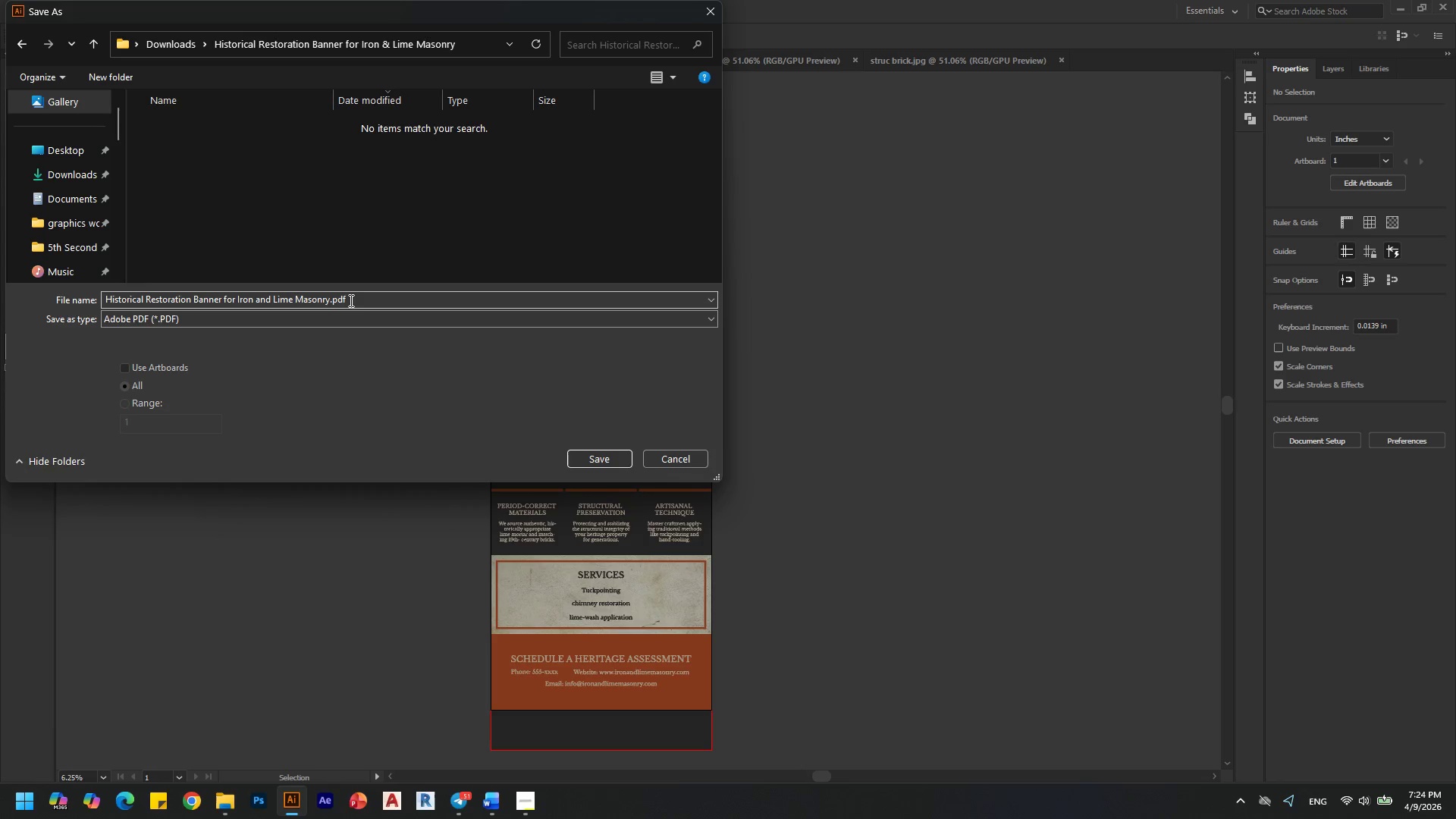 
left_click([588, 461])
 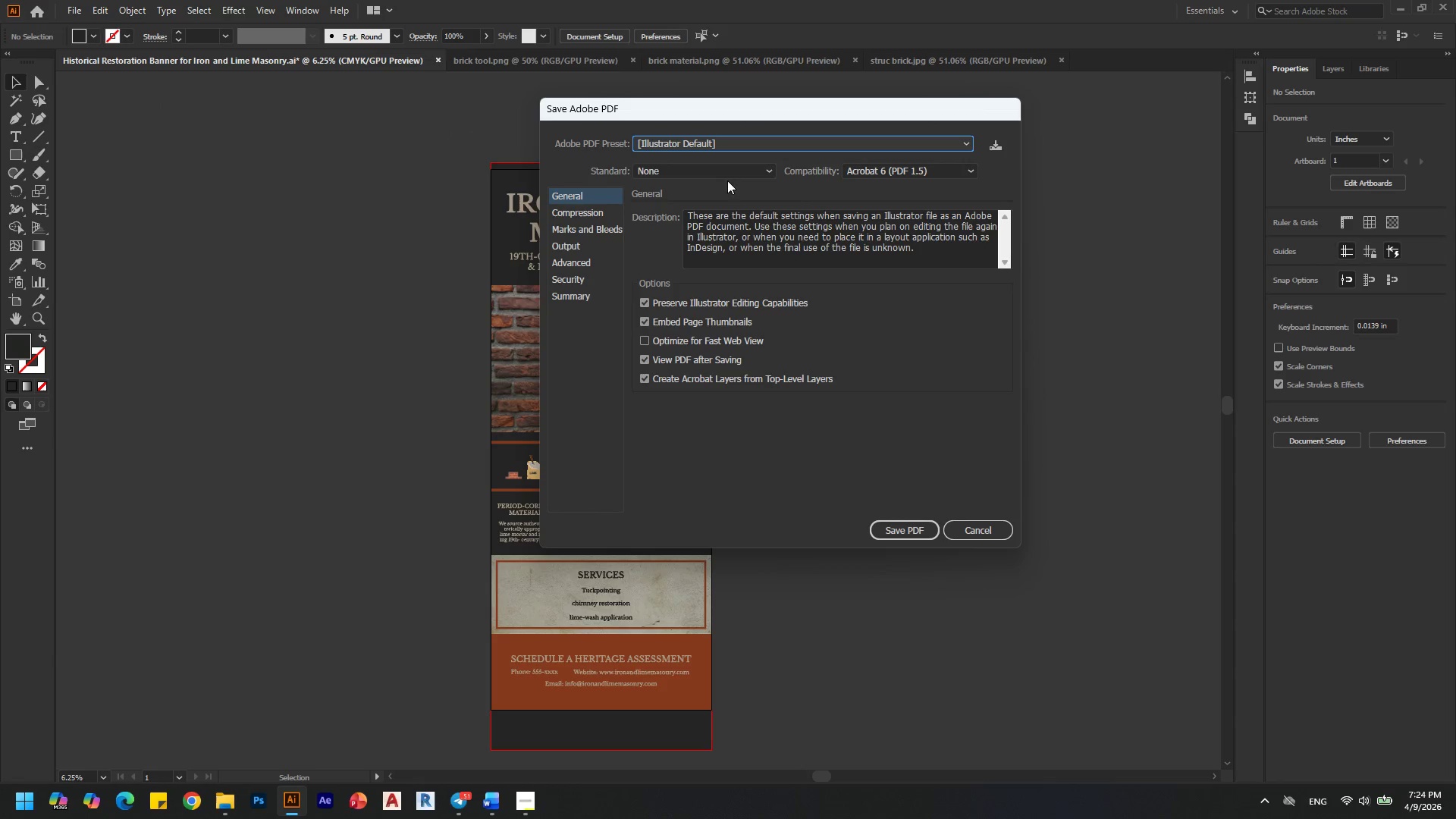 
left_click([689, 141])
 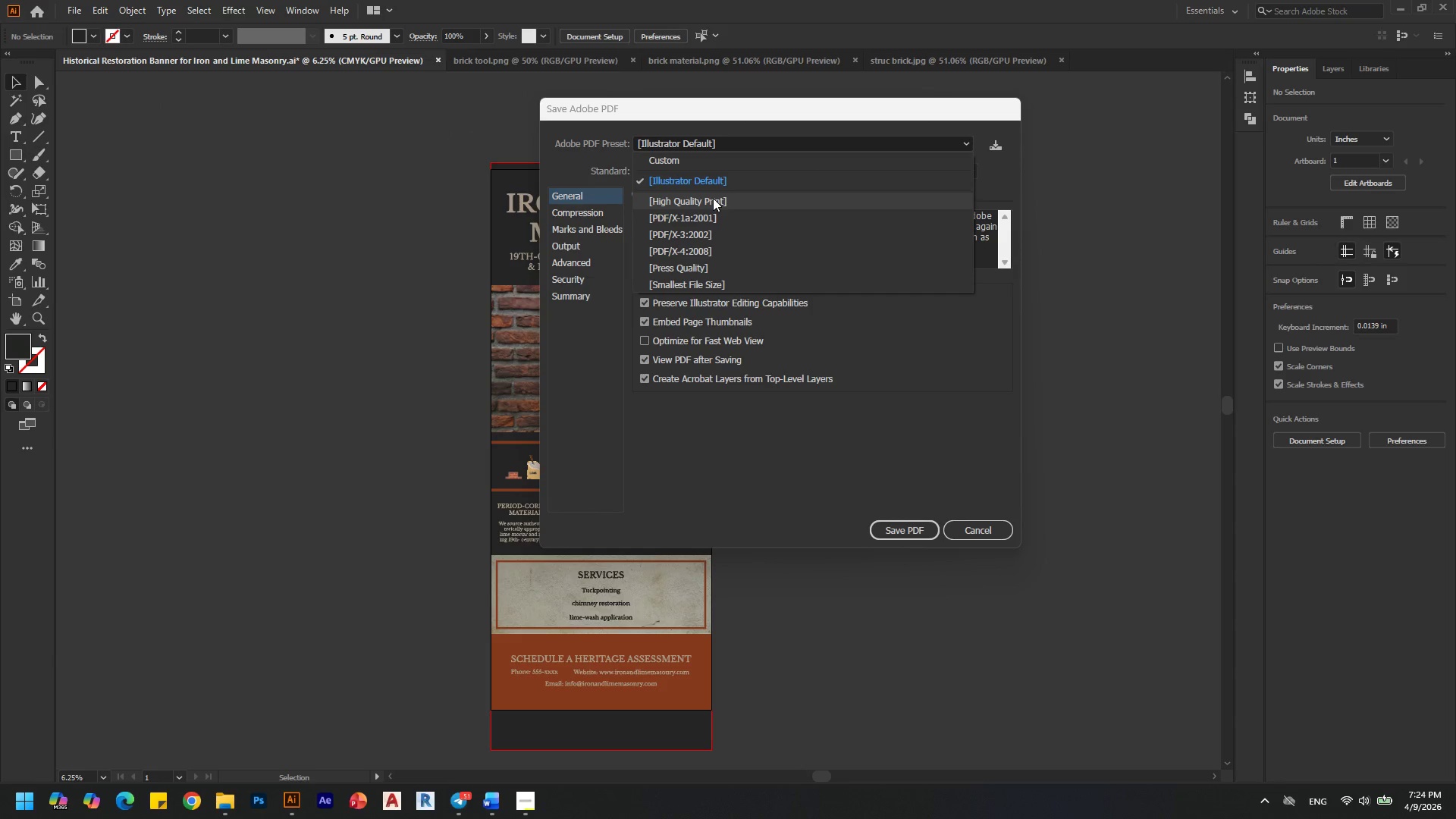 
left_click([713, 198])
 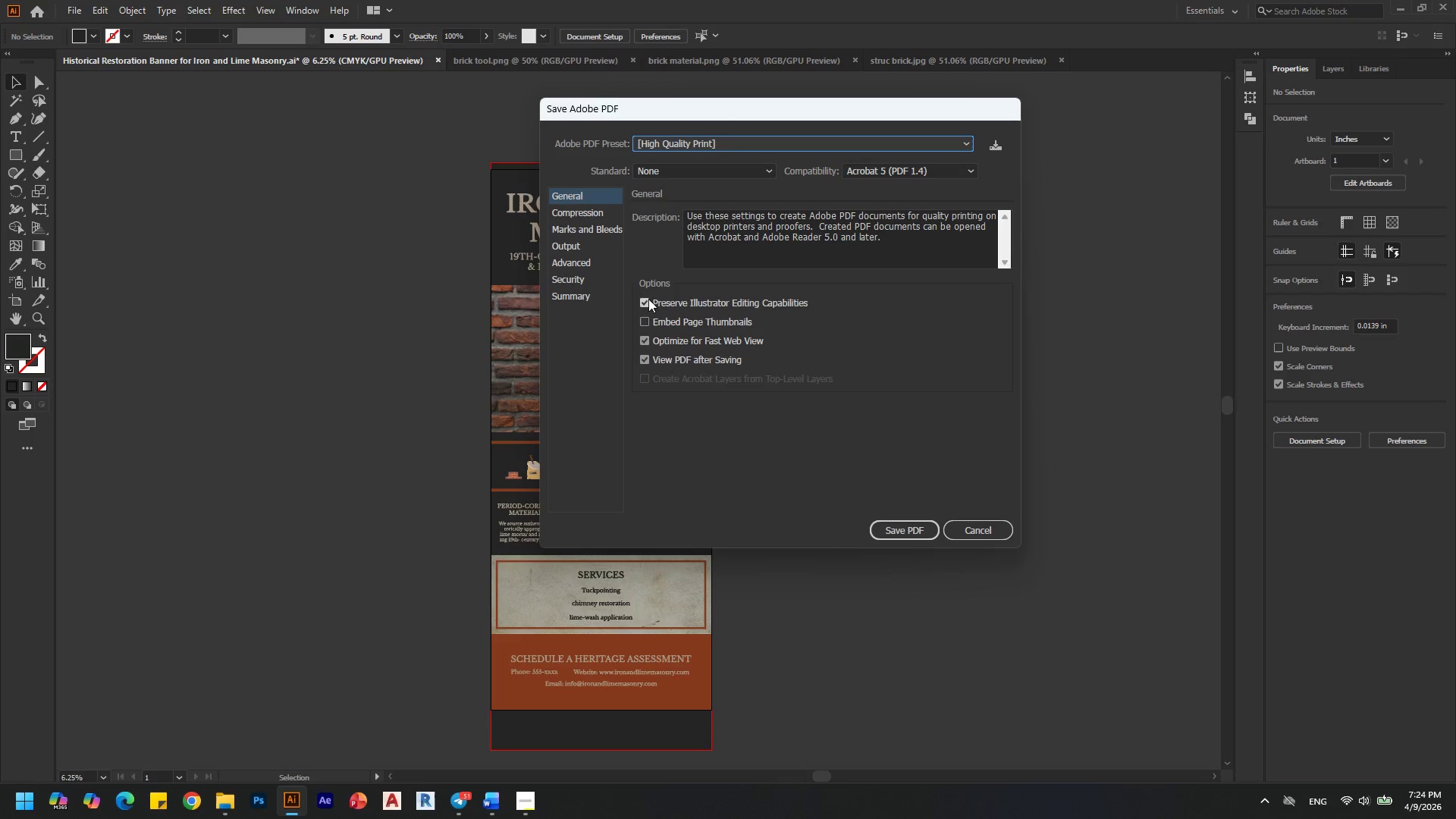 
left_click([598, 225])
 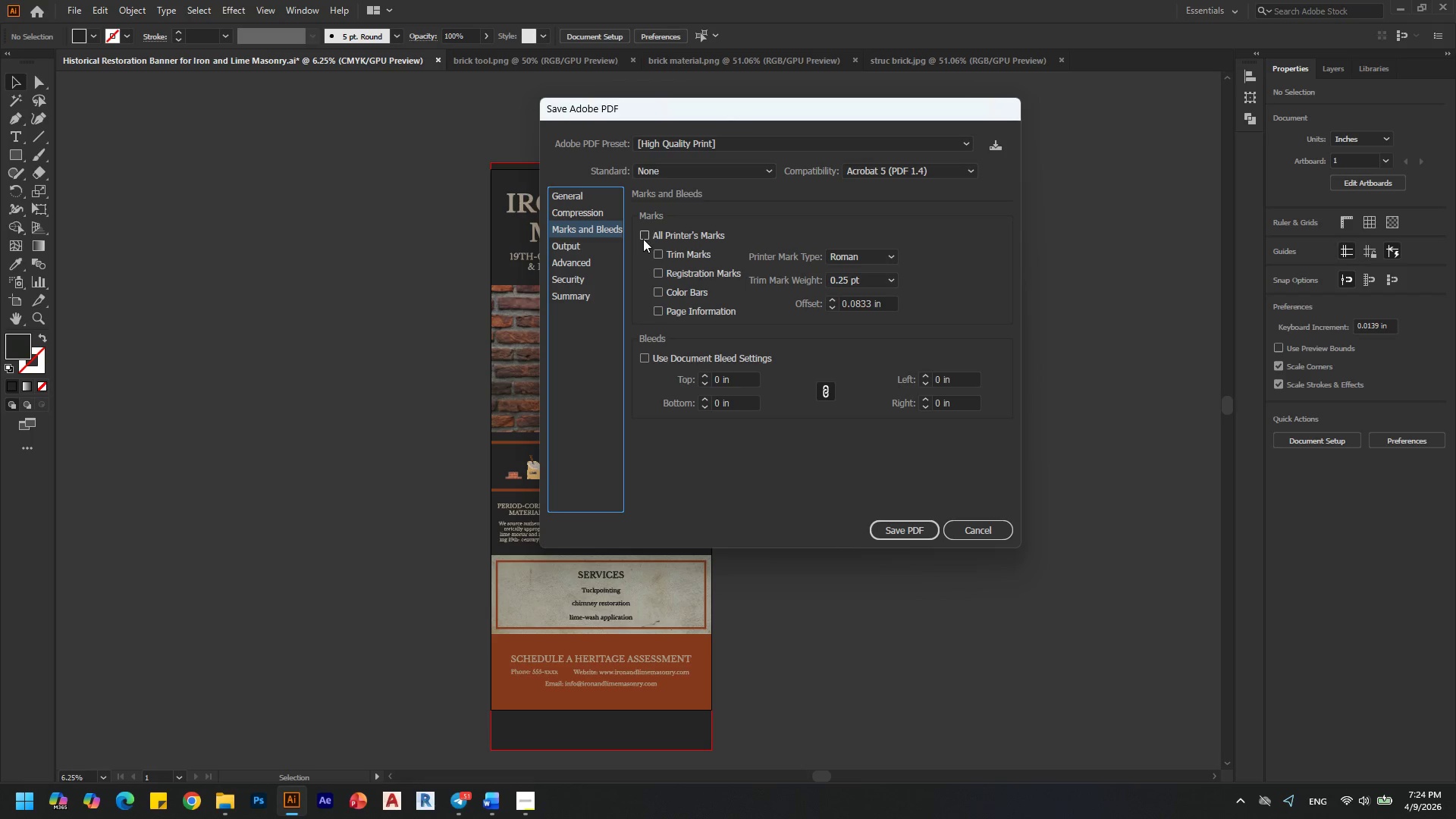 
left_click([656, 249])
 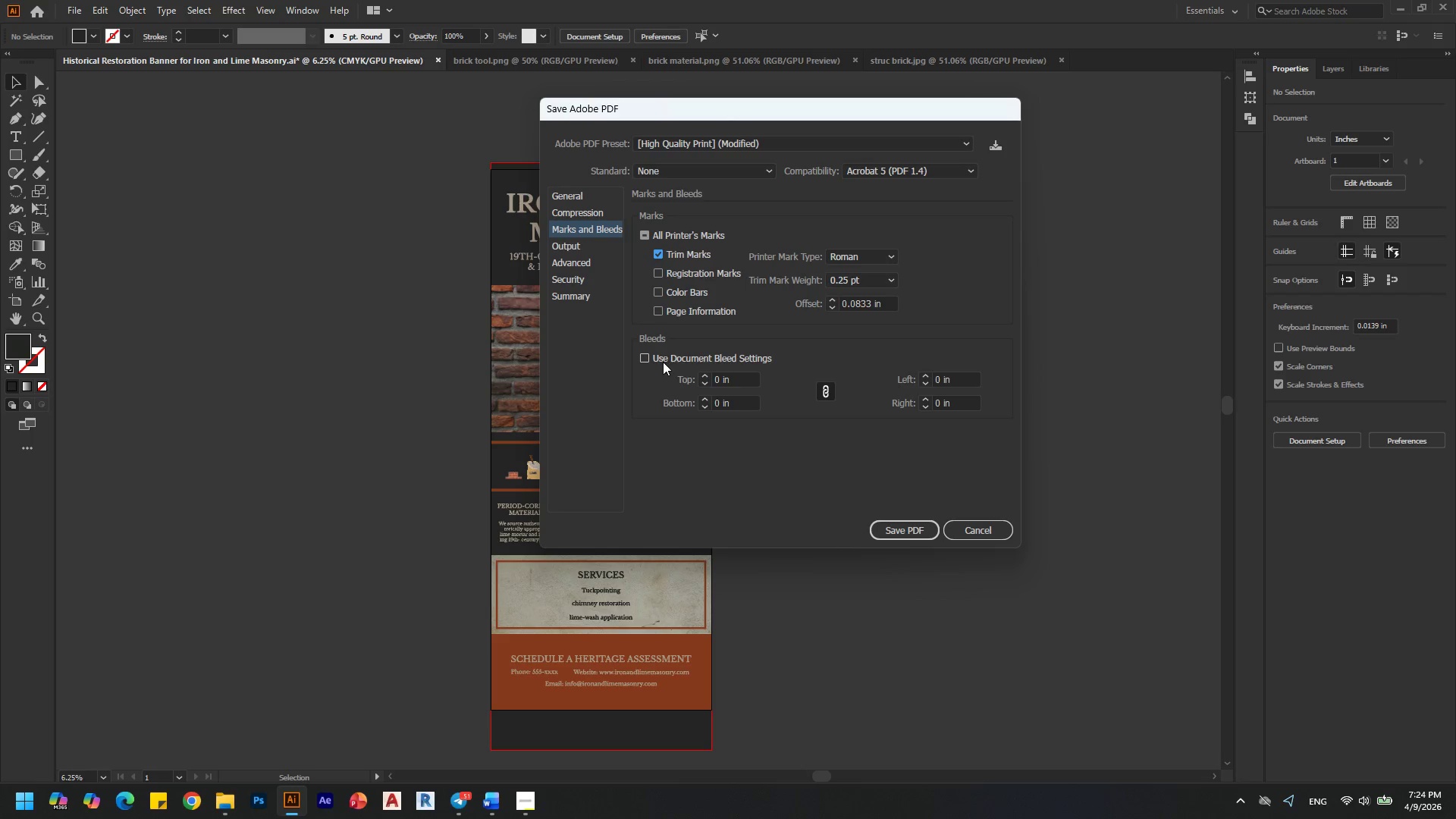 
left_click([641, 359])
 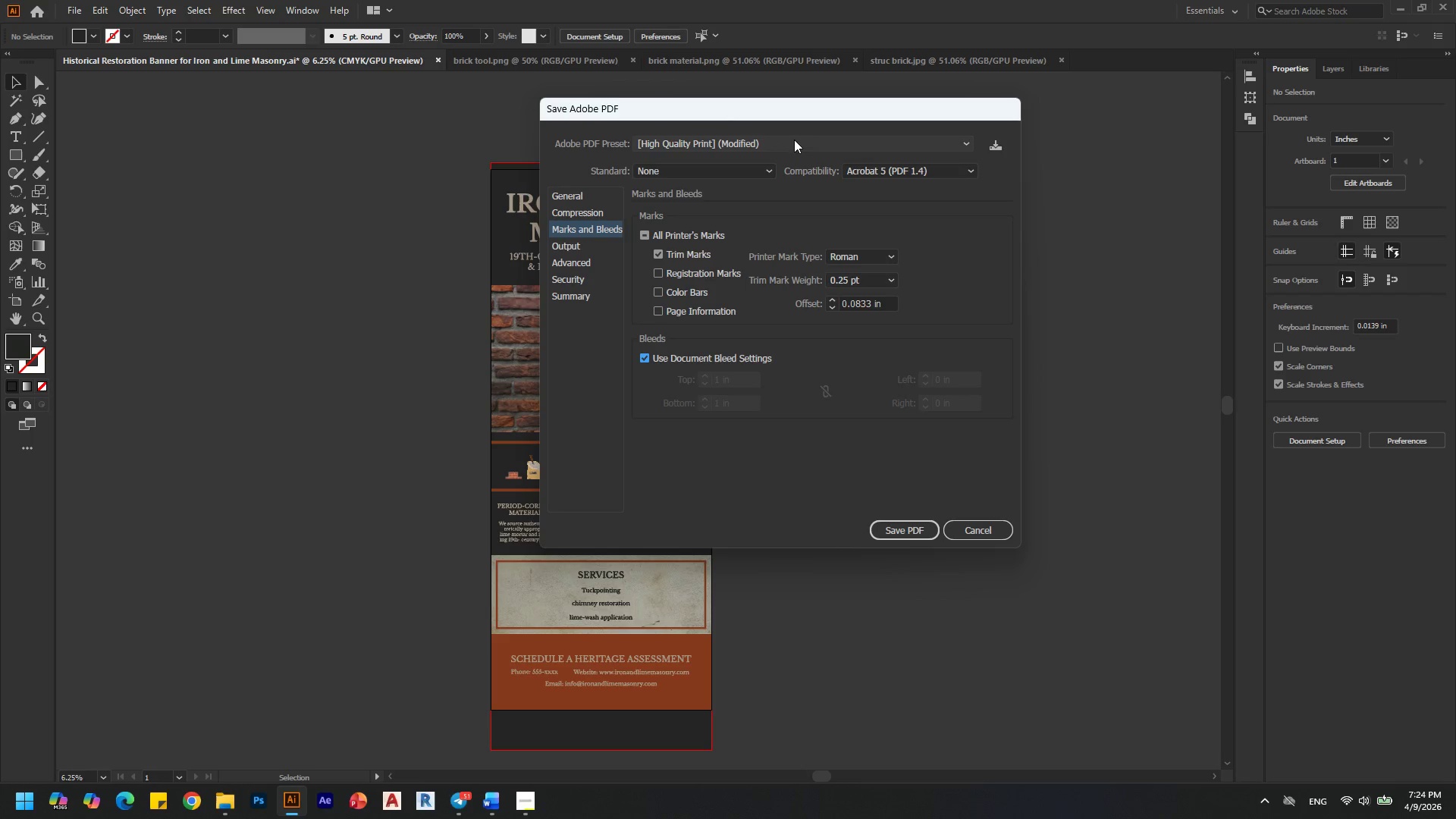 
left_click([581, 193])
 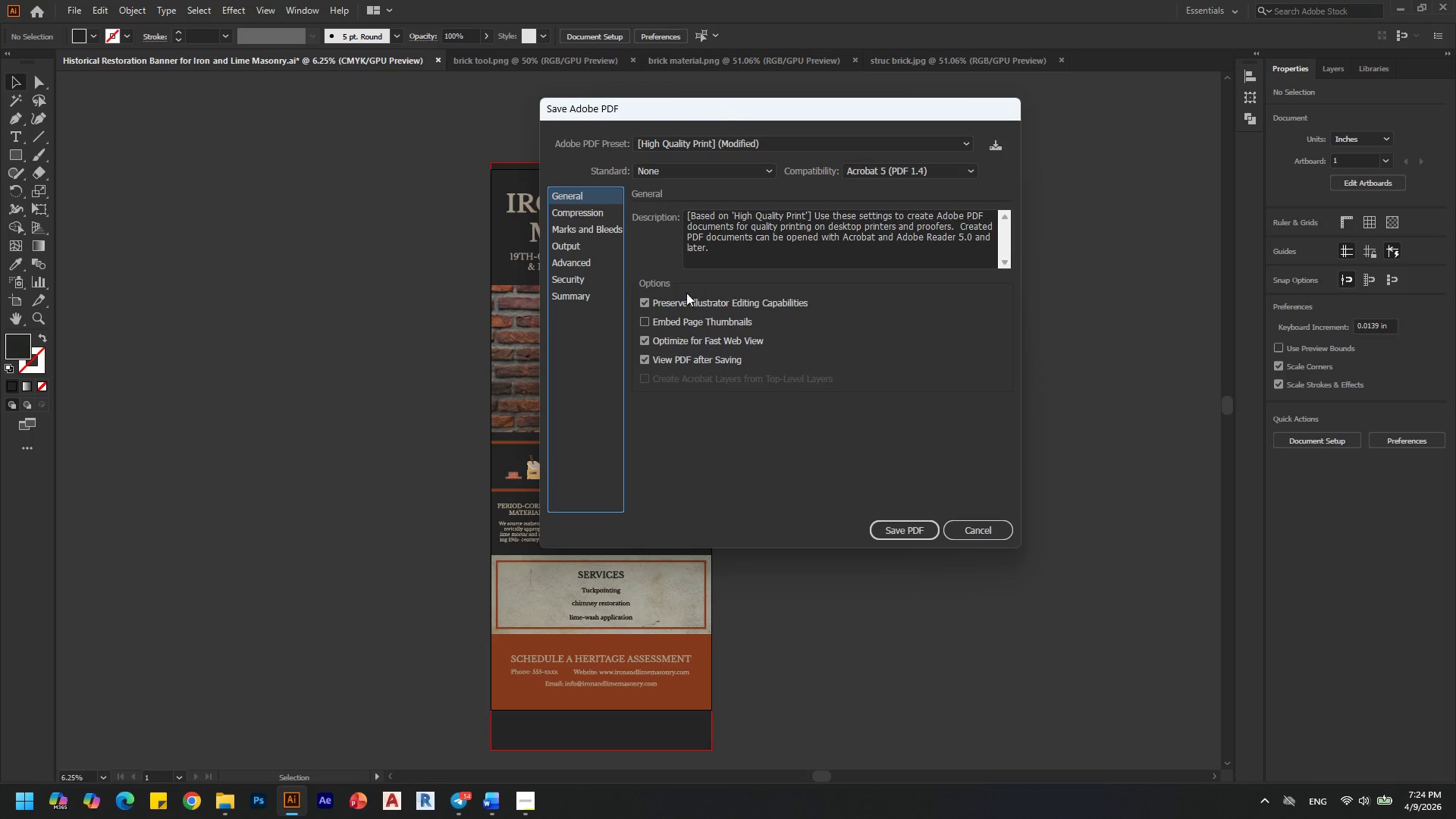 
left_click([681, 300])
 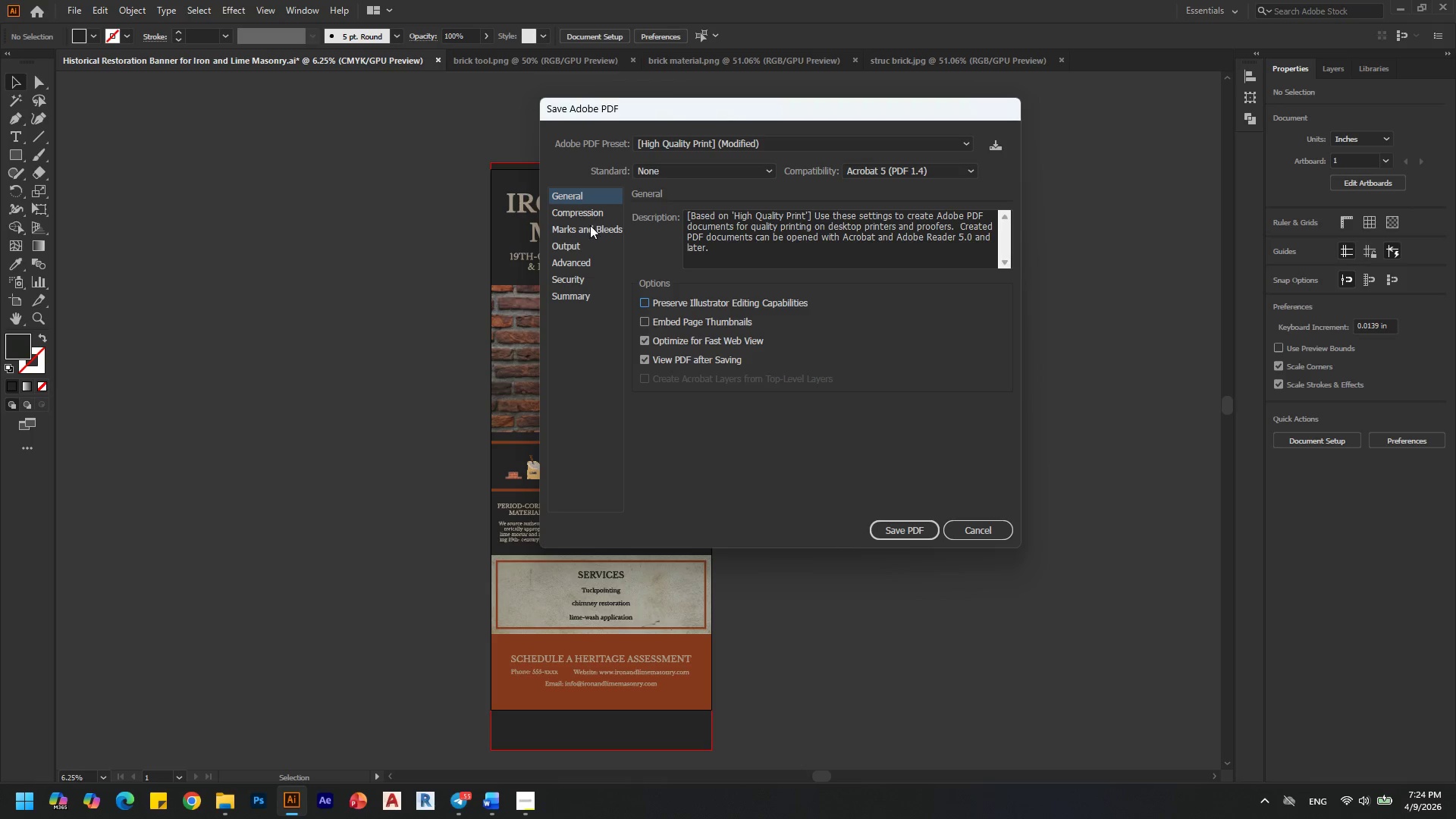 
left_click([586, 229])
 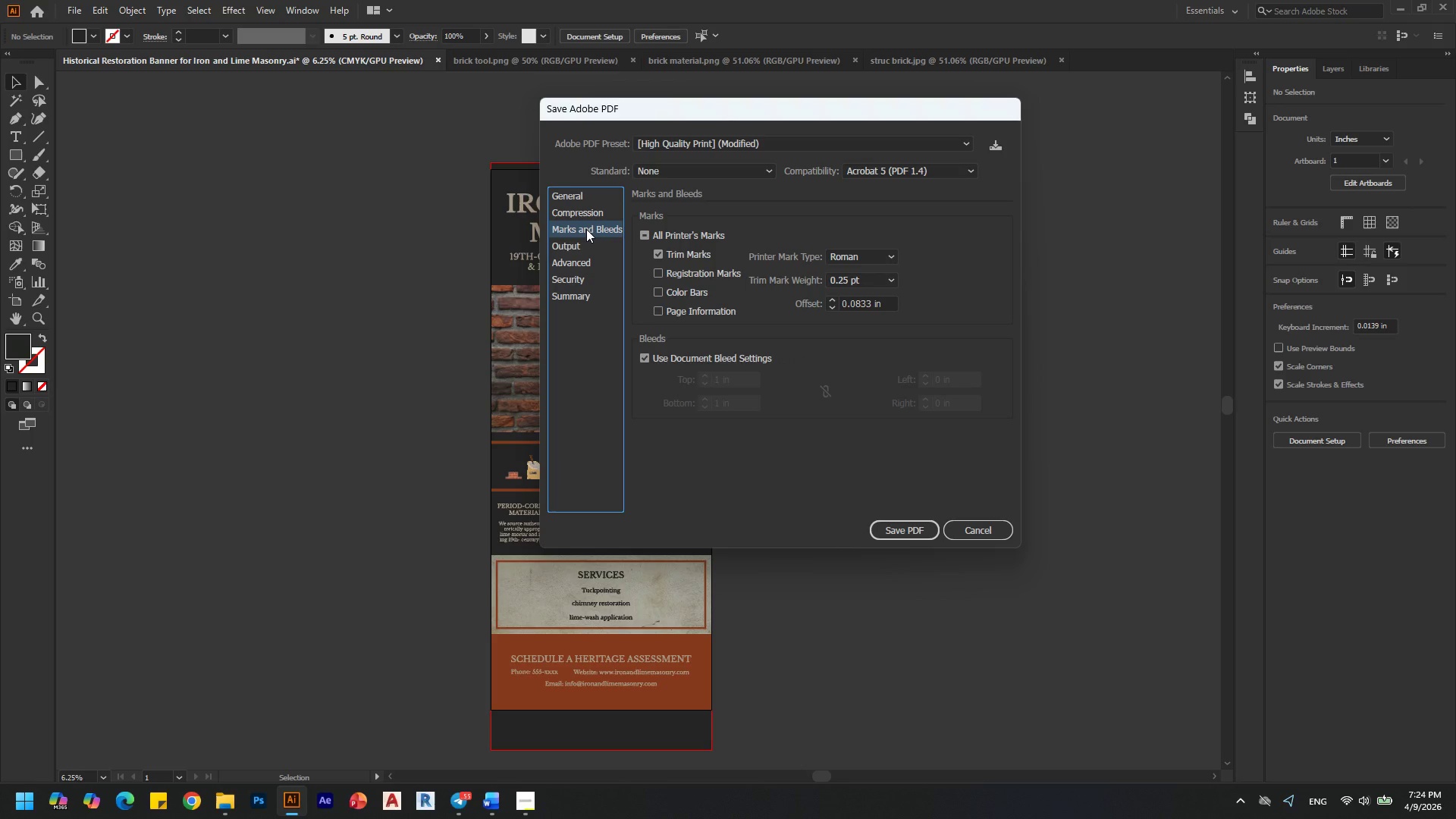 
wait(7.12)
 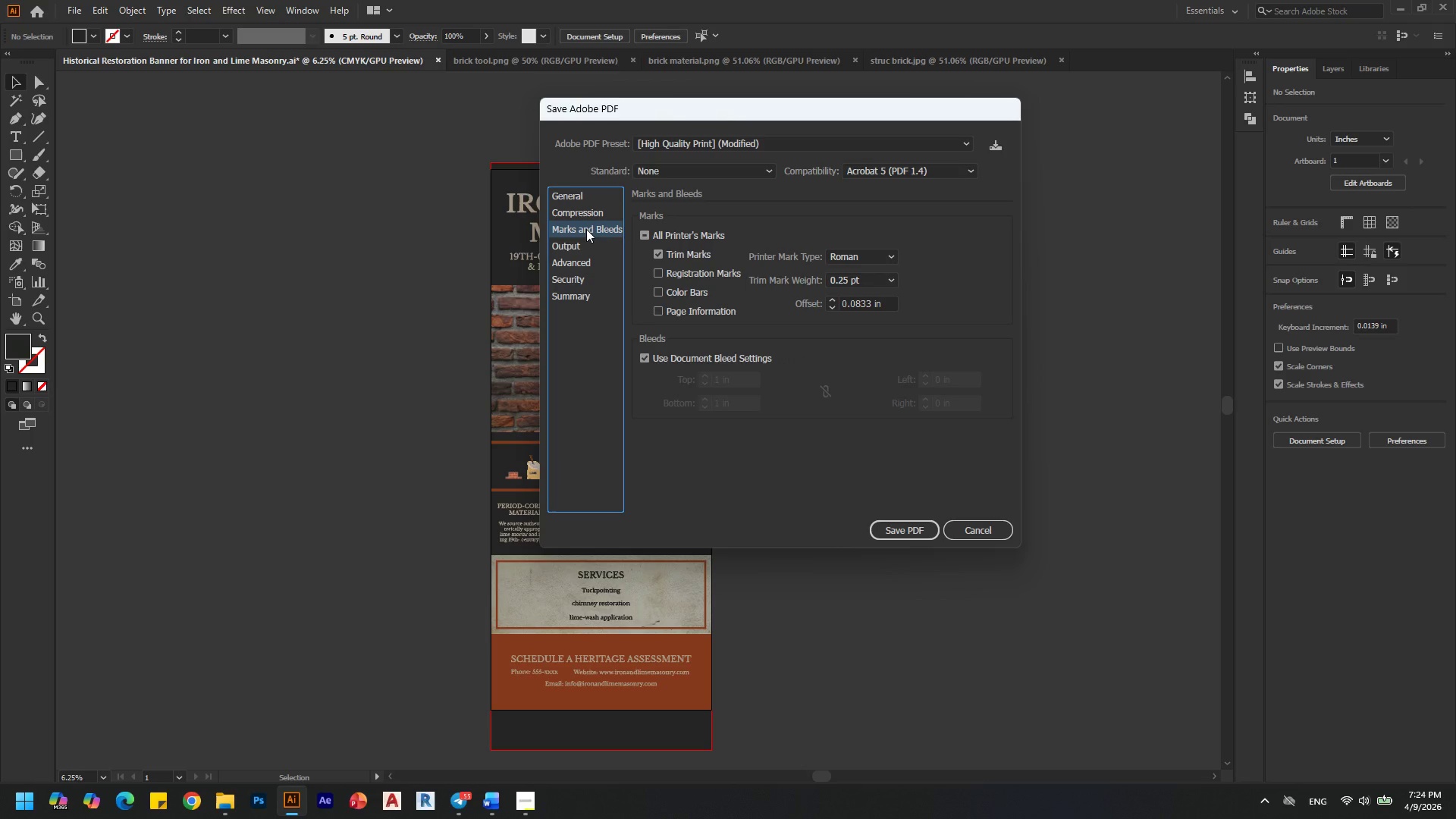 
left_click([908, 529])
 